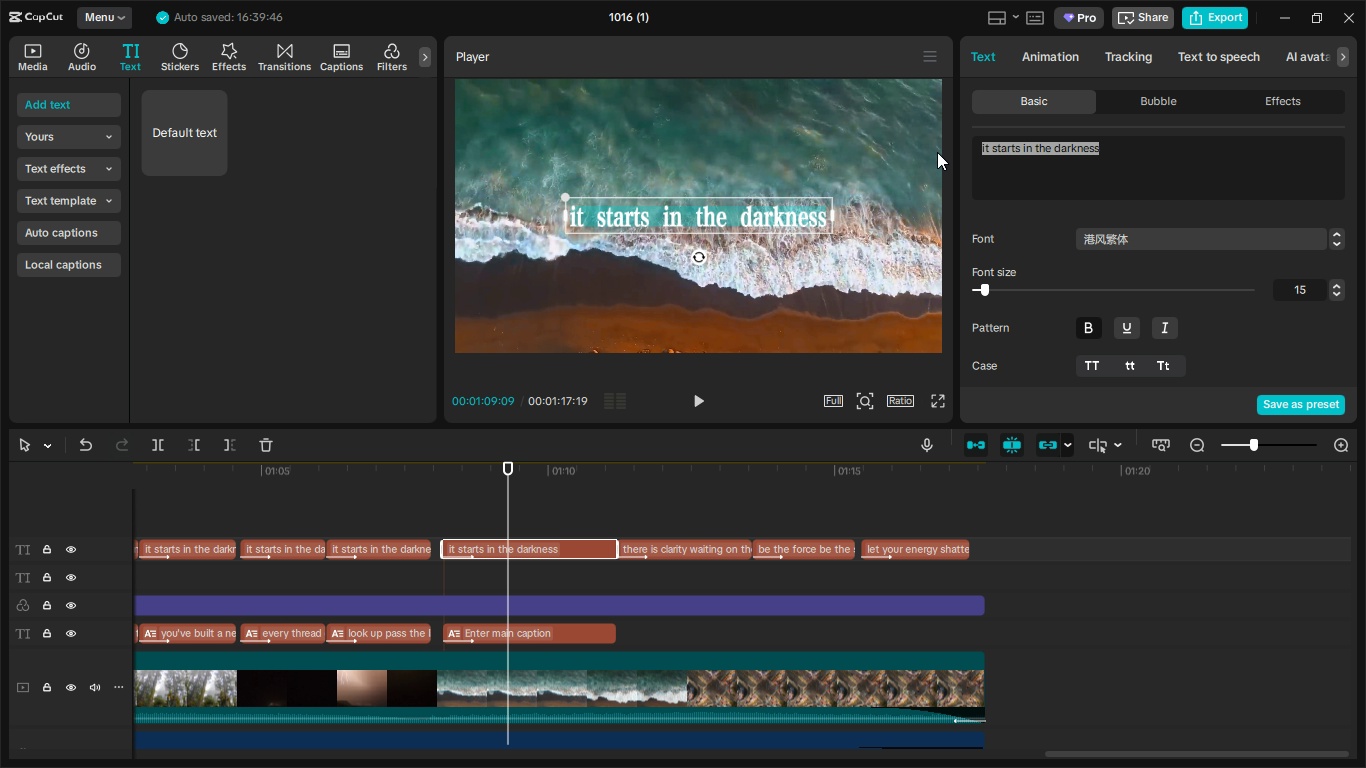 
key(Control+V)
 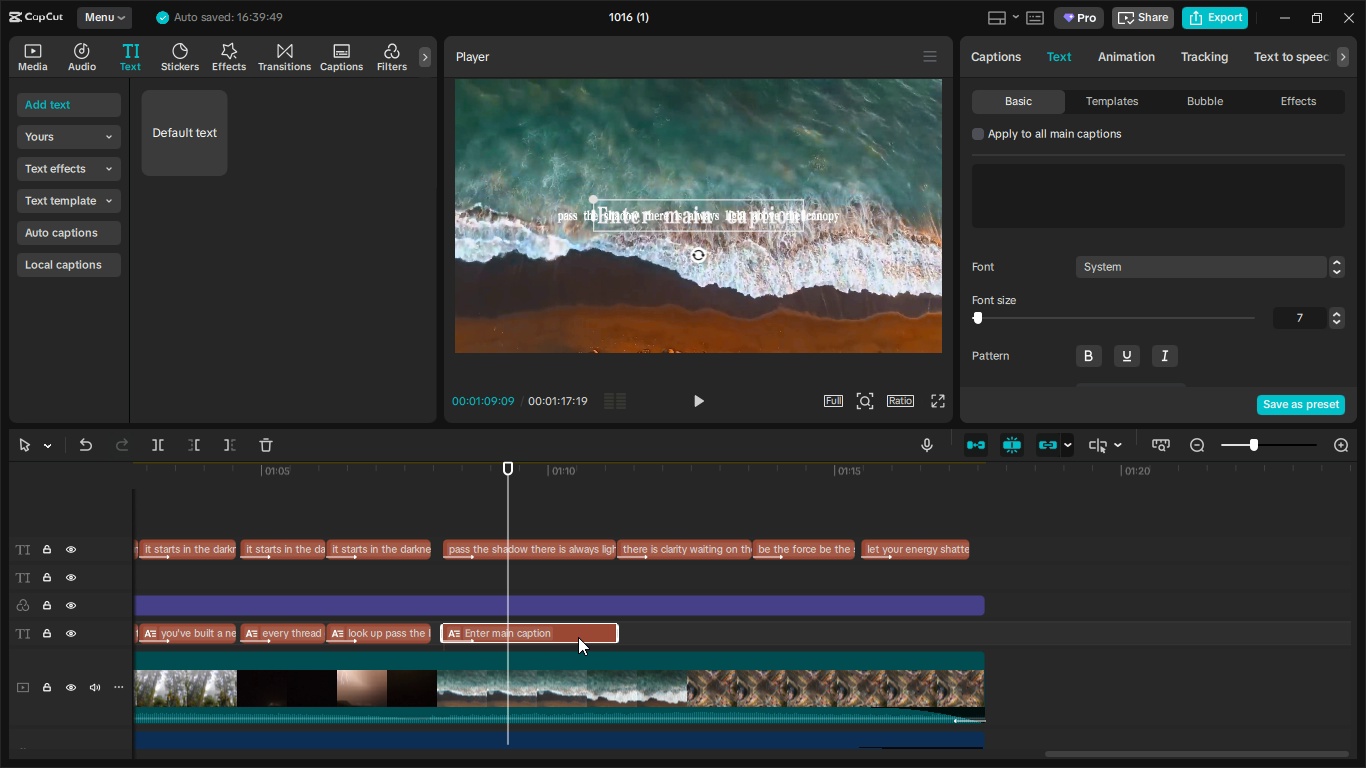 
key(Delete)
 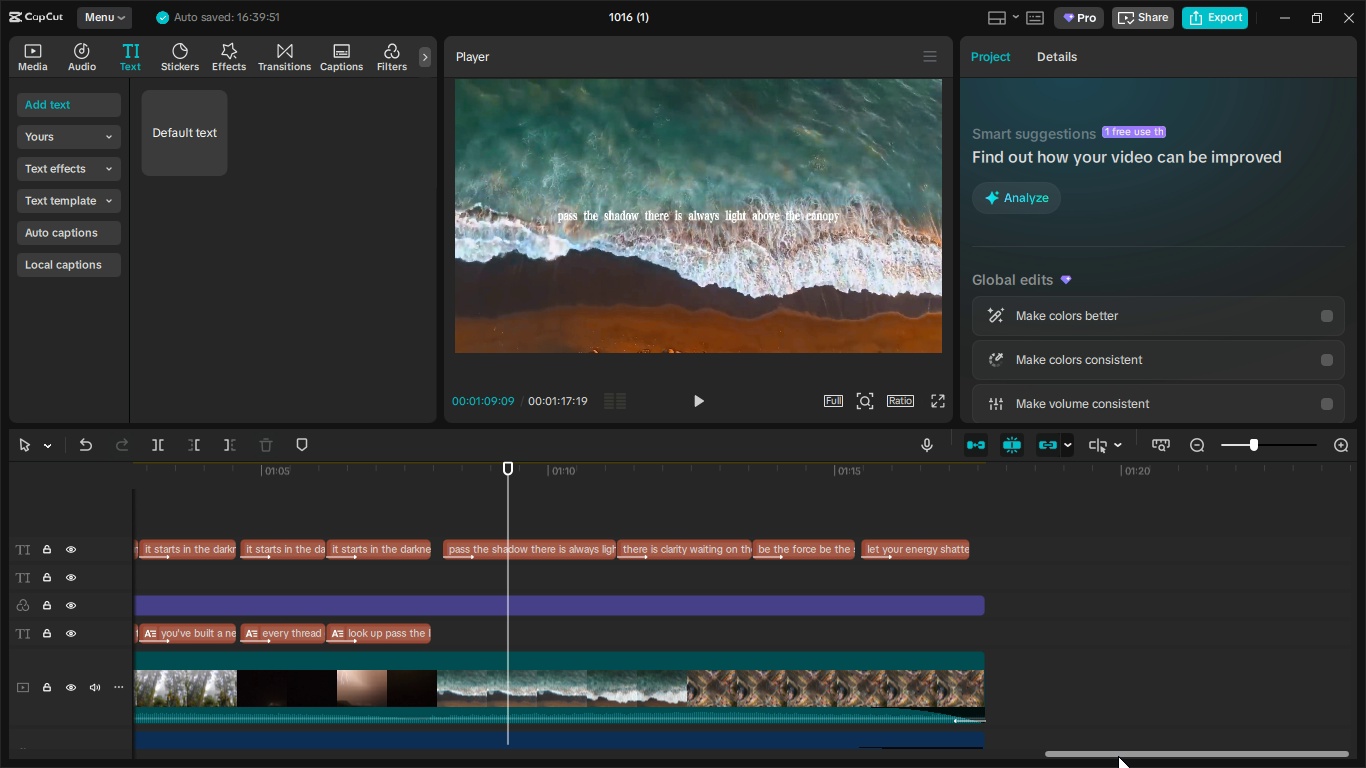 
left_click_drag(start_coordinate=[1119, 756], to_coordinate=[938, 741])
 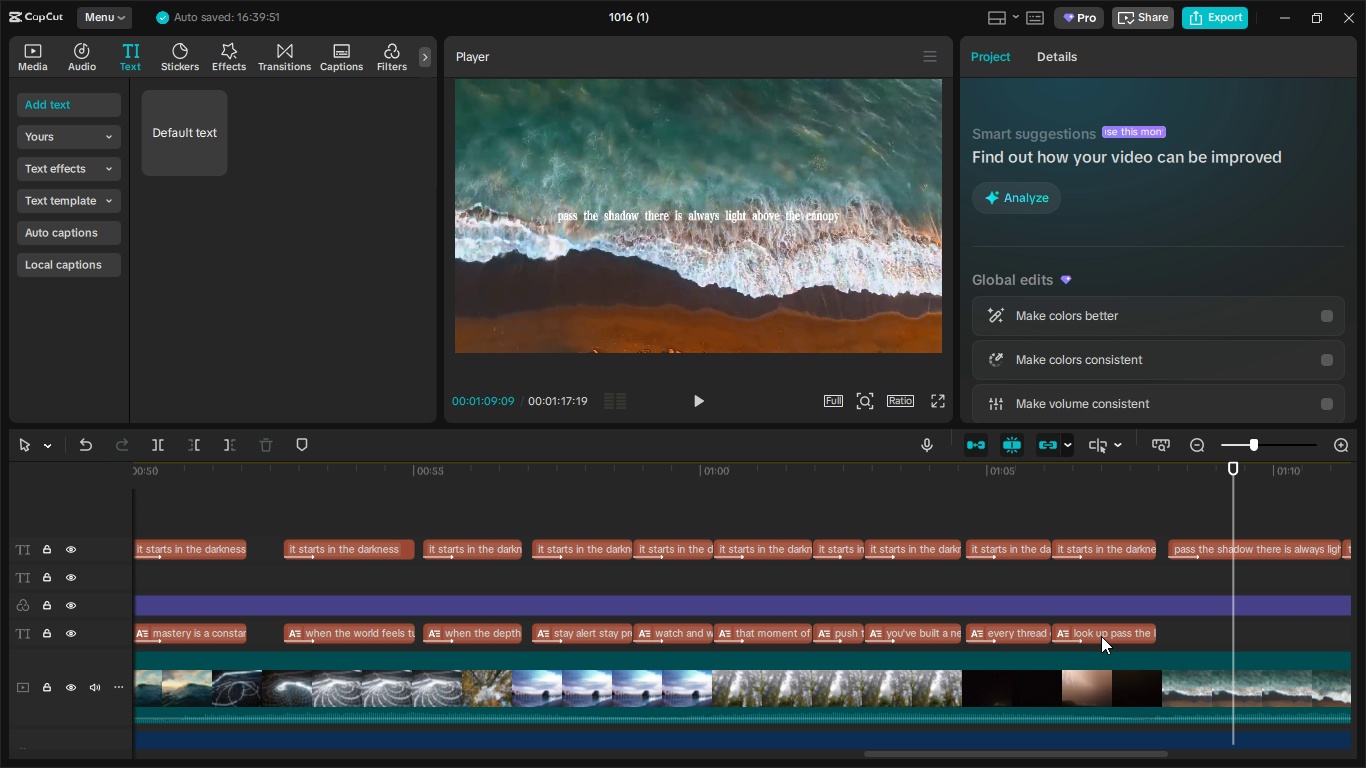 
left_click([1101, 636])
 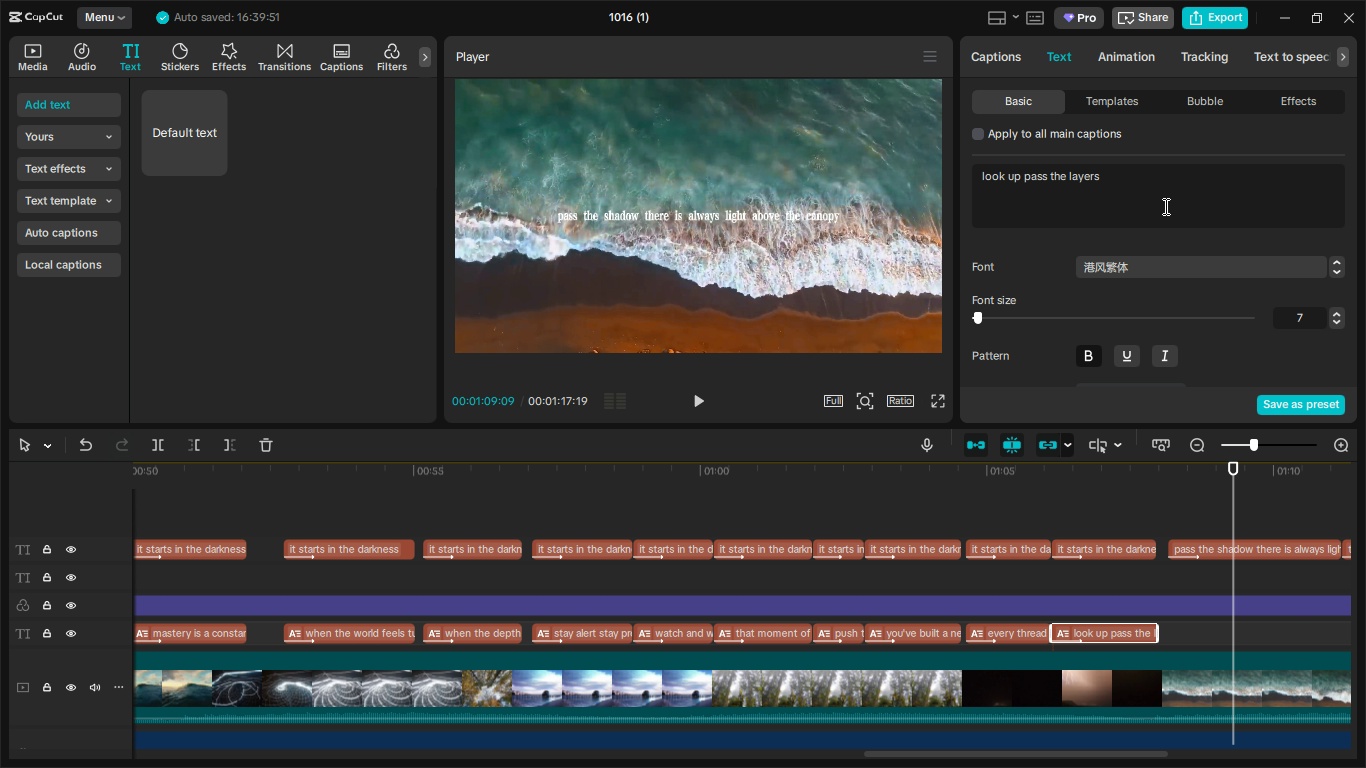 
left_click_drag(start_coordinate=[1174, 191], to_coordinate=[946, 148])
 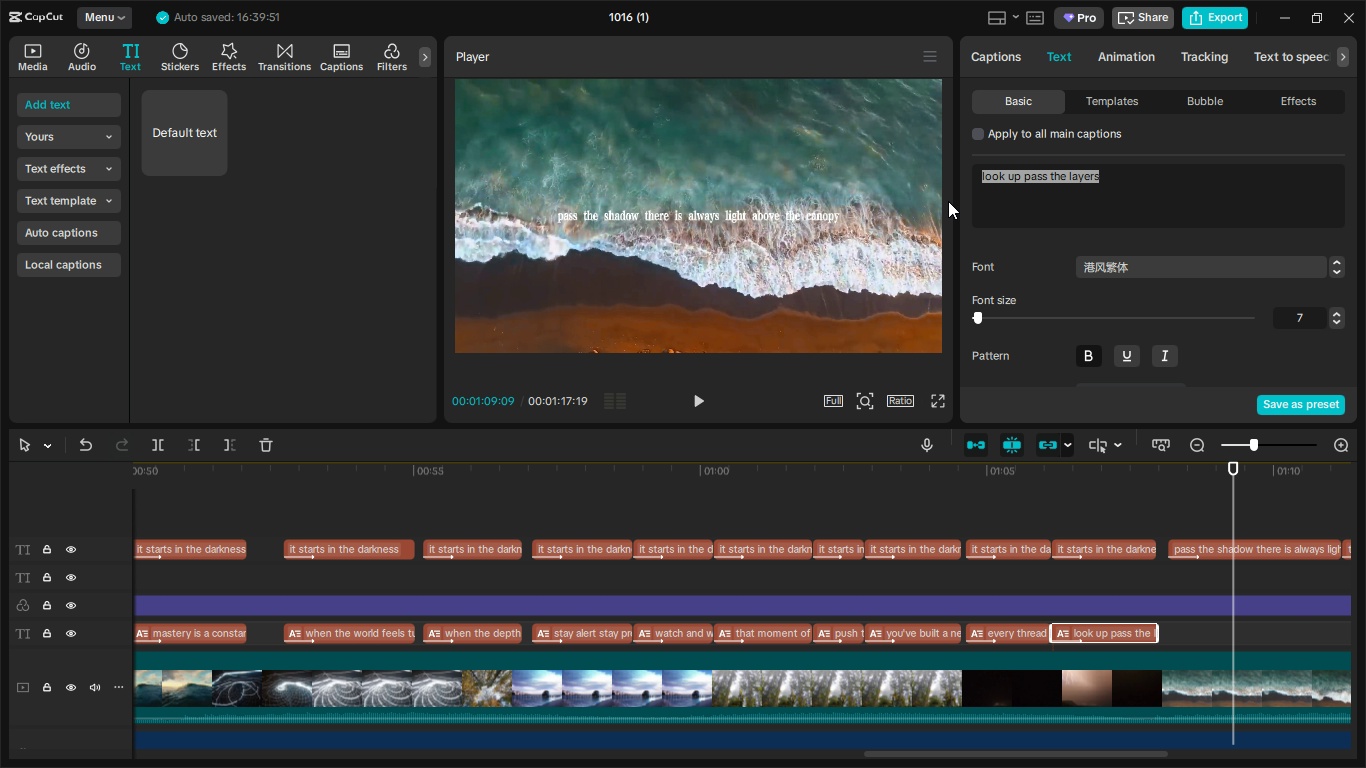 
key(Control+X)
 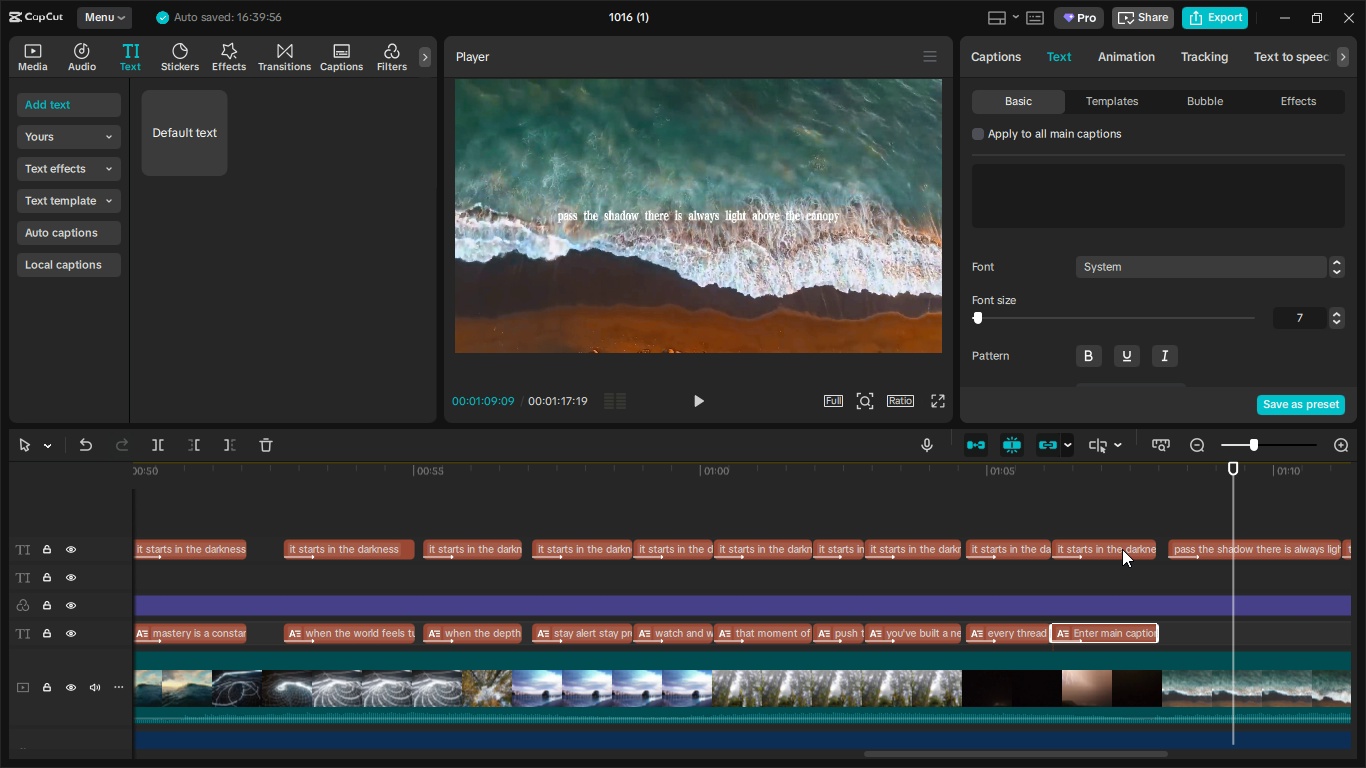 
left_click([1122, 549])
 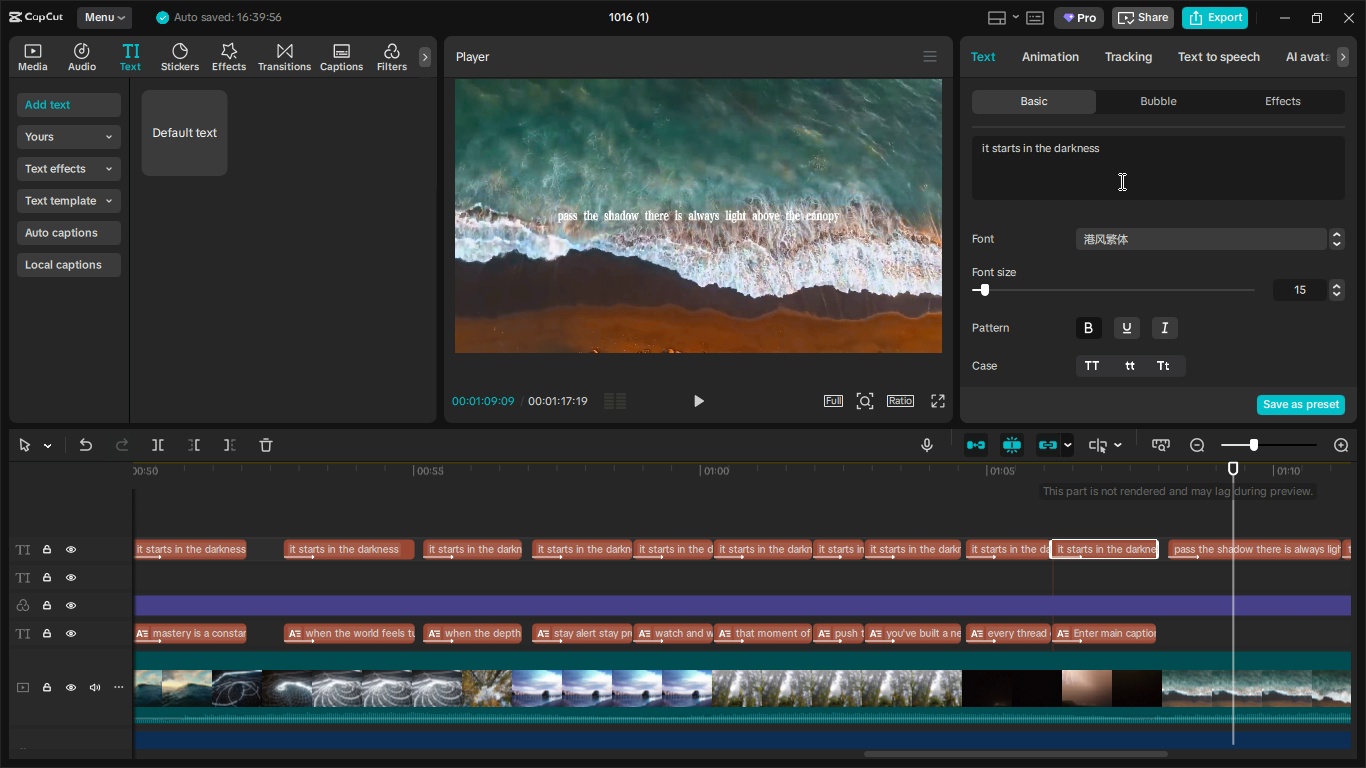 
left_click_drag(start_coordinate=[1132, 152], to_coordinate=[946, 129])
 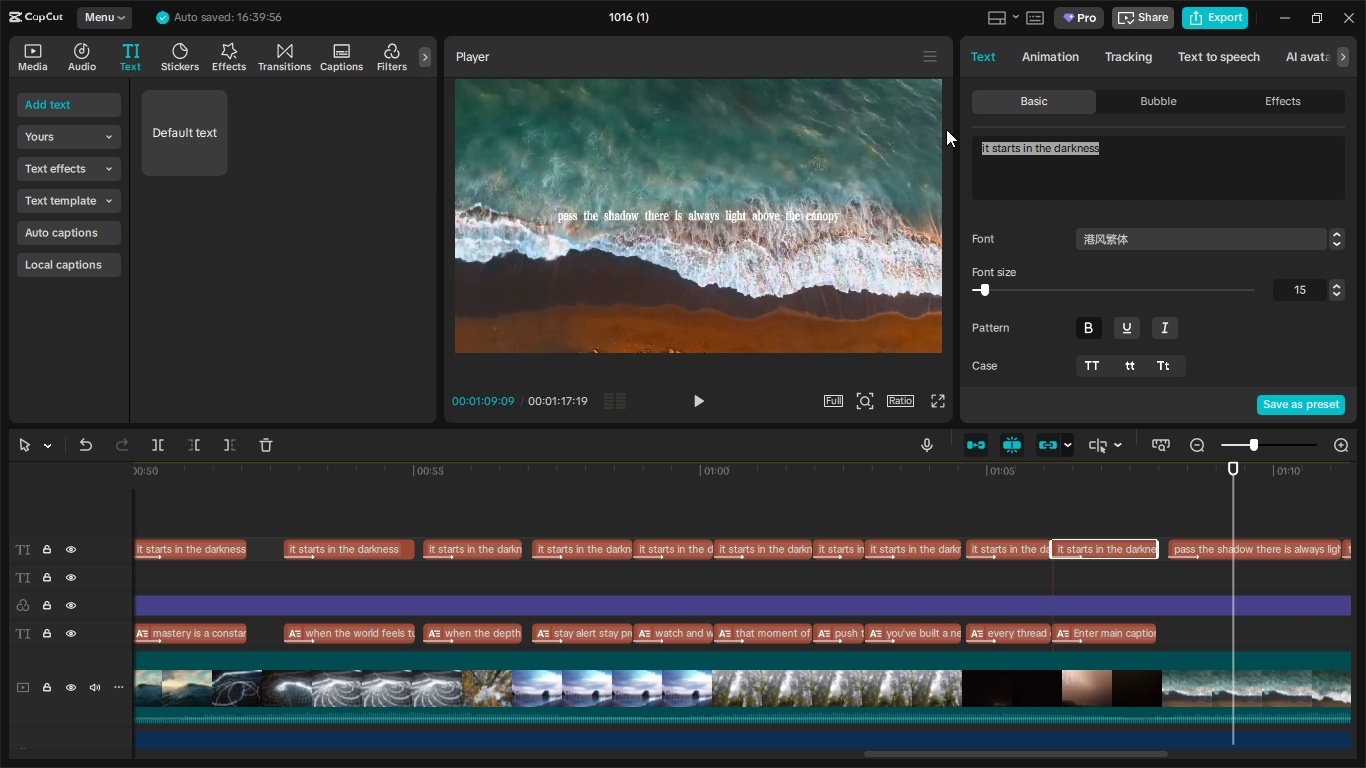 
hold_key(key=ControlLeft, duration=1.51)
 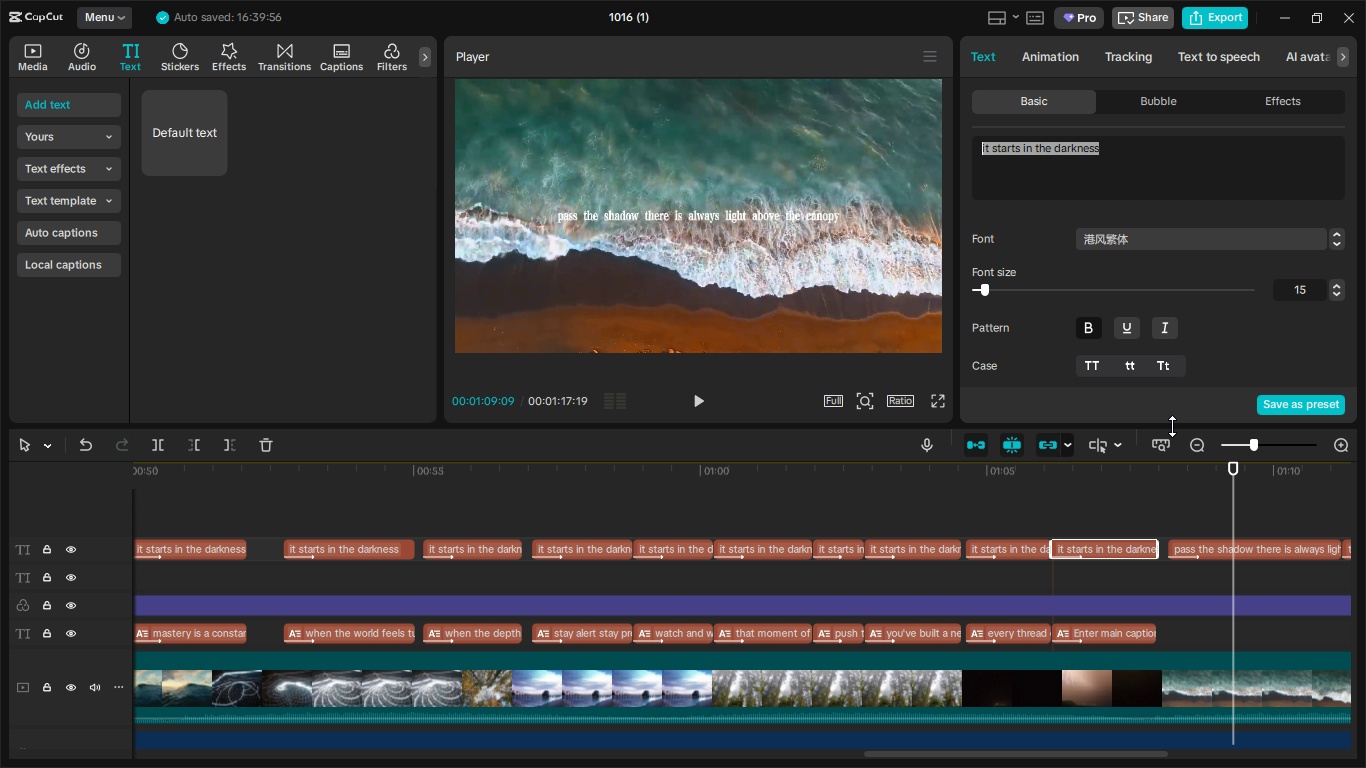 
key(Control+ControlLeft)
 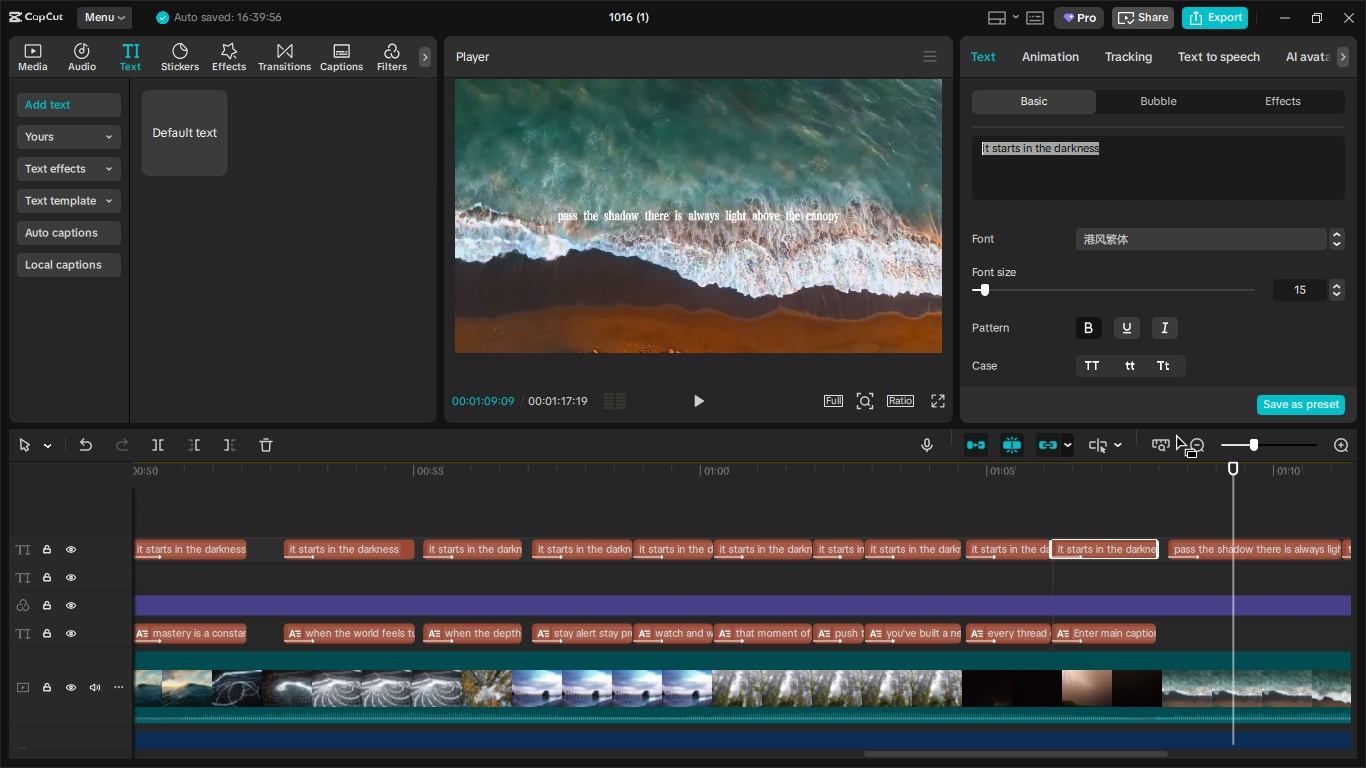 
key(Control+ControlLeft)
 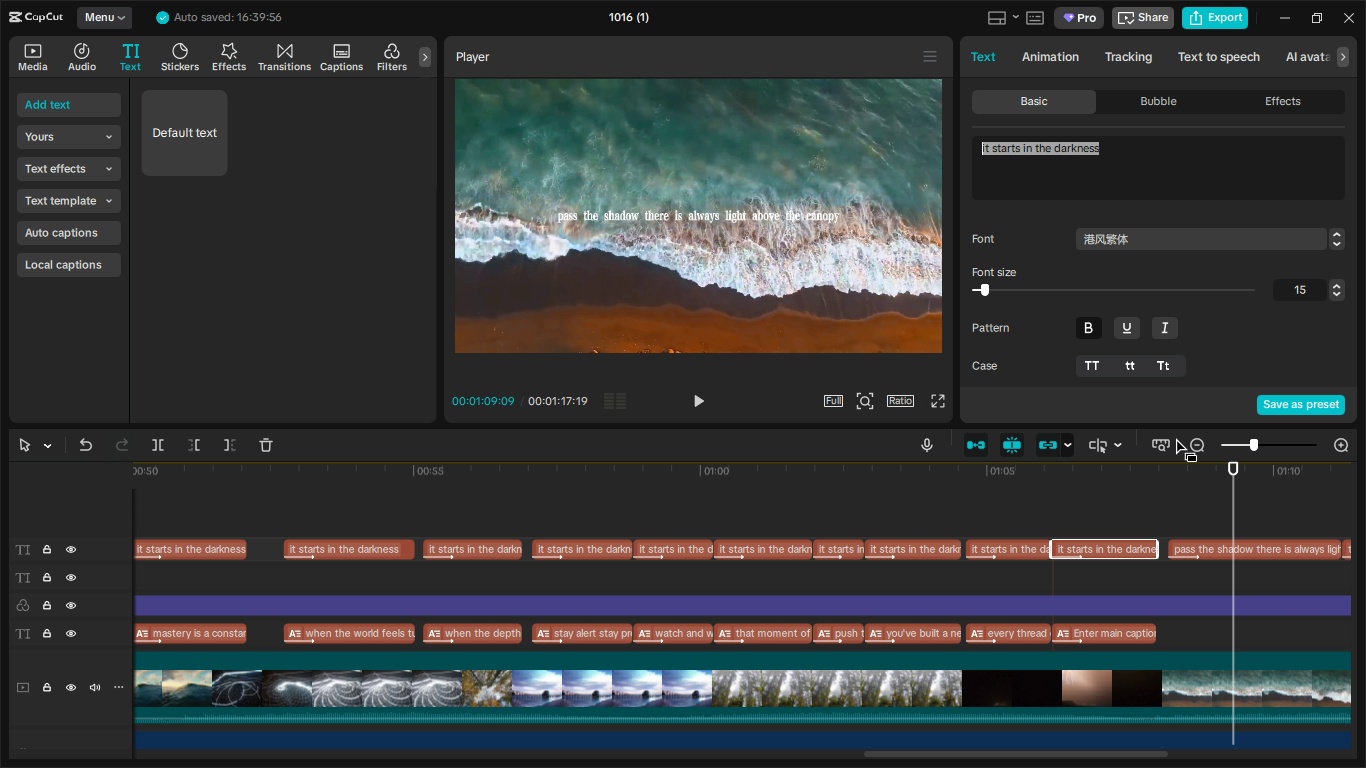 
key(Control+ControlLeft)
 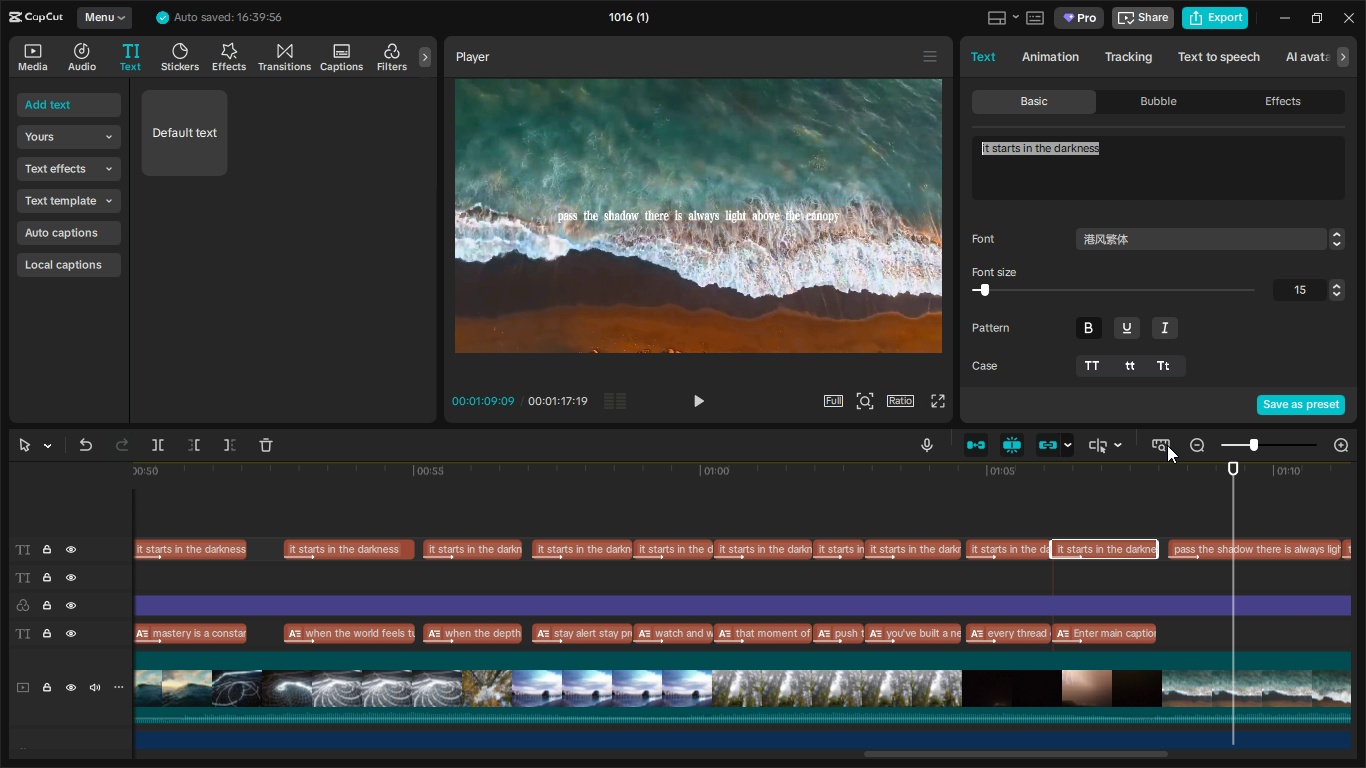 
key(Control+V)
 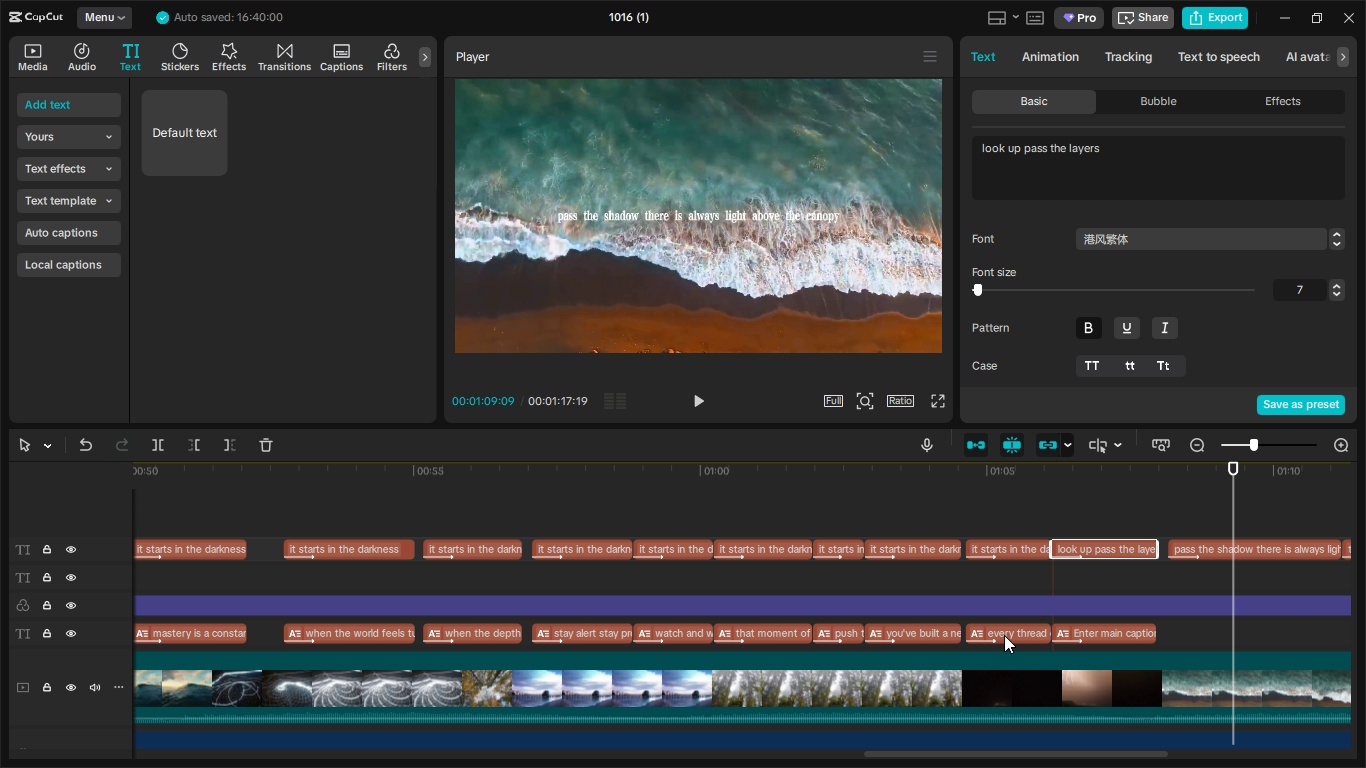 
left_click([1004, 636])
 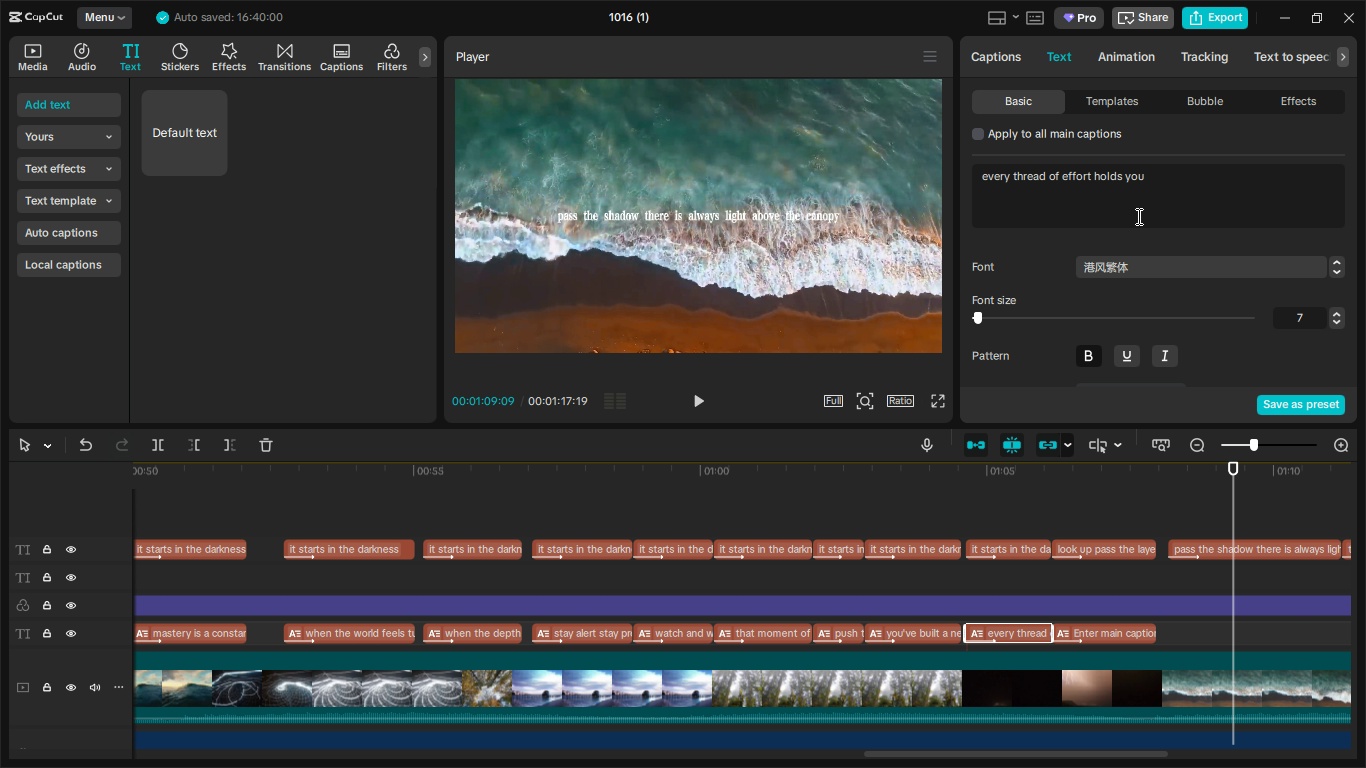 
left_click_drag(start_coordinate=[1181, 171], to_coordinate=[930, 171])
 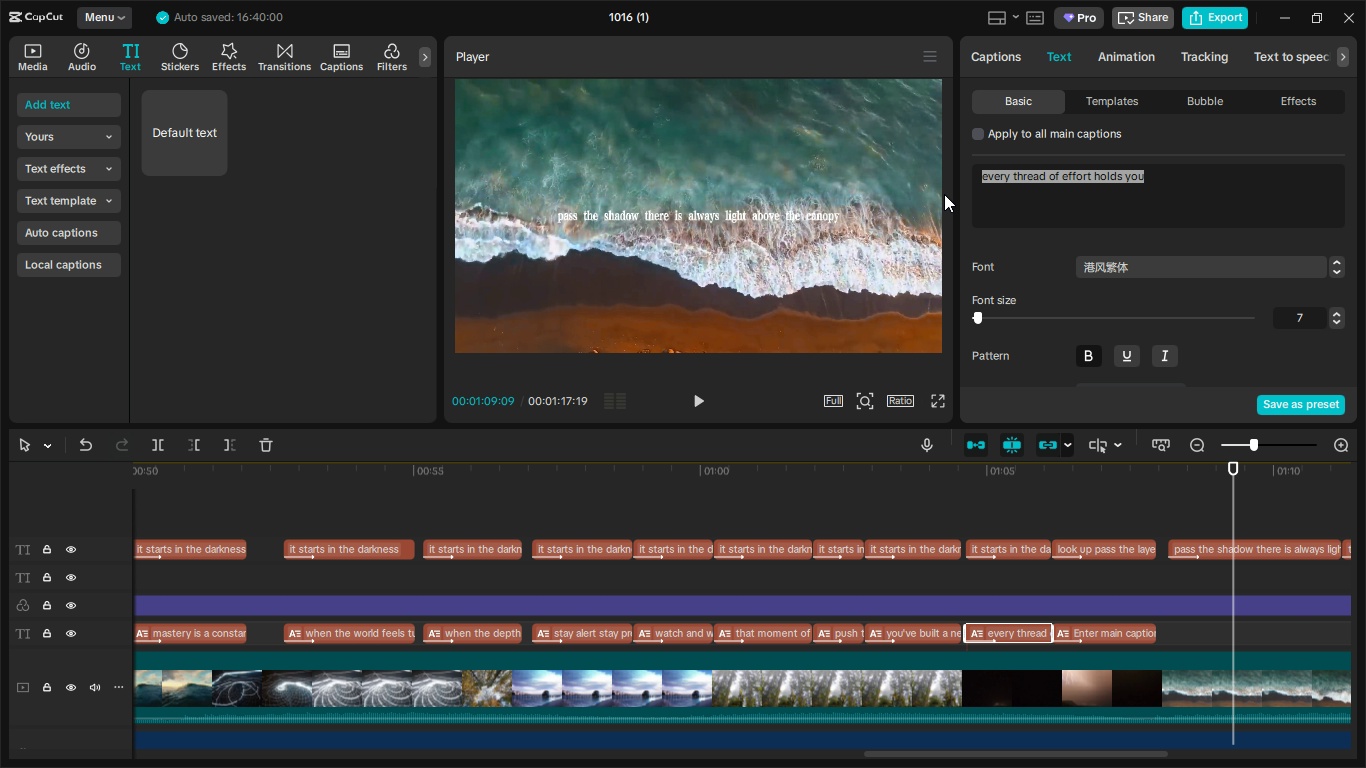 
key(Control+X)
 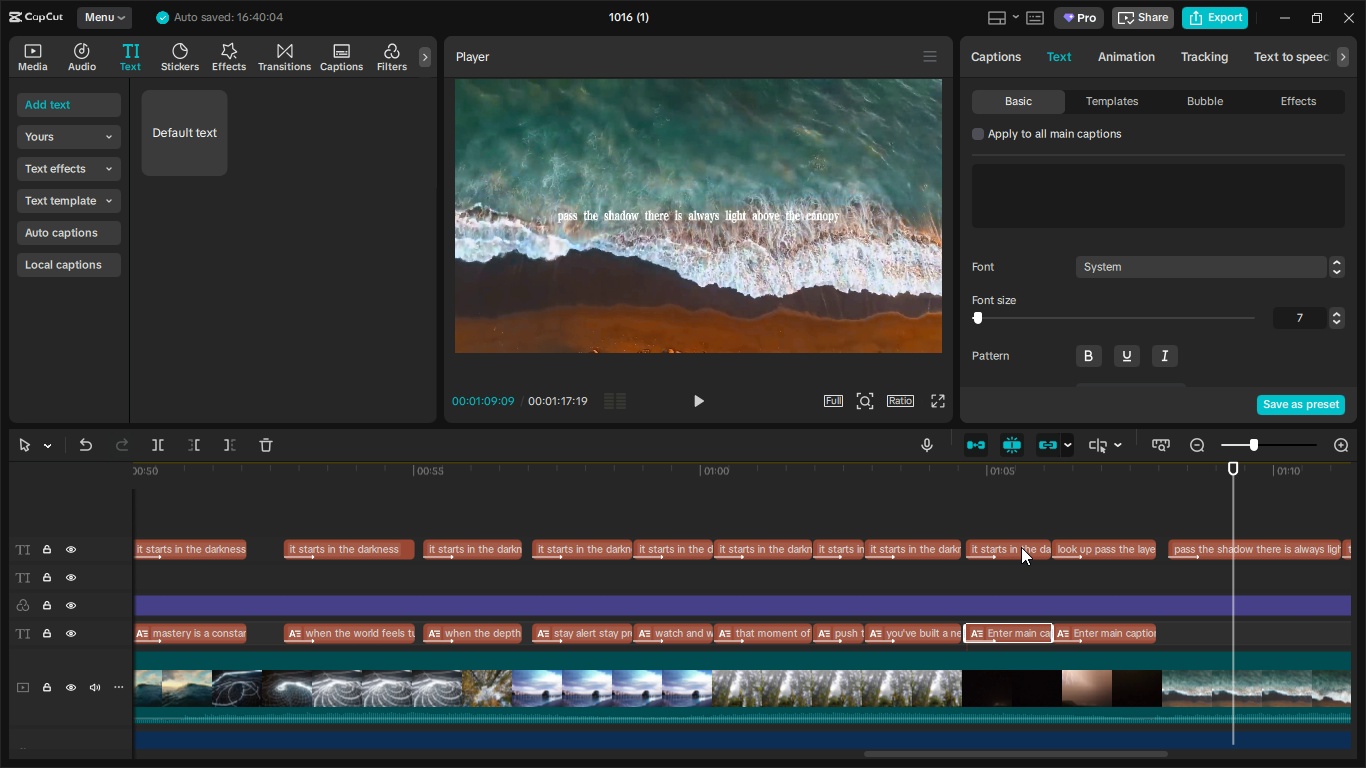 
left_click([1021, 547])
 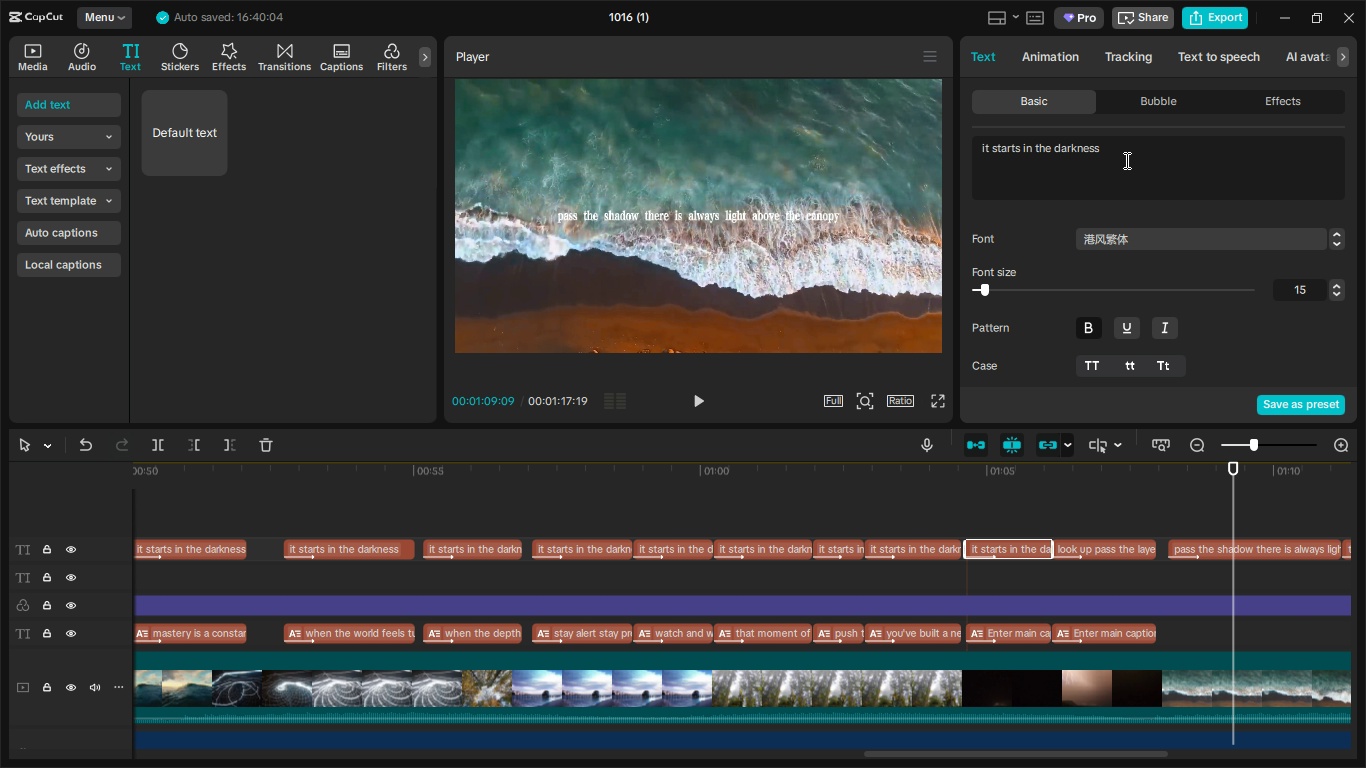 
left_click_drag(start_coordinate=[1154, 150], to_coordinate=[934, 146])
 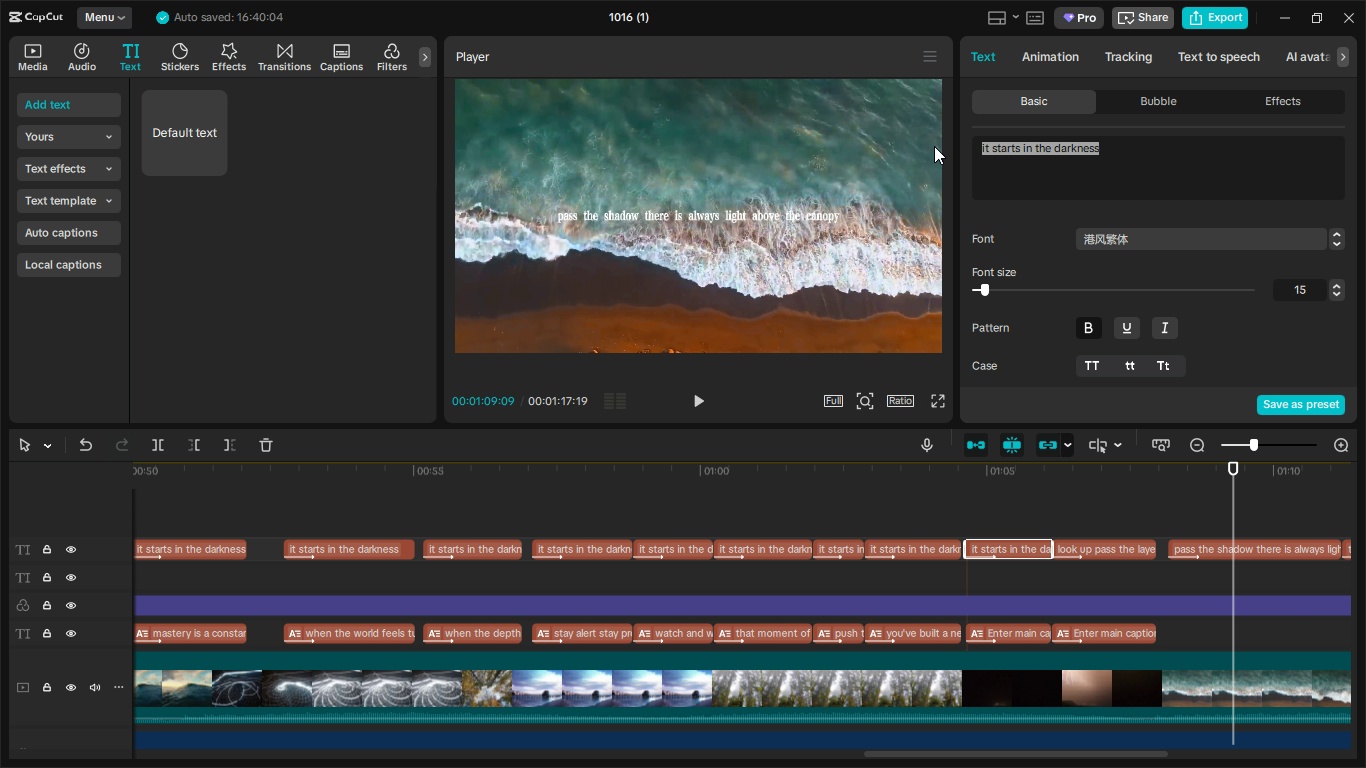 
key(Control+V)
 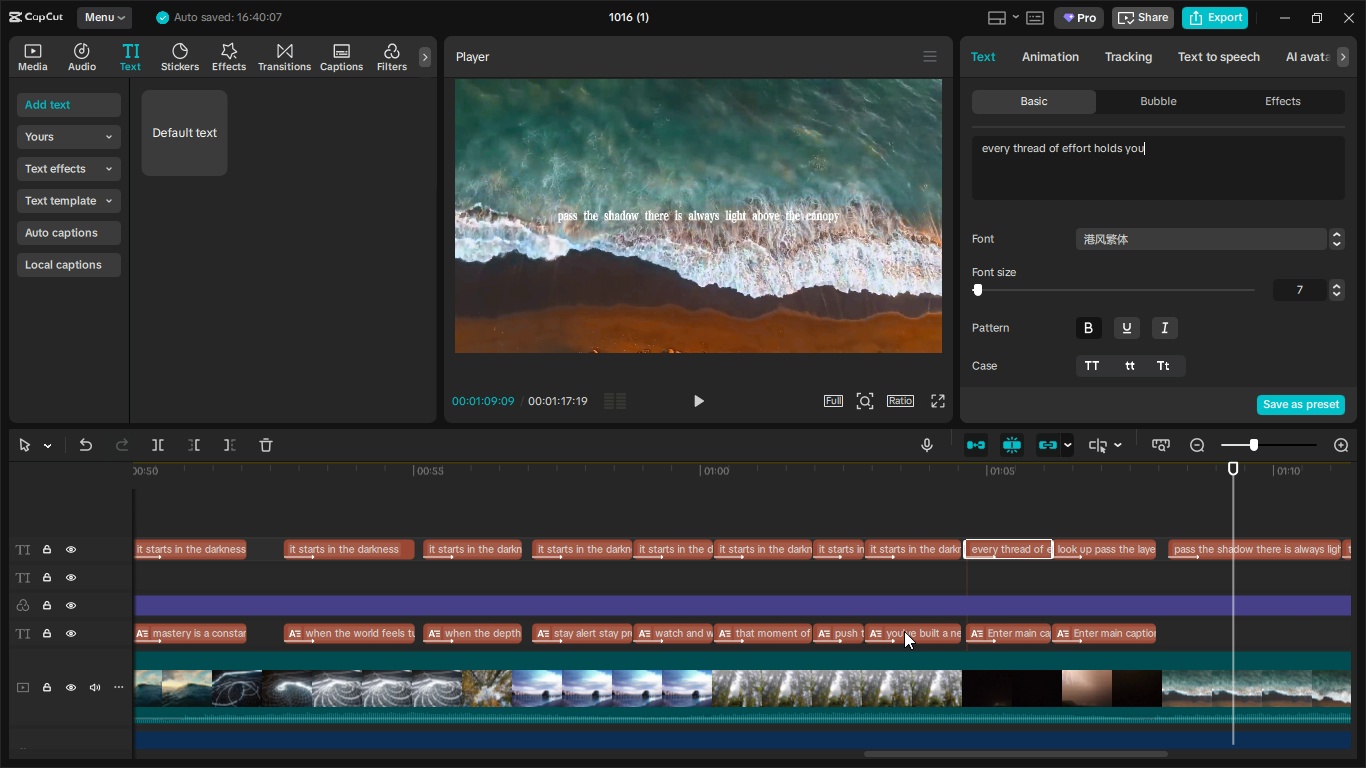 
left_click([904, 638])
 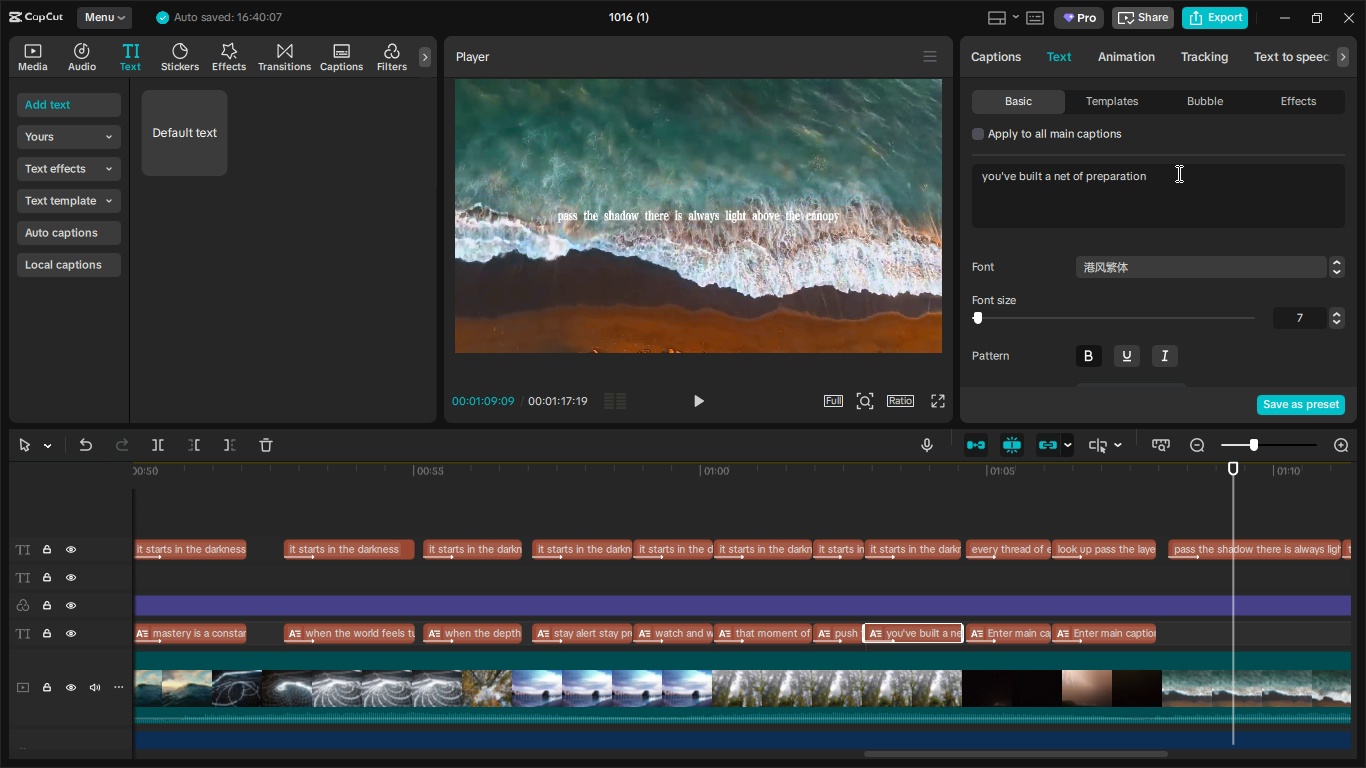 
left_click_drag(start_coordinate=[1174, 185], to_coordinate=[897, 167])
 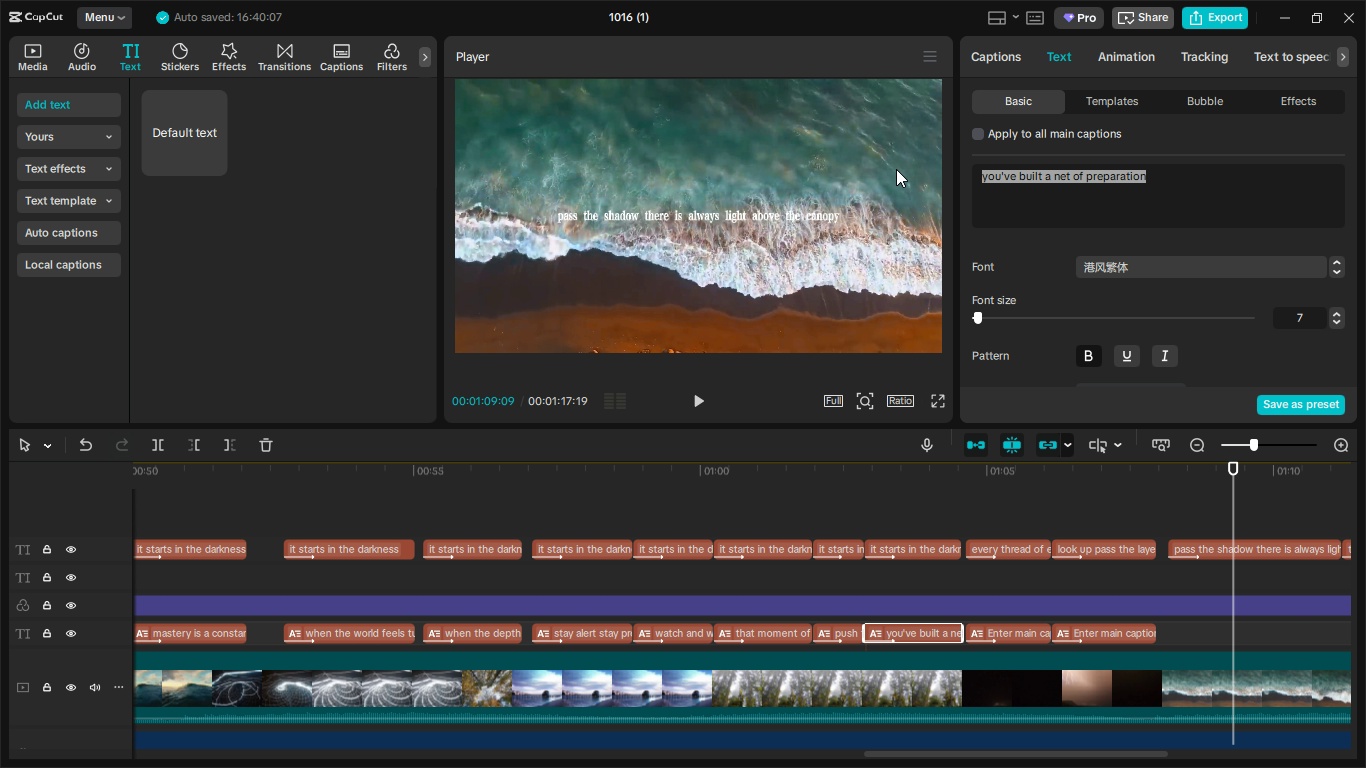 
key(Control+X)
 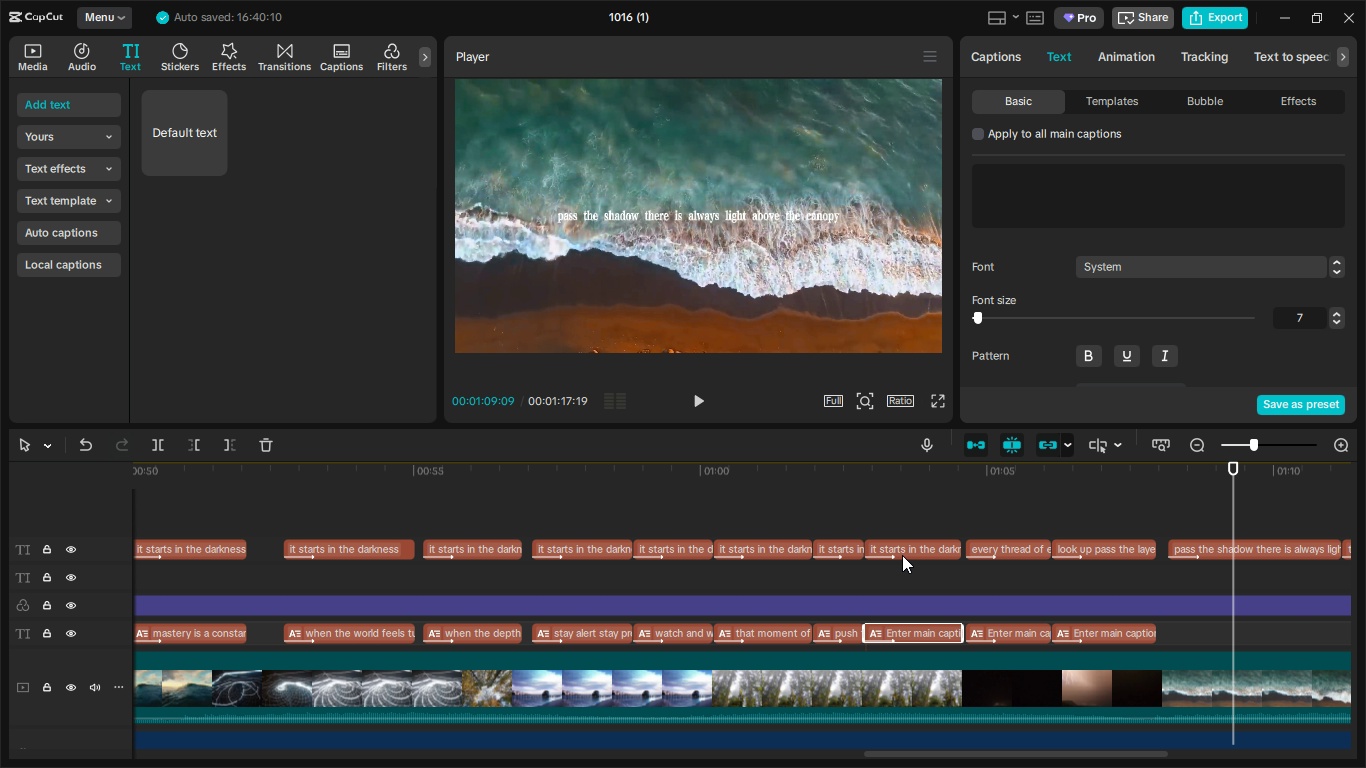 
left_click([902, 551])
 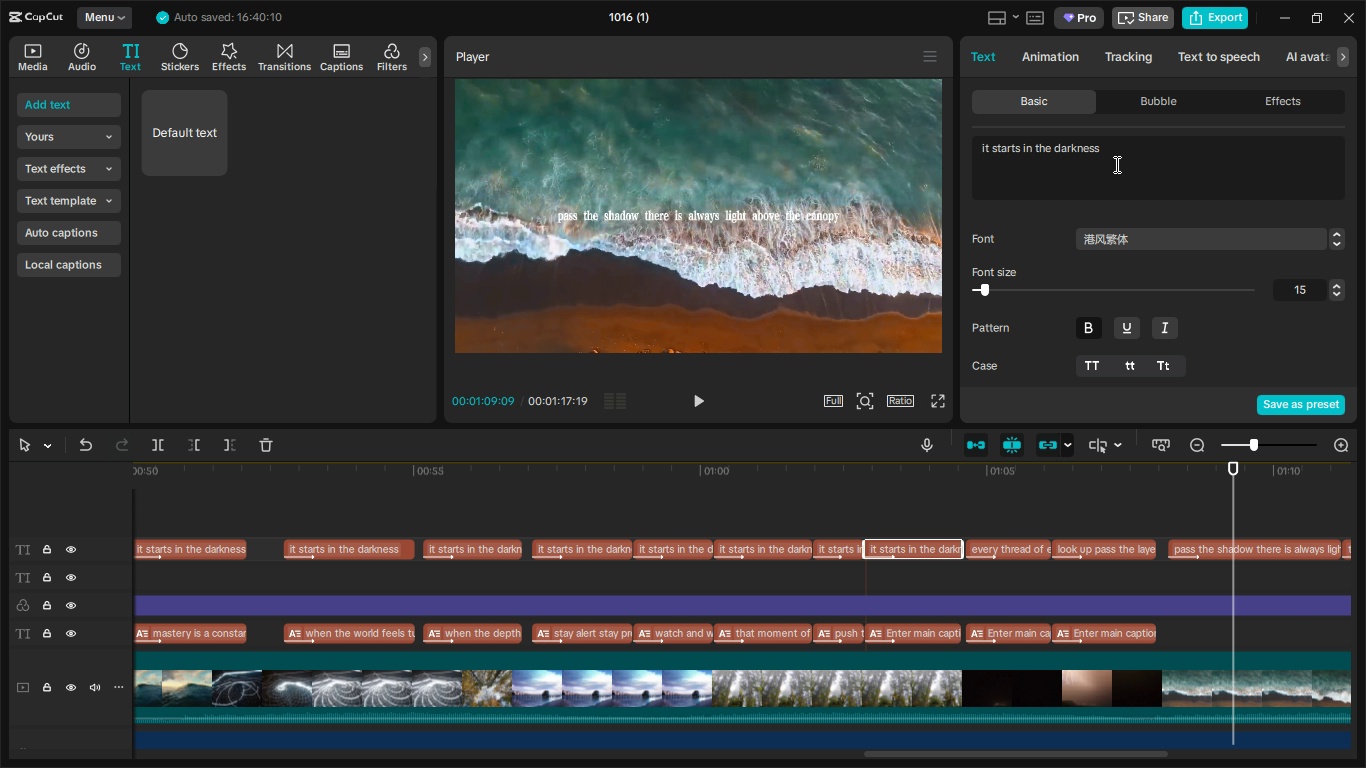 
left_click_drag(start_coordinate=[1124, 160], to_coordinate=[941, 147])
 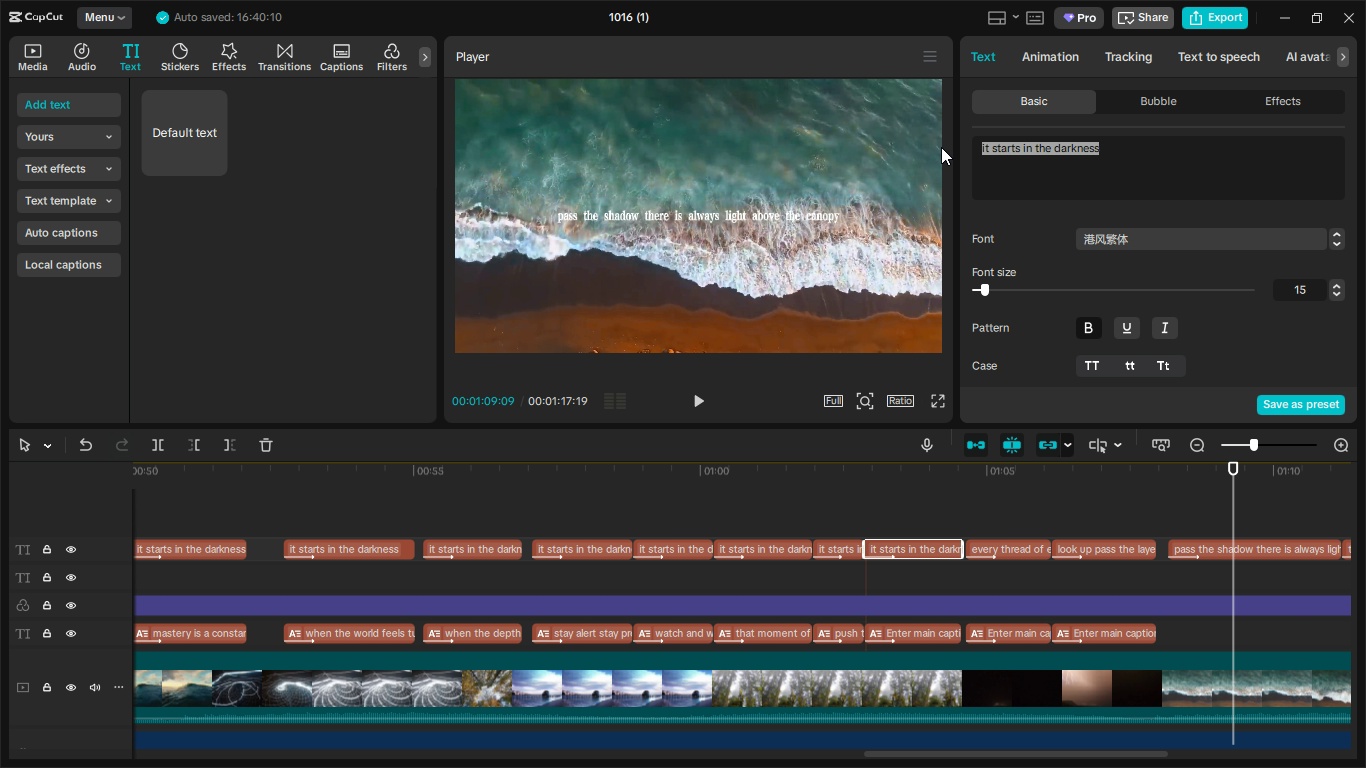 
key(Control+V)
 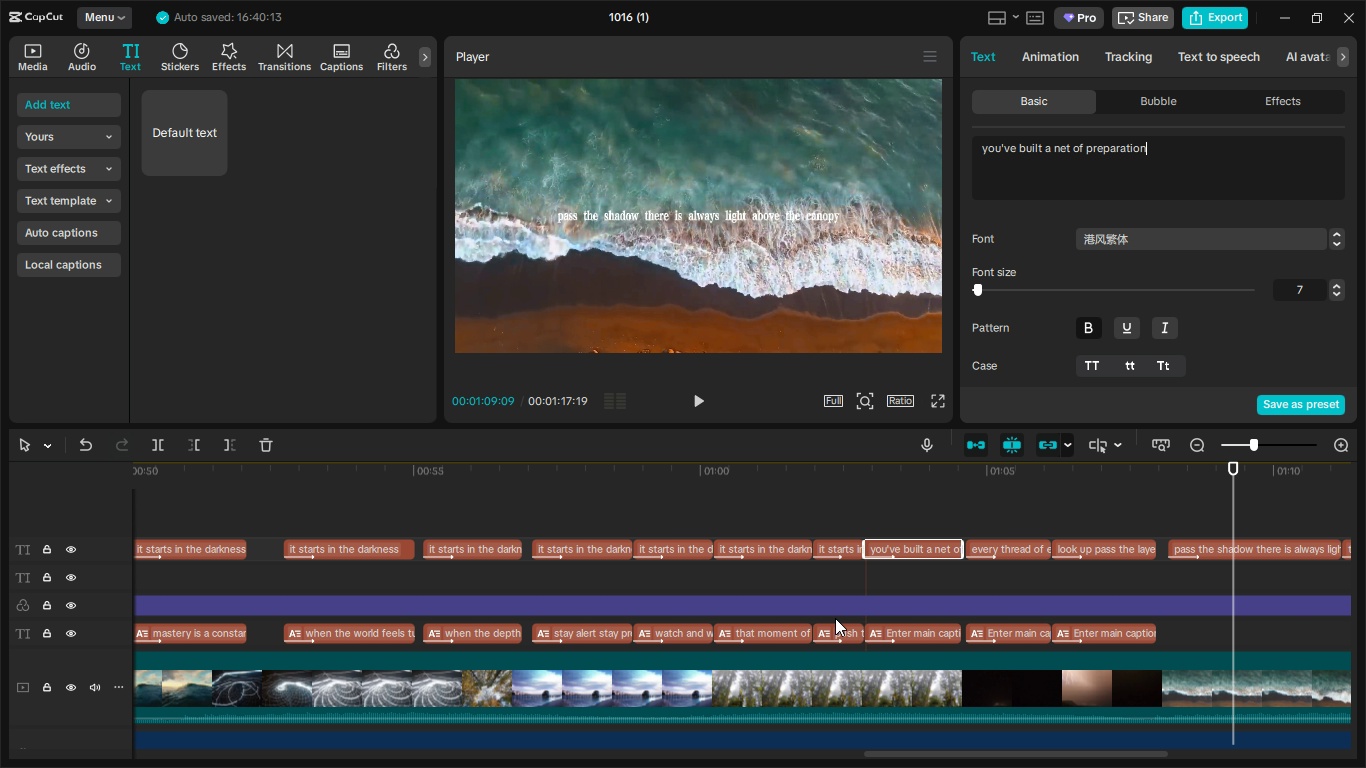 
left_click([835, 636])
 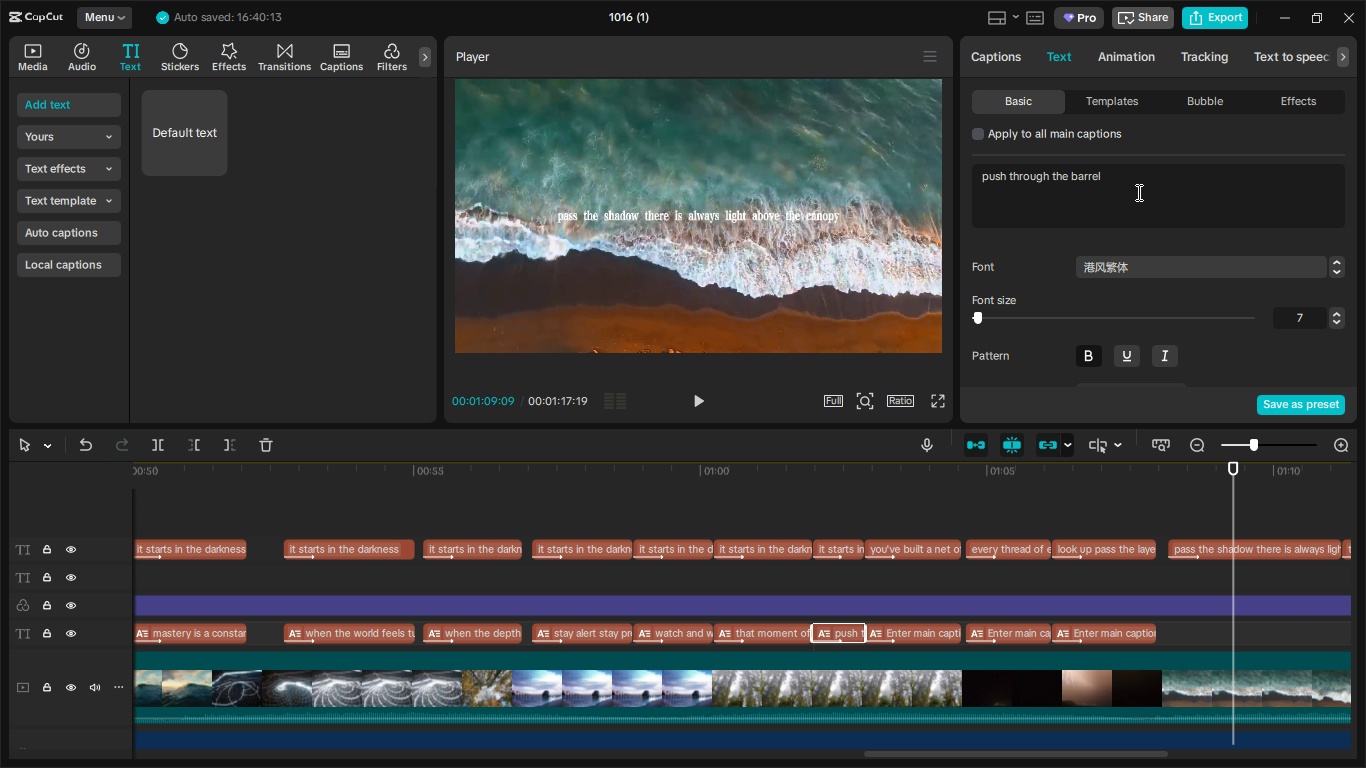 
left_click_drag(start_coordinate=[1140, 179], to_coordinate=[970, 159])
 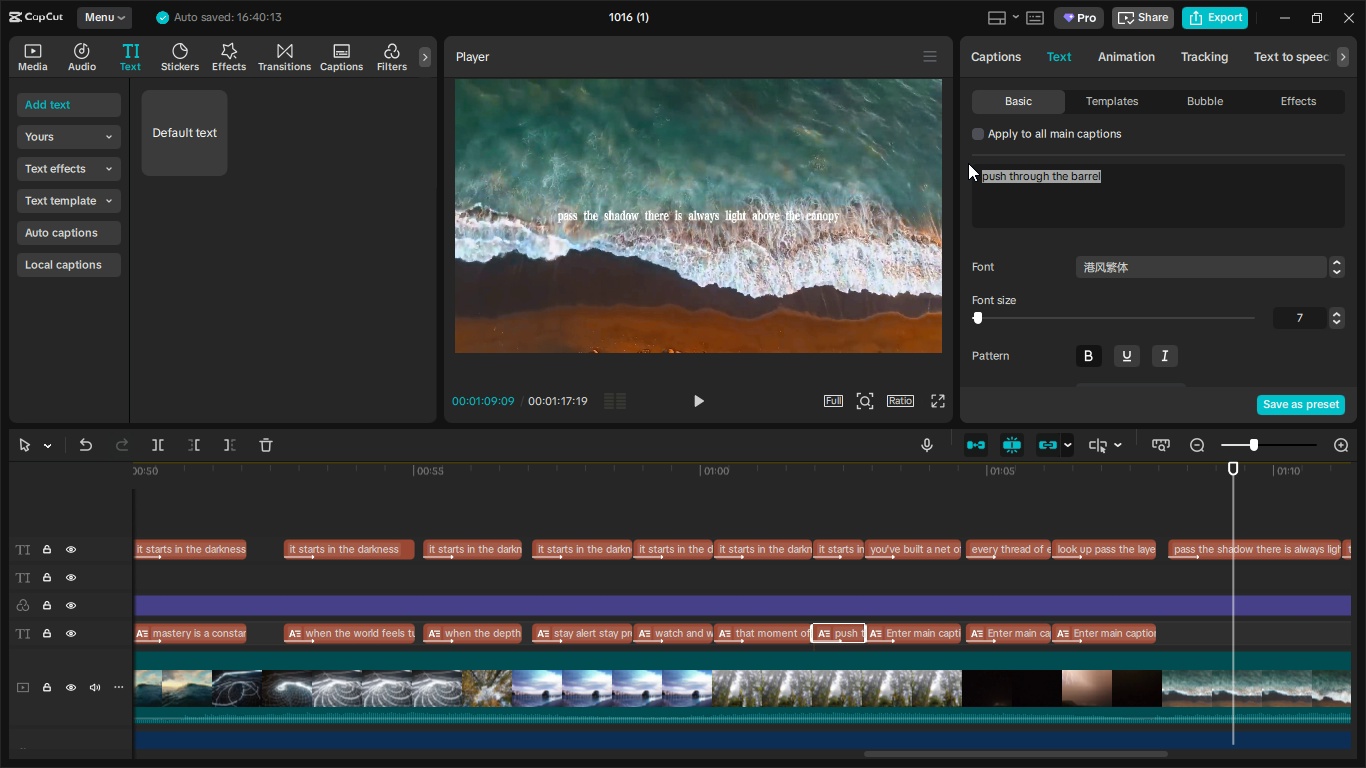 
key(Control+X)
 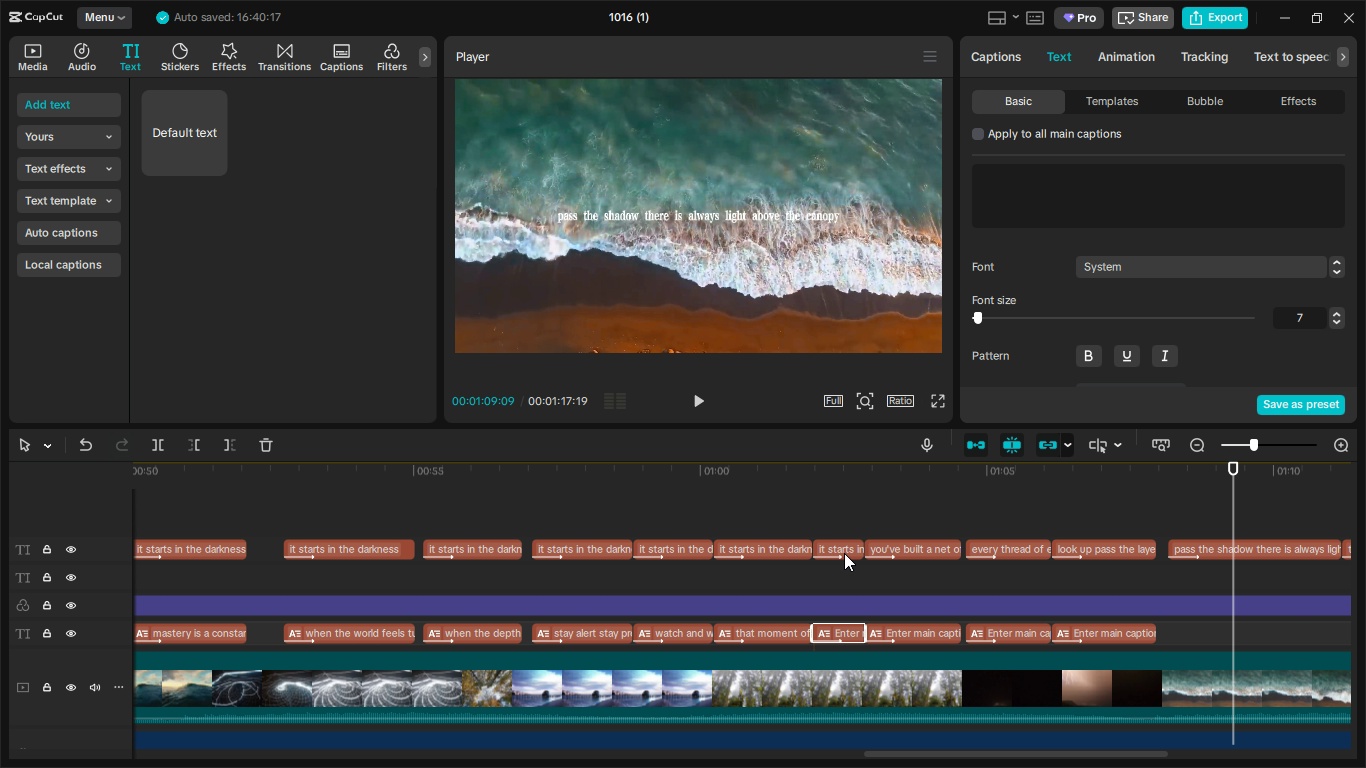 
left_click([844, 553])
 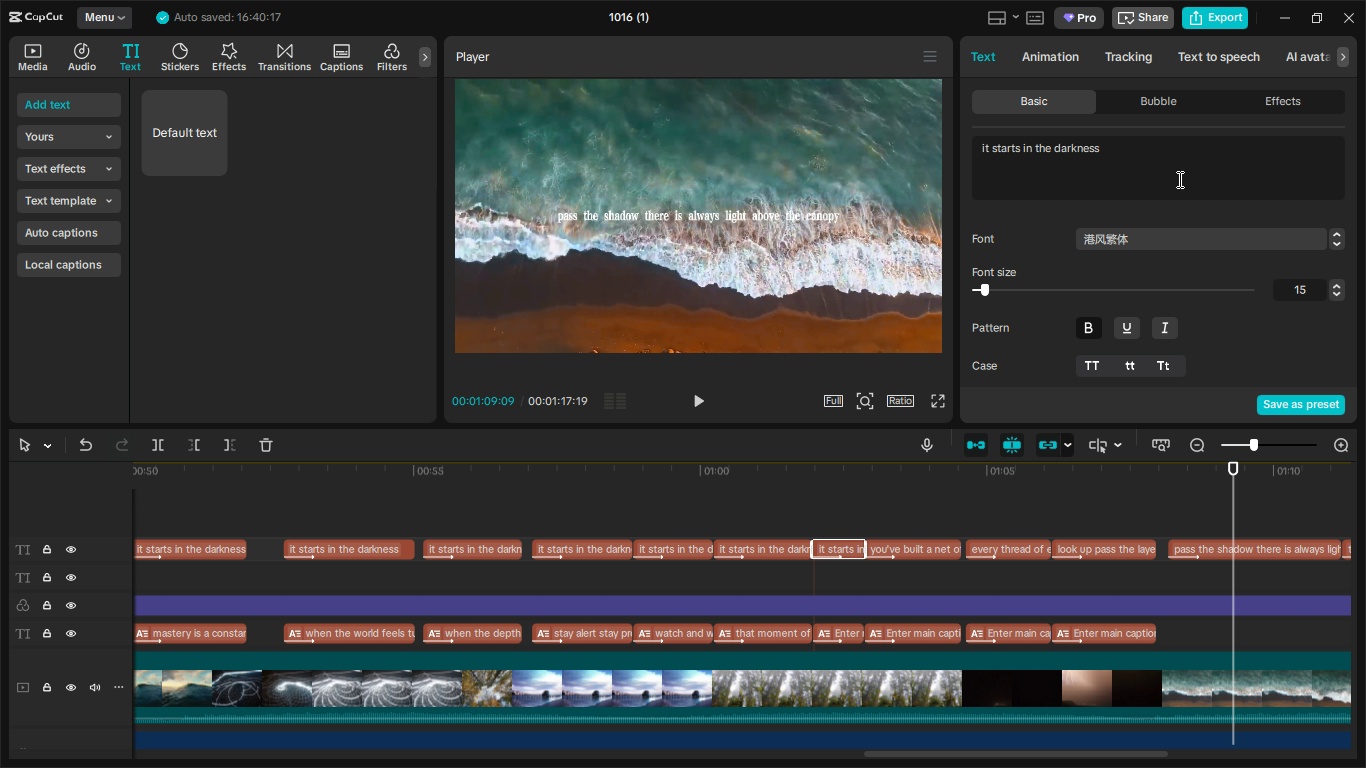 
left_click_drag(start_coordinate=[1179, 161], to_coordinate=[905, 131])
 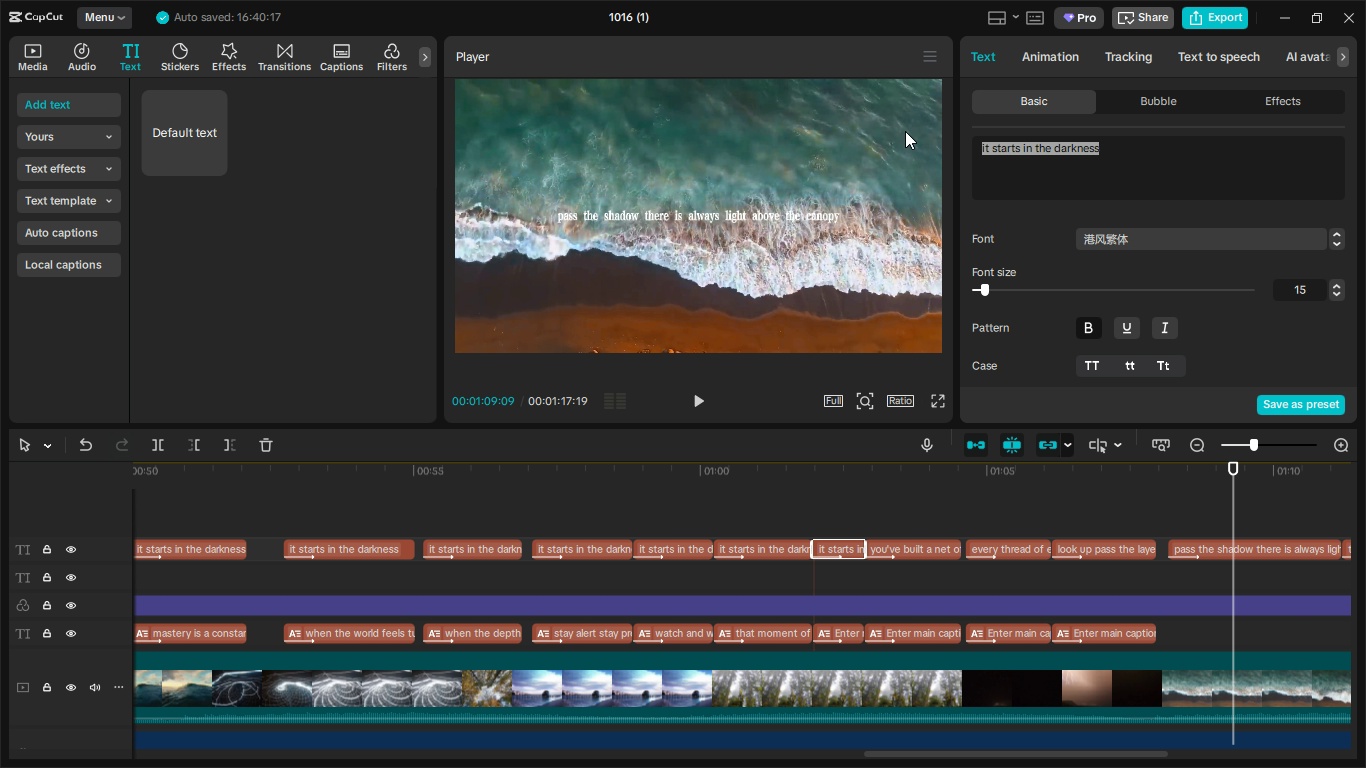 
key(Control+V)
 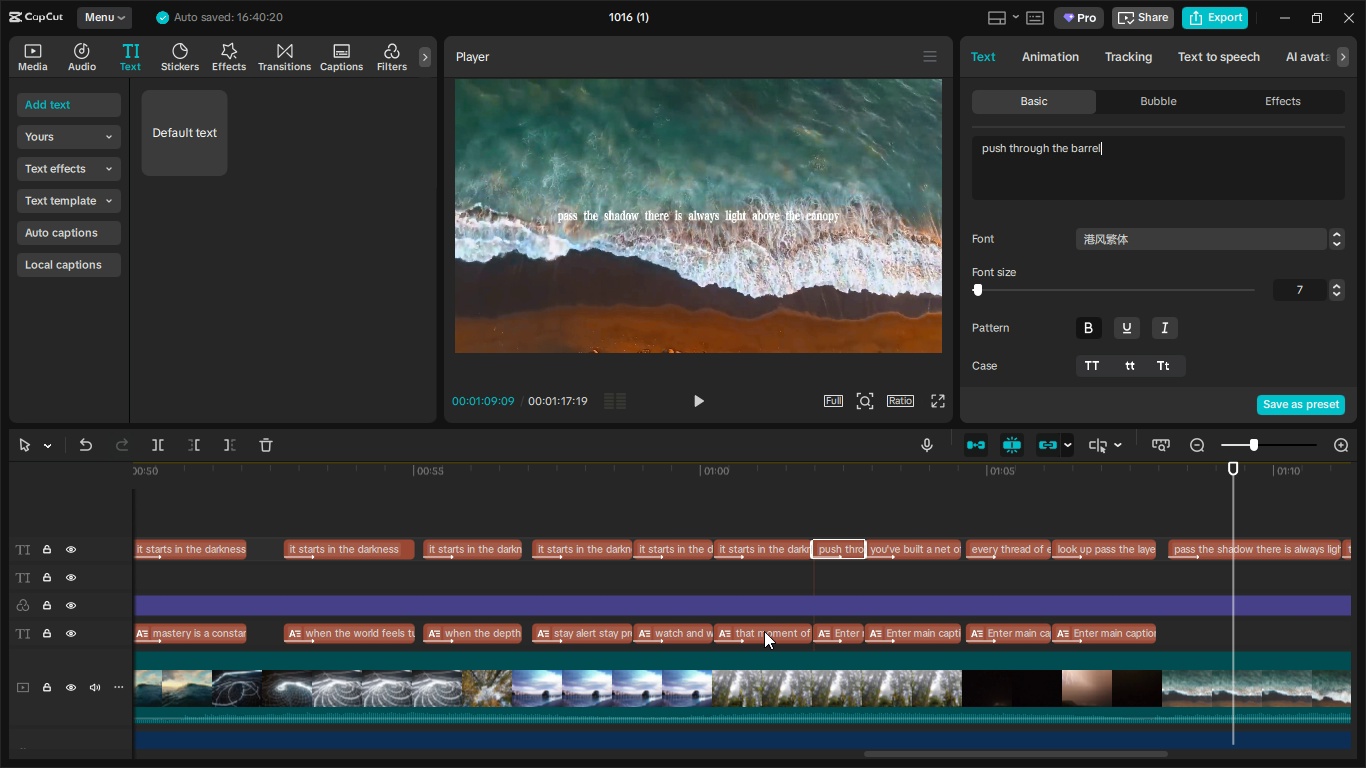 
left_click([765, 640])
 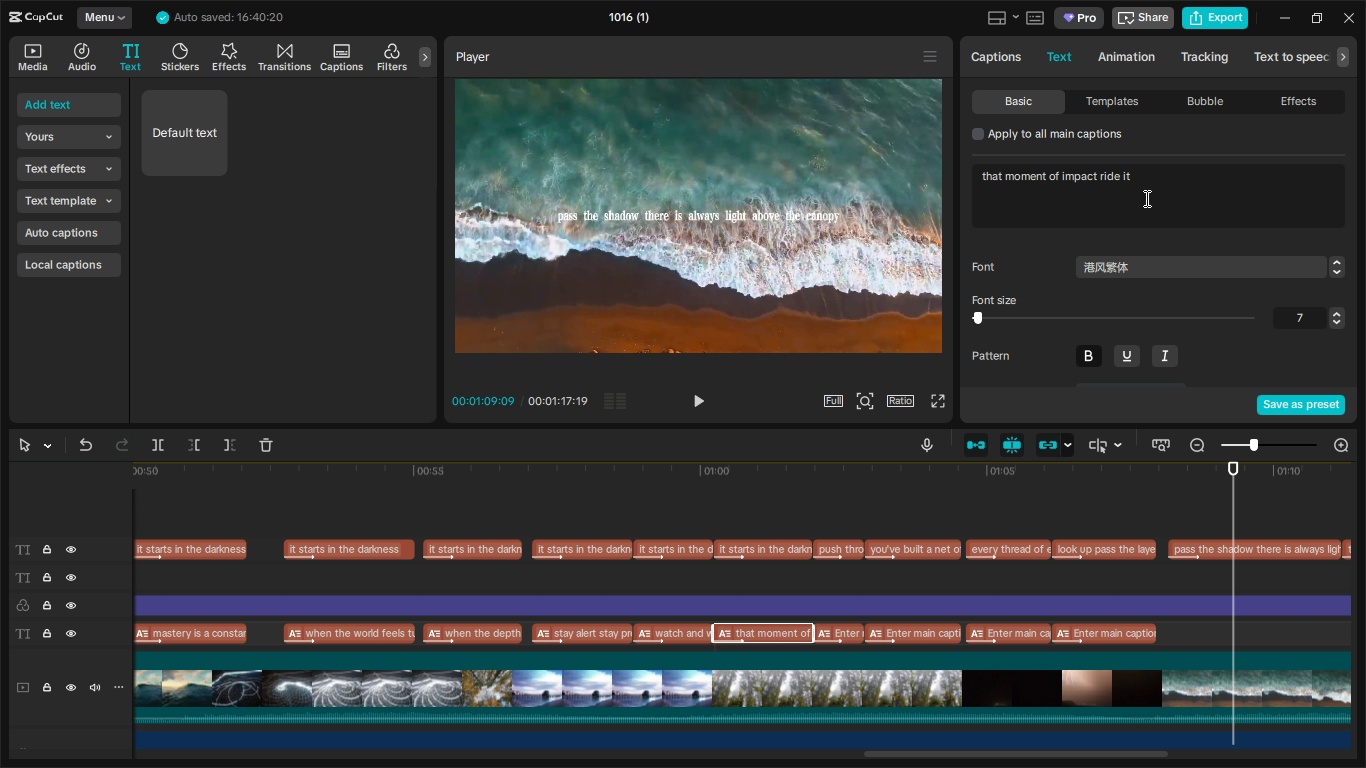 
left_click_drag(start_coordinate=[1166, 172], to_coordinate=[899, 172])
 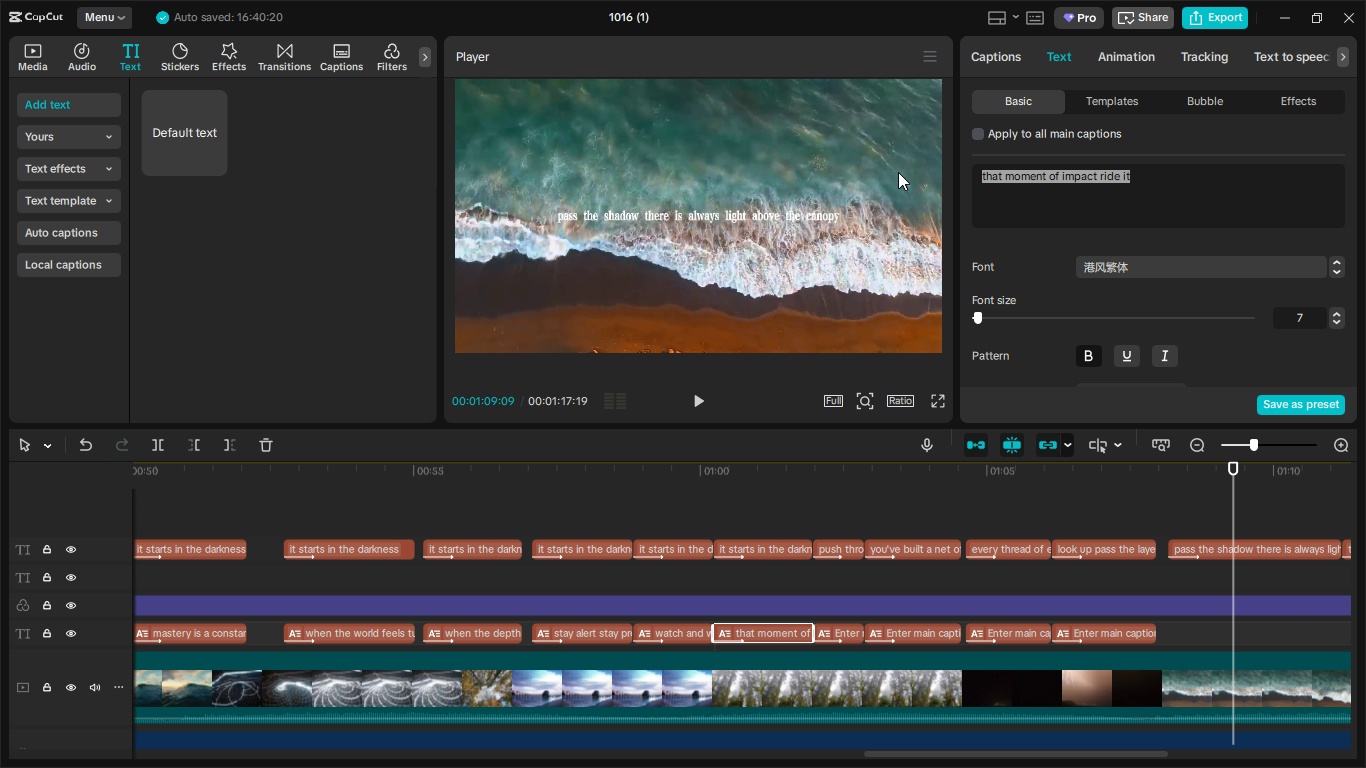 
key(Control+X)
 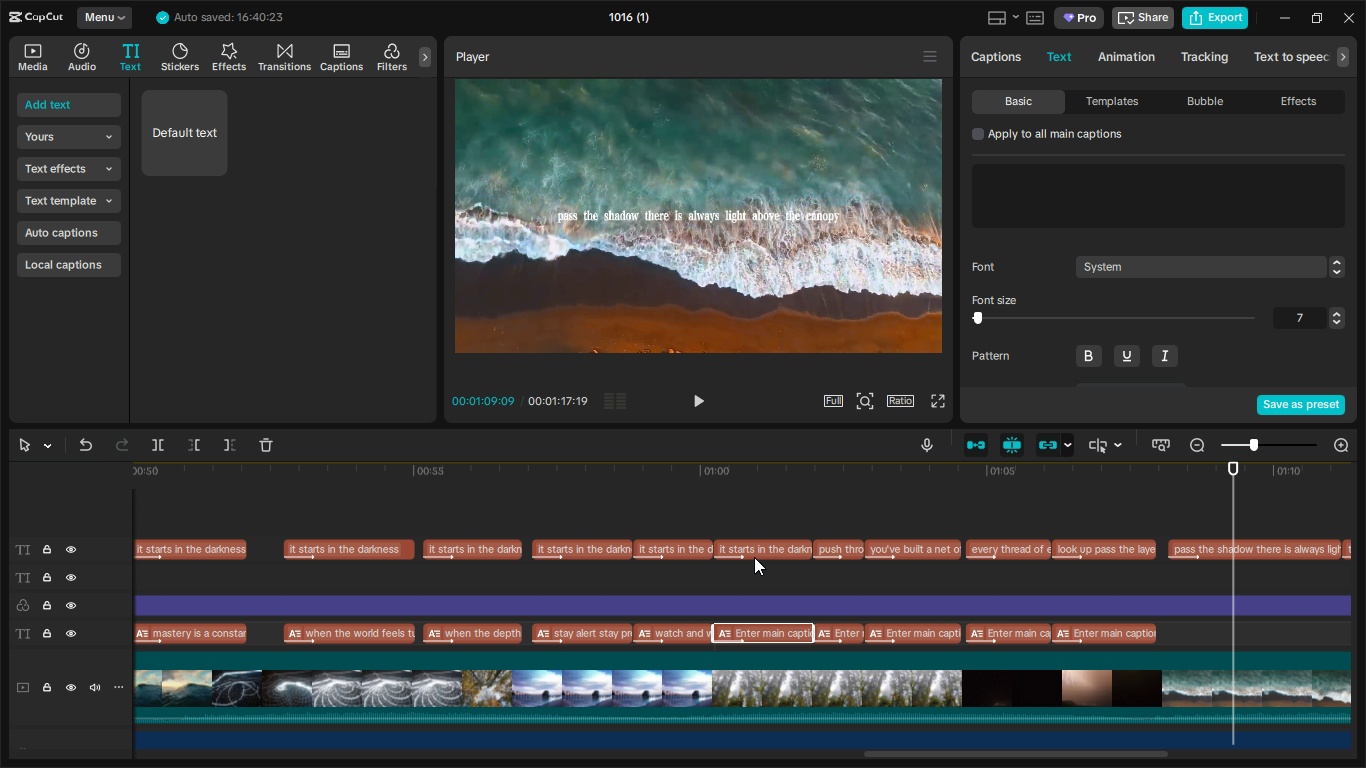 
left_click([755, 558])
 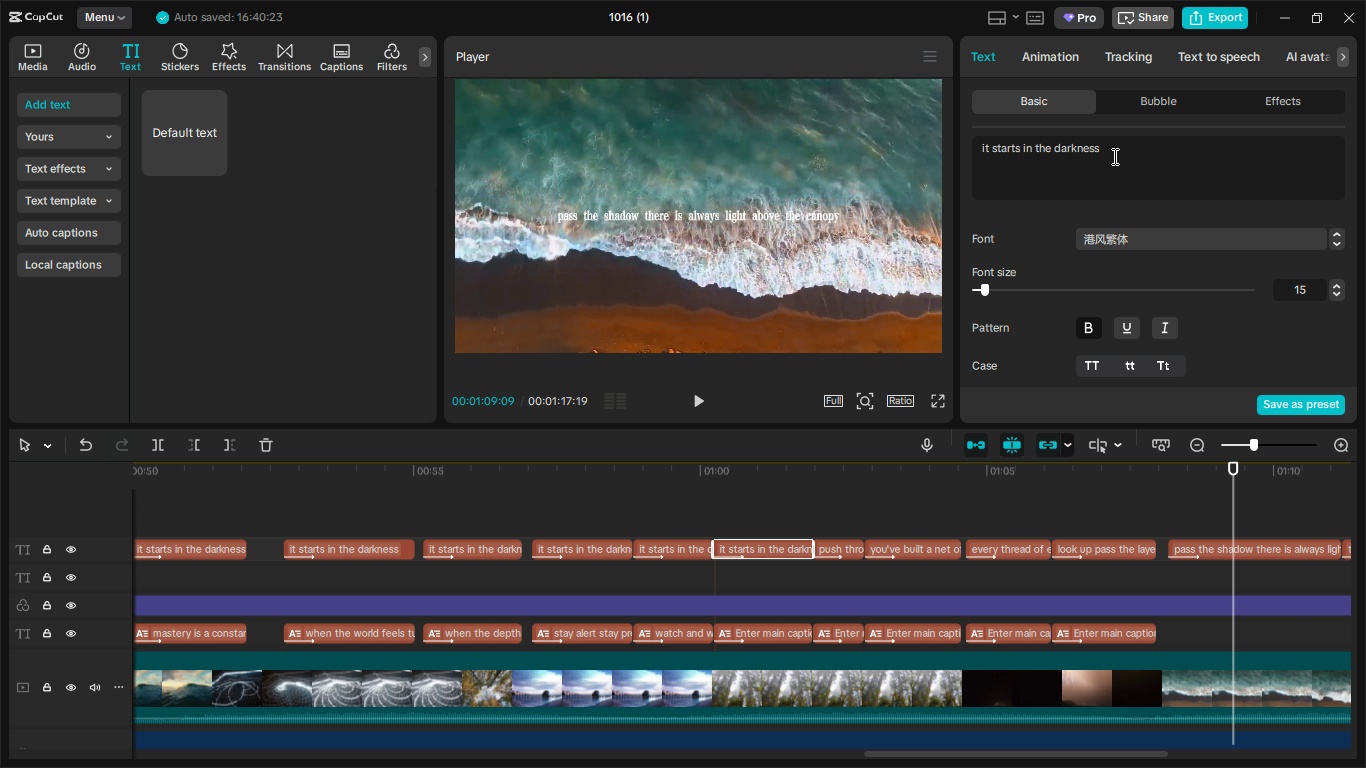 
left_click_drag(start_coordinate=[1132, 147], to_coordinate=[921, 145])
 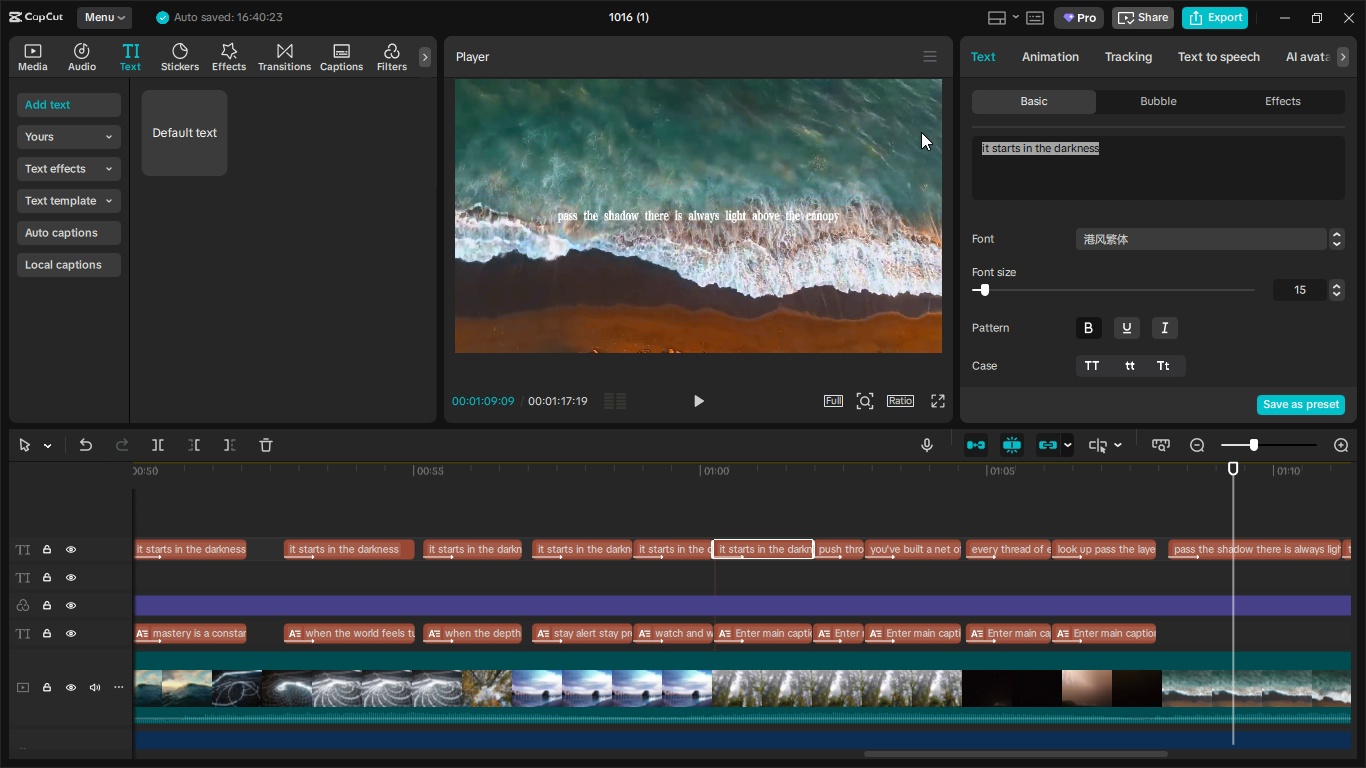 
key(Control+V)
 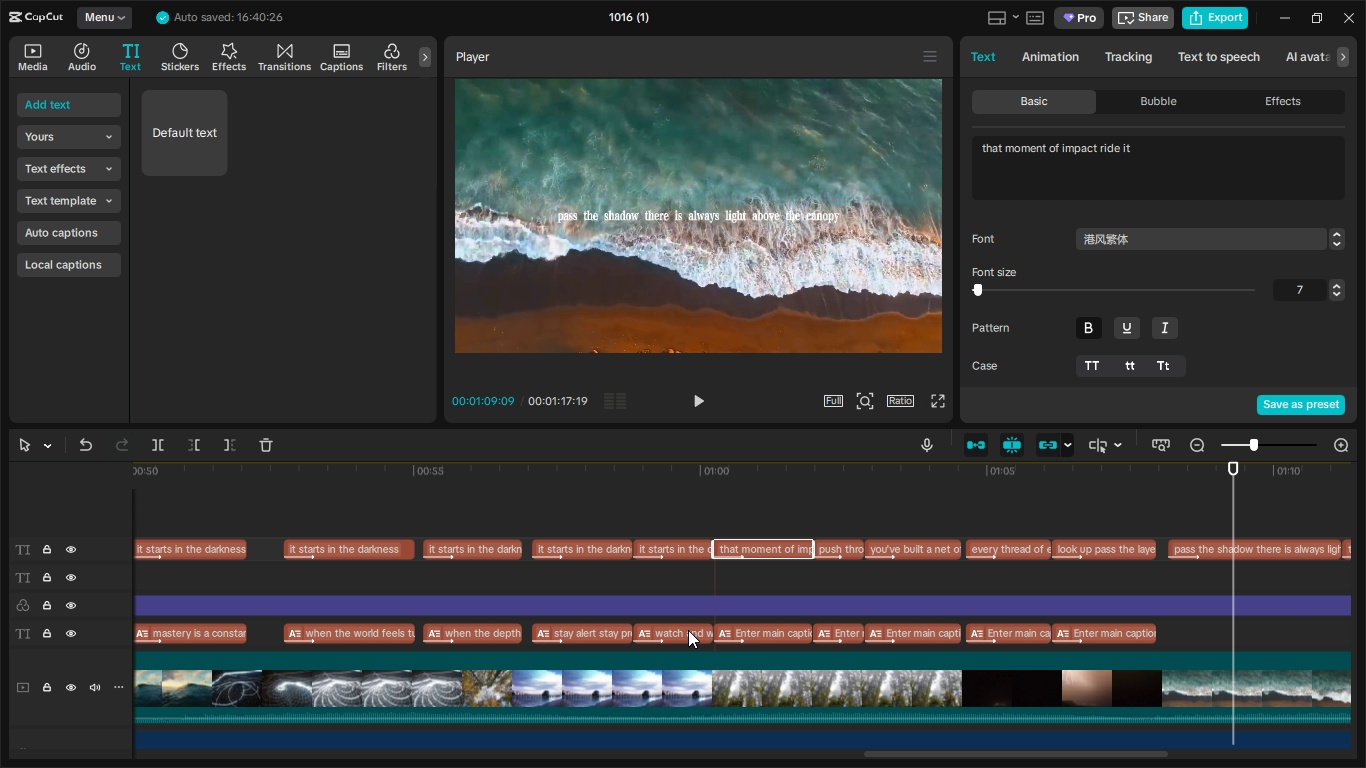 
left_click([688, 635])
 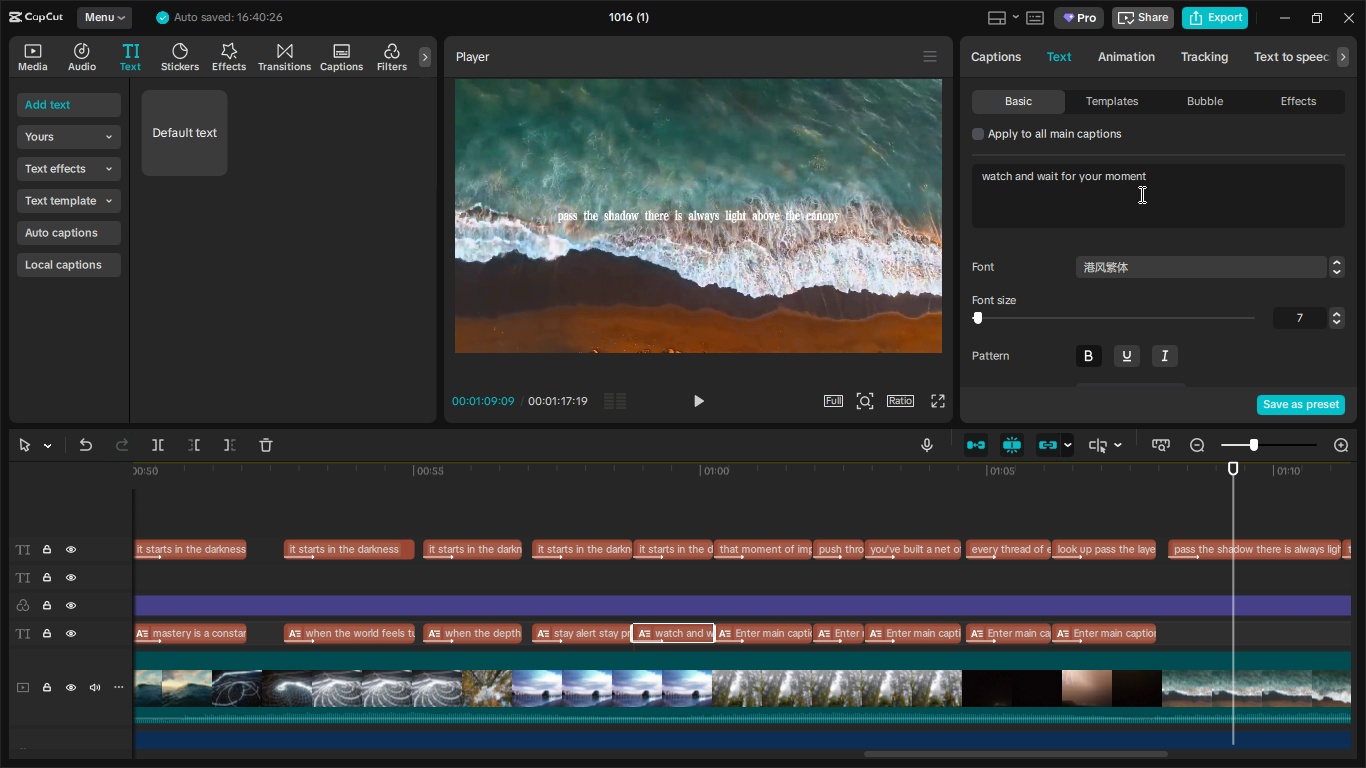 
left_click_drag(start_coordinate=[1167, 187], to_coordinate=[831, 172])
 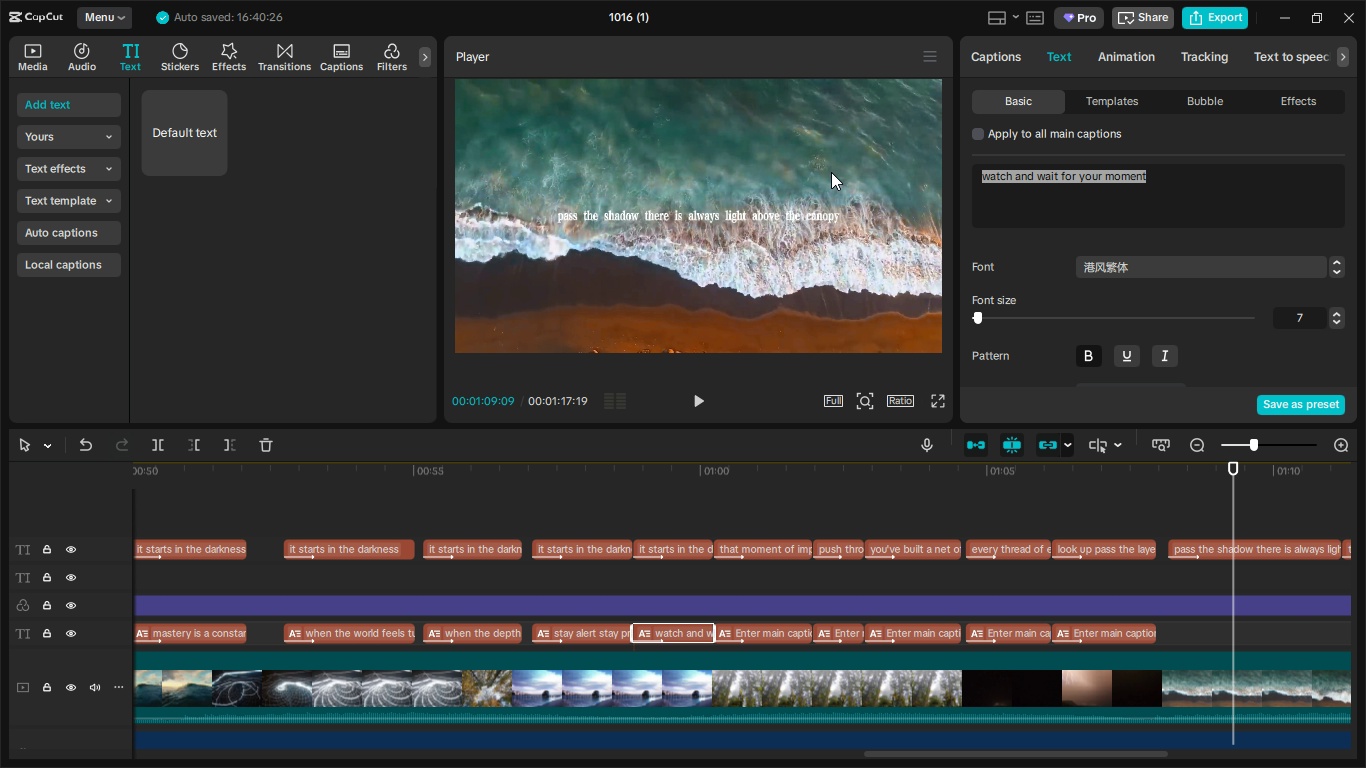 
key(Control+X)
 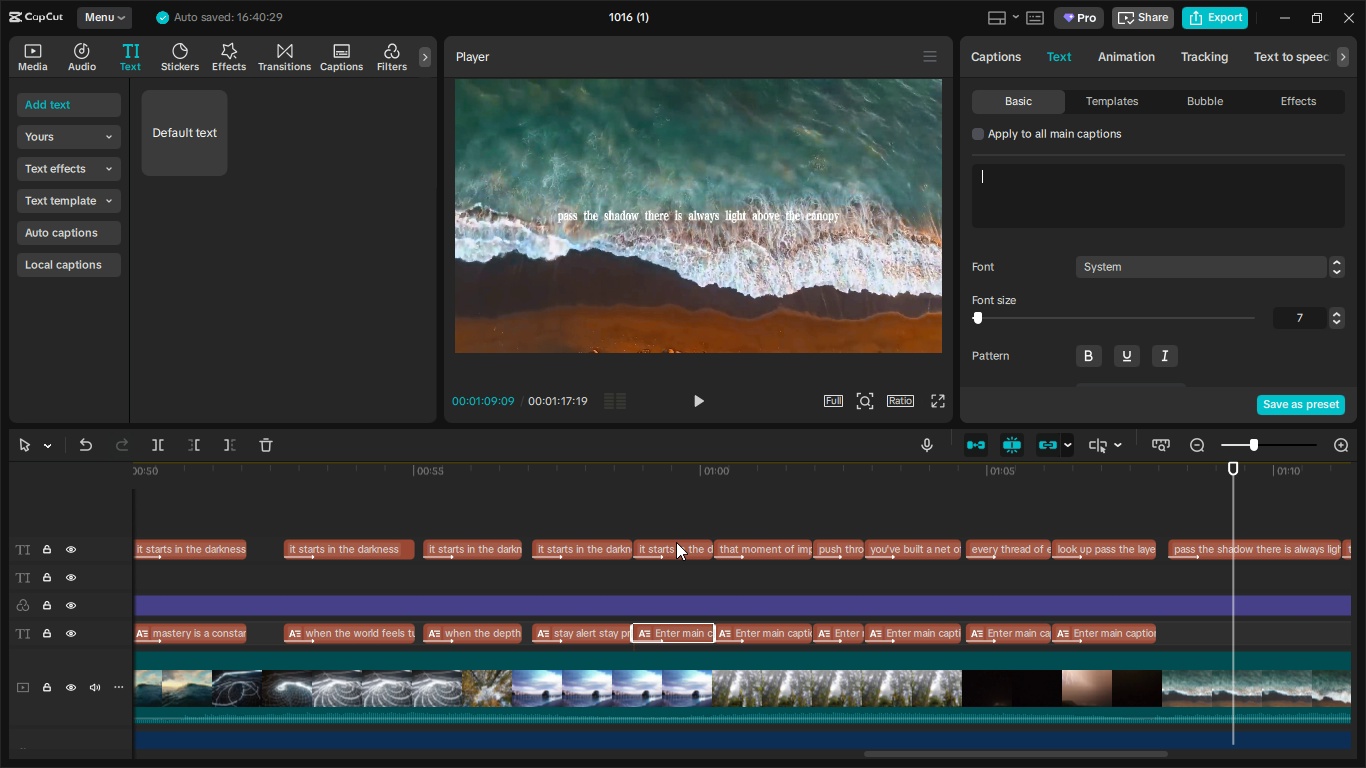 
left_click([676, 542])
 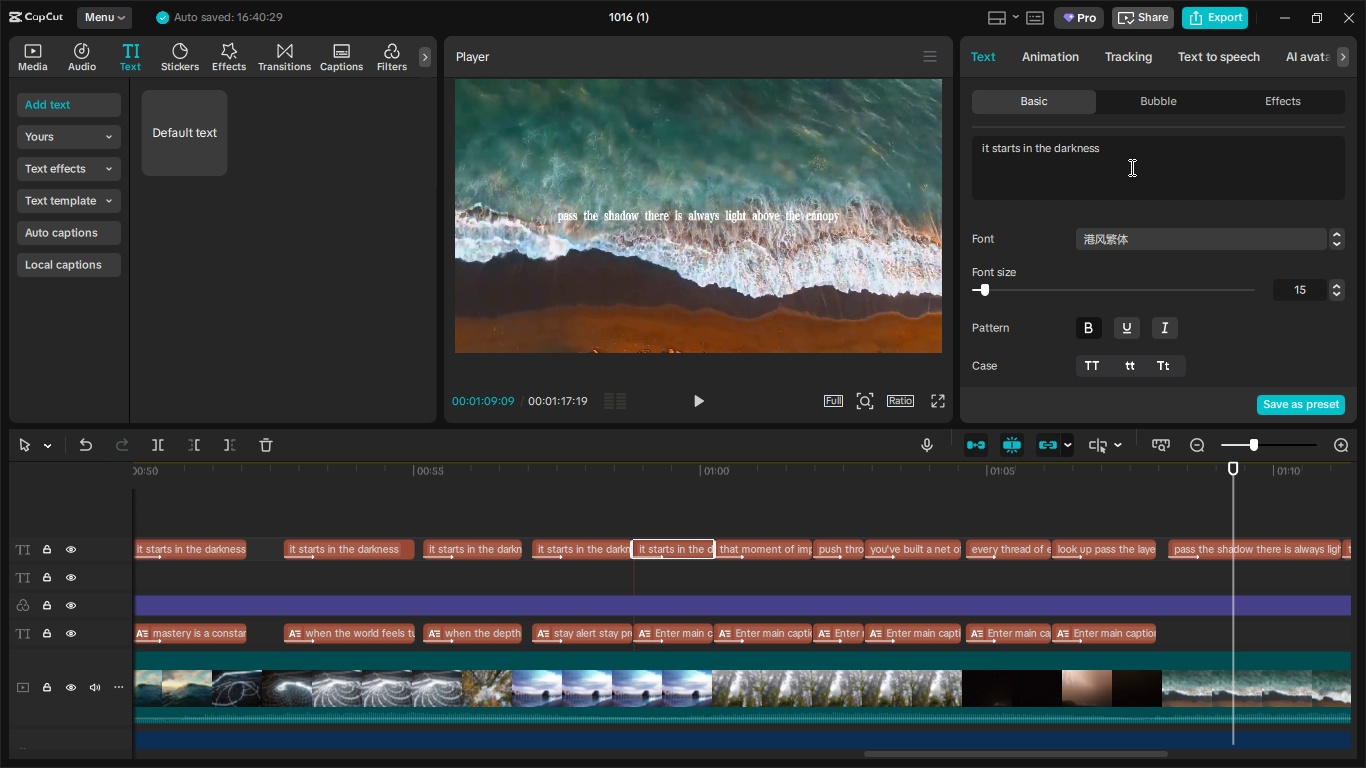 
left_click_drag(start_coordinate=[1137, 154], to_coordinate=[892, 139])
 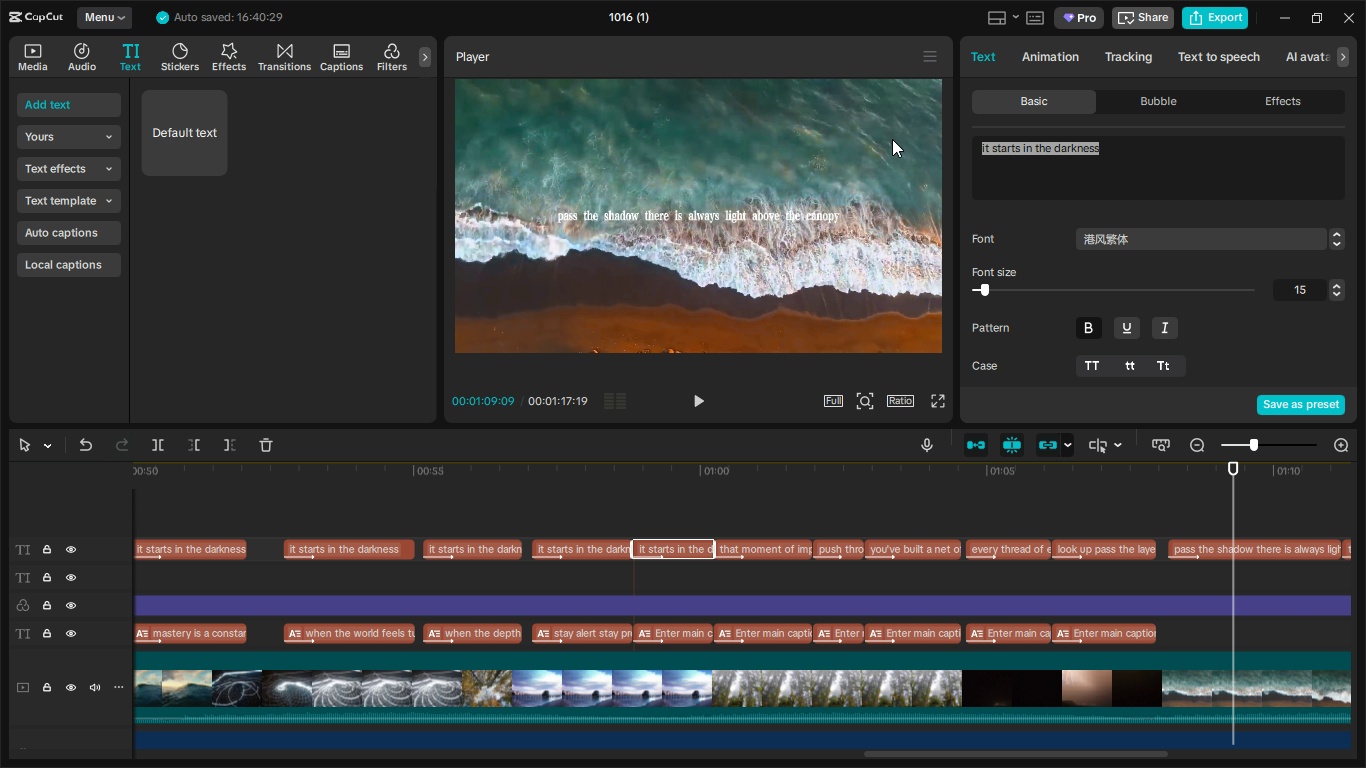 
key(Control+V)
 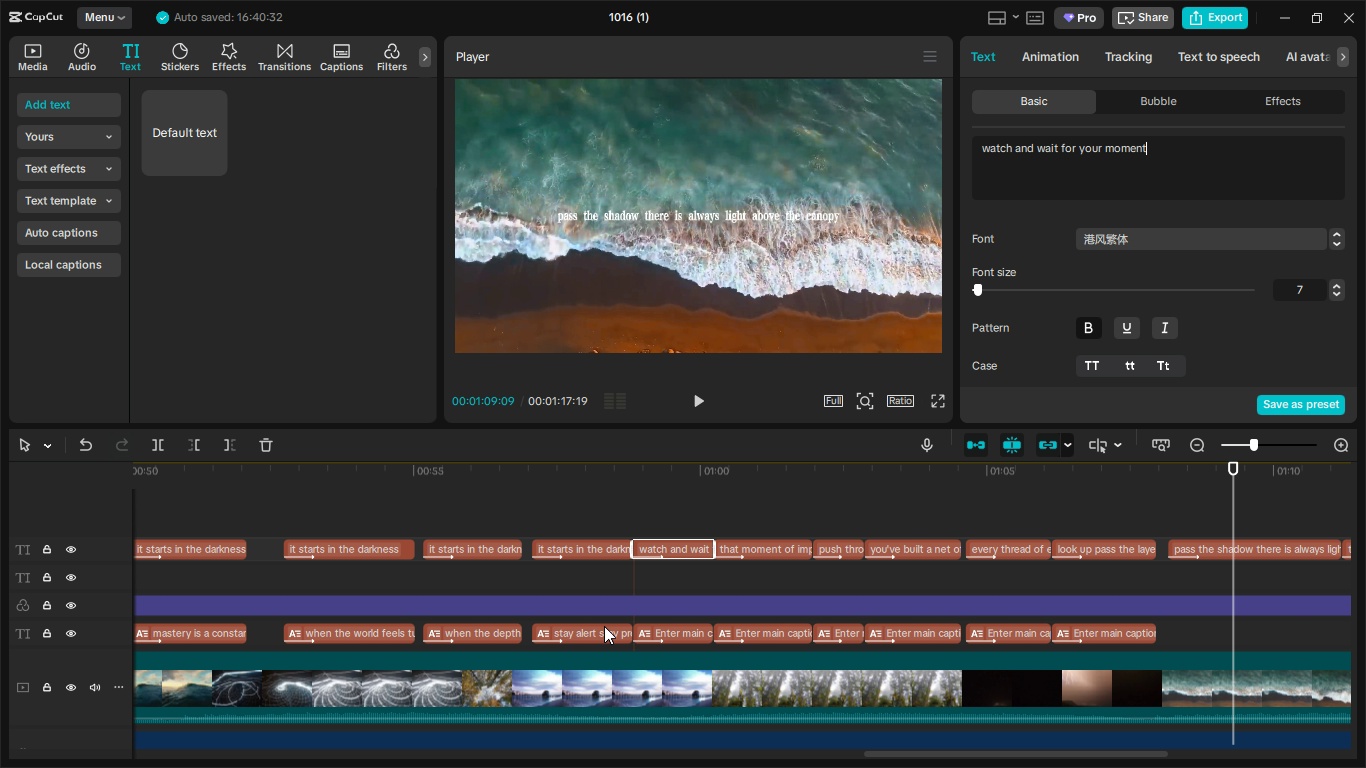 
left_click([602, 635])
 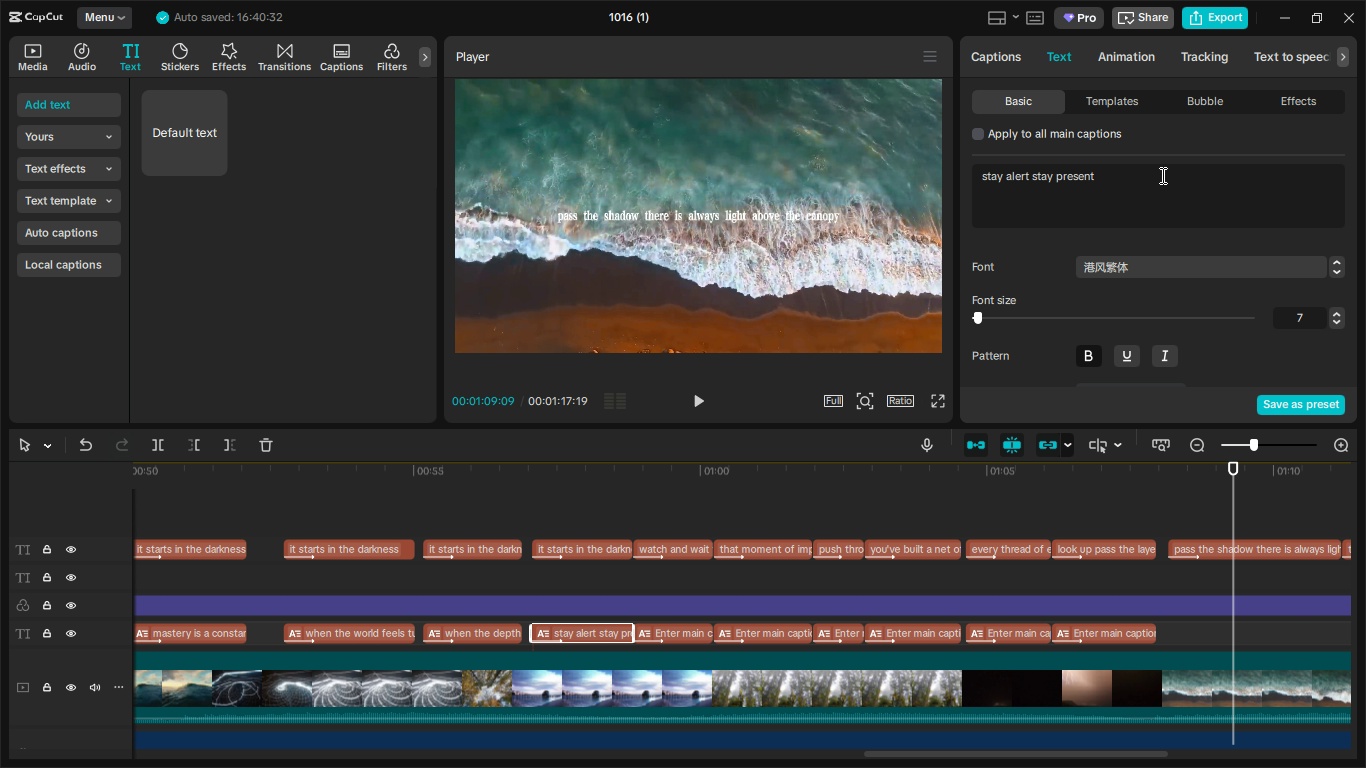 
left_click_drag(start_coordinate=[1161, 175], to_coordinate=[884, 181])
 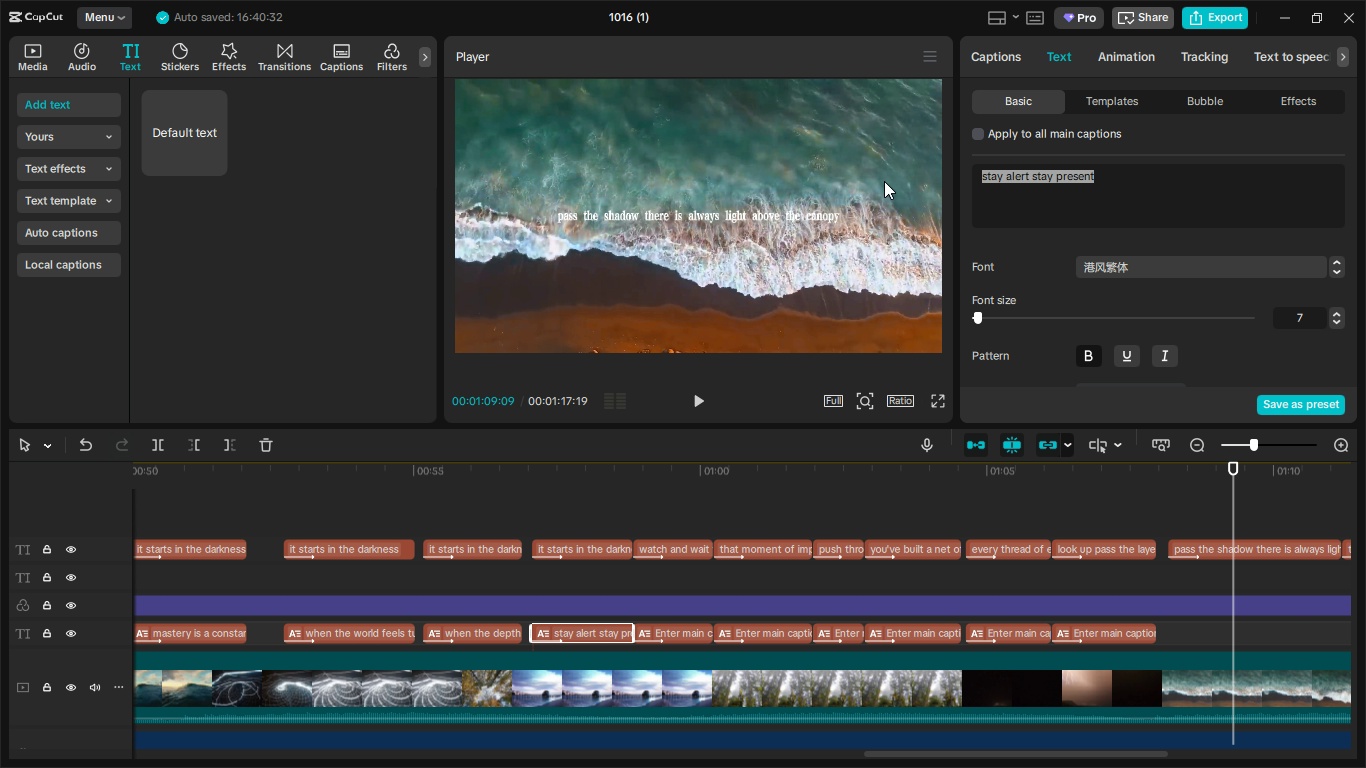 
key(Control+X)
 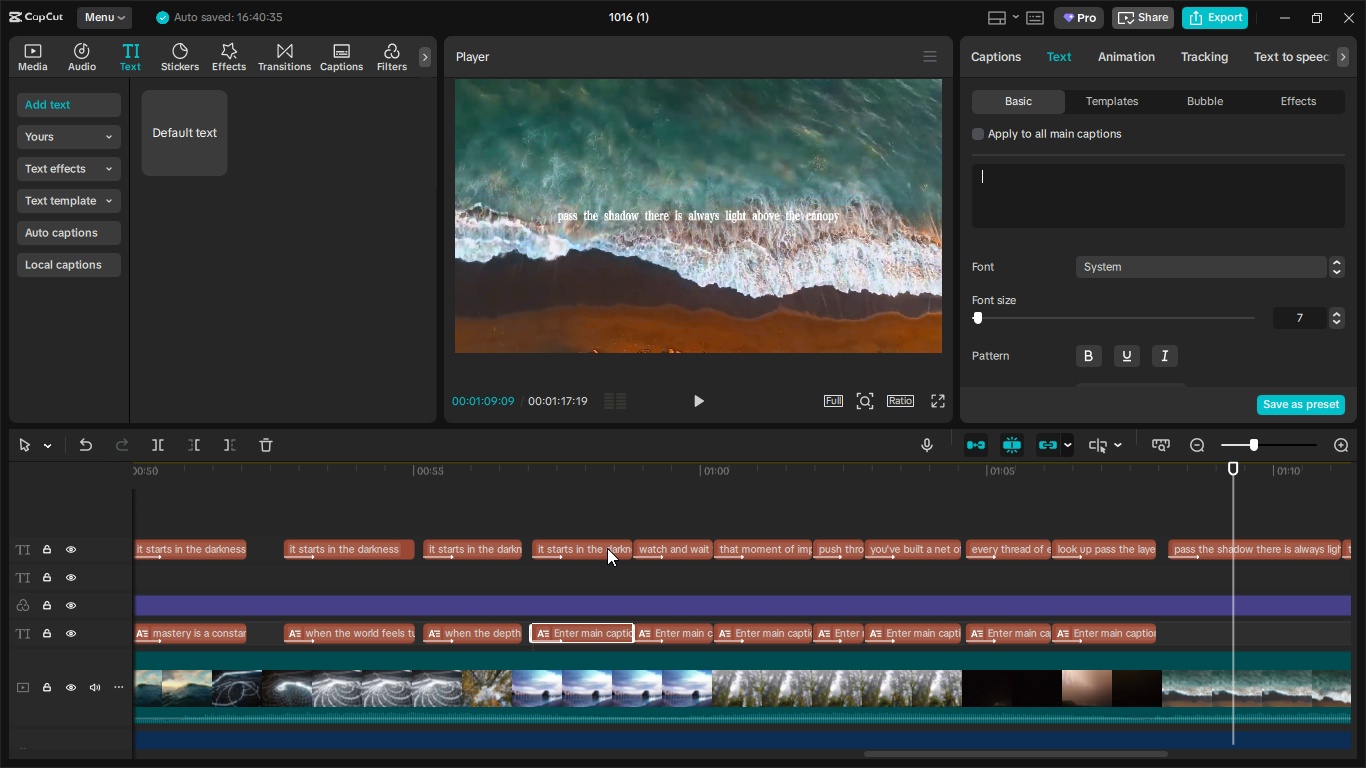 
left_click([607, 549])
 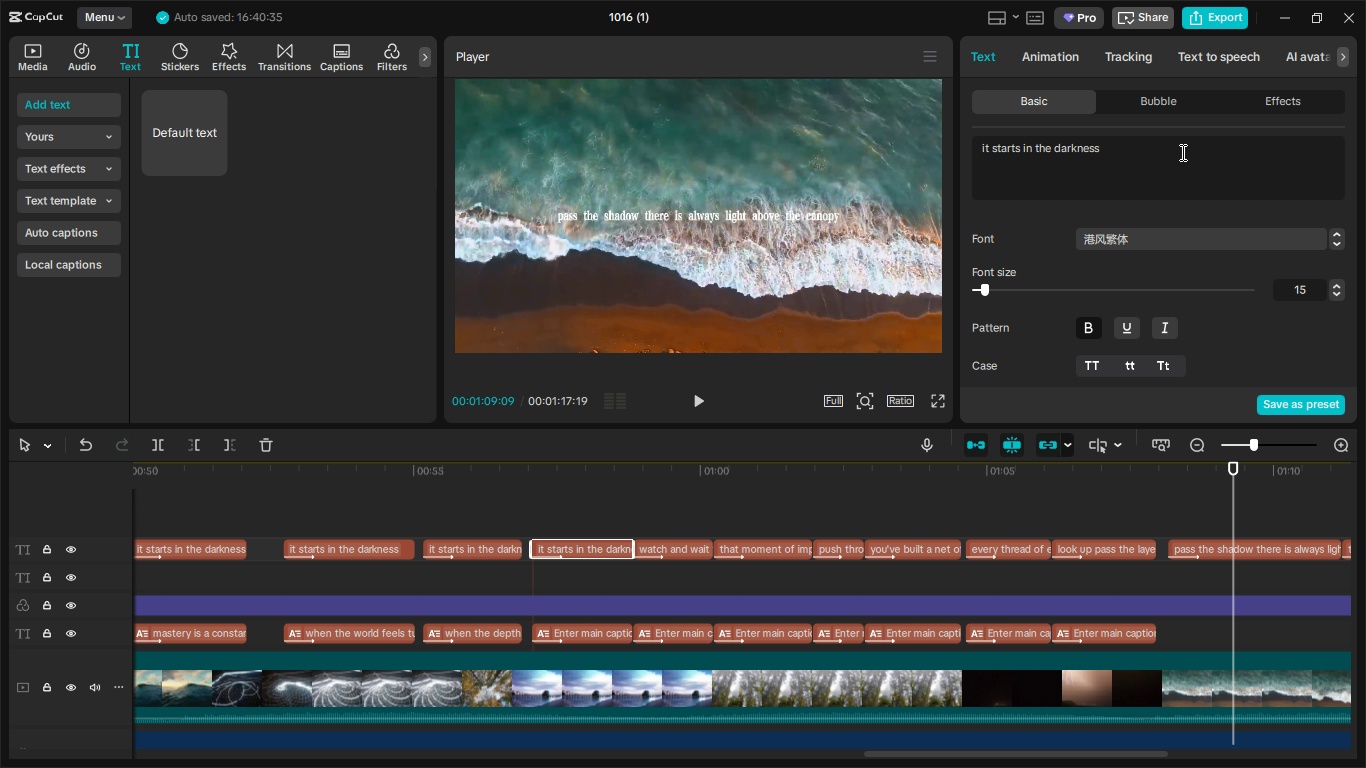 
left_click_drag(start_coordinate=[1180, 152], to_coordinate=[869, 145])
 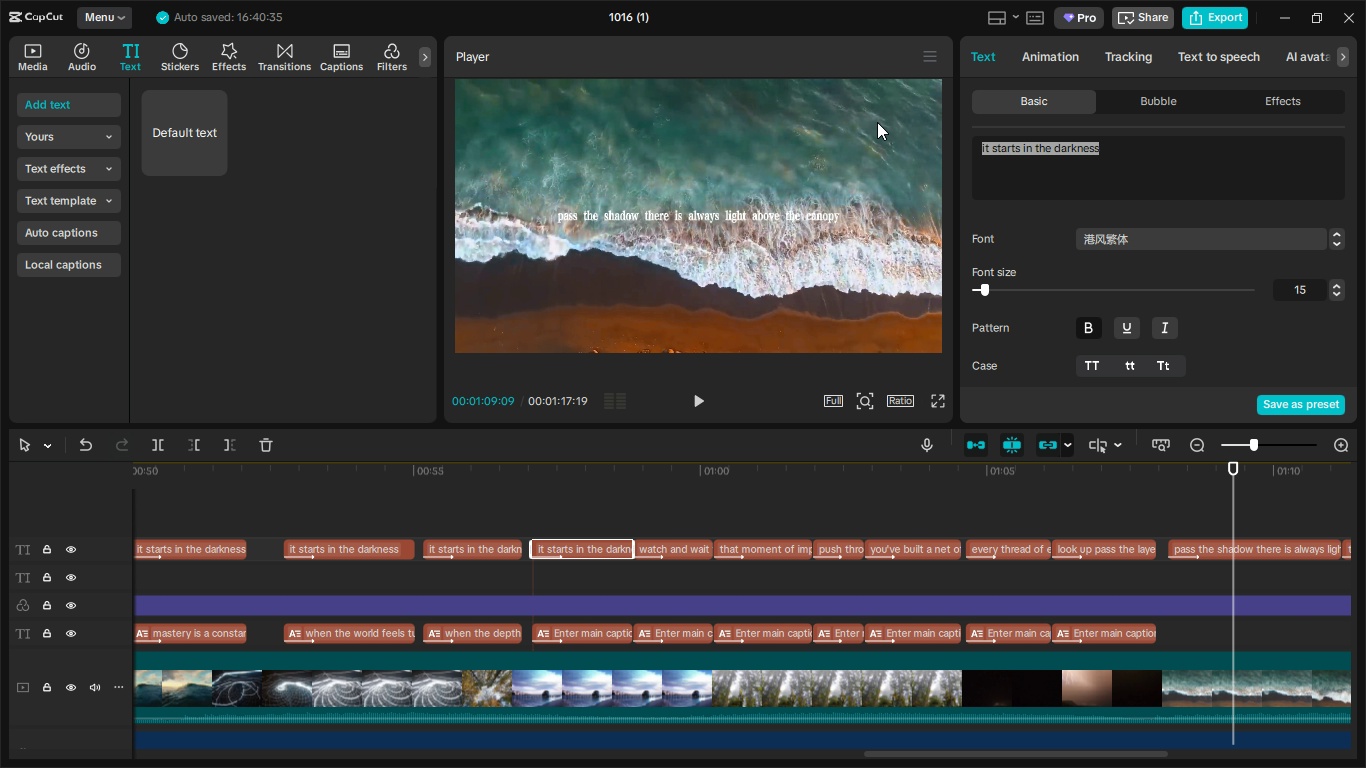 
key(Control+V)
 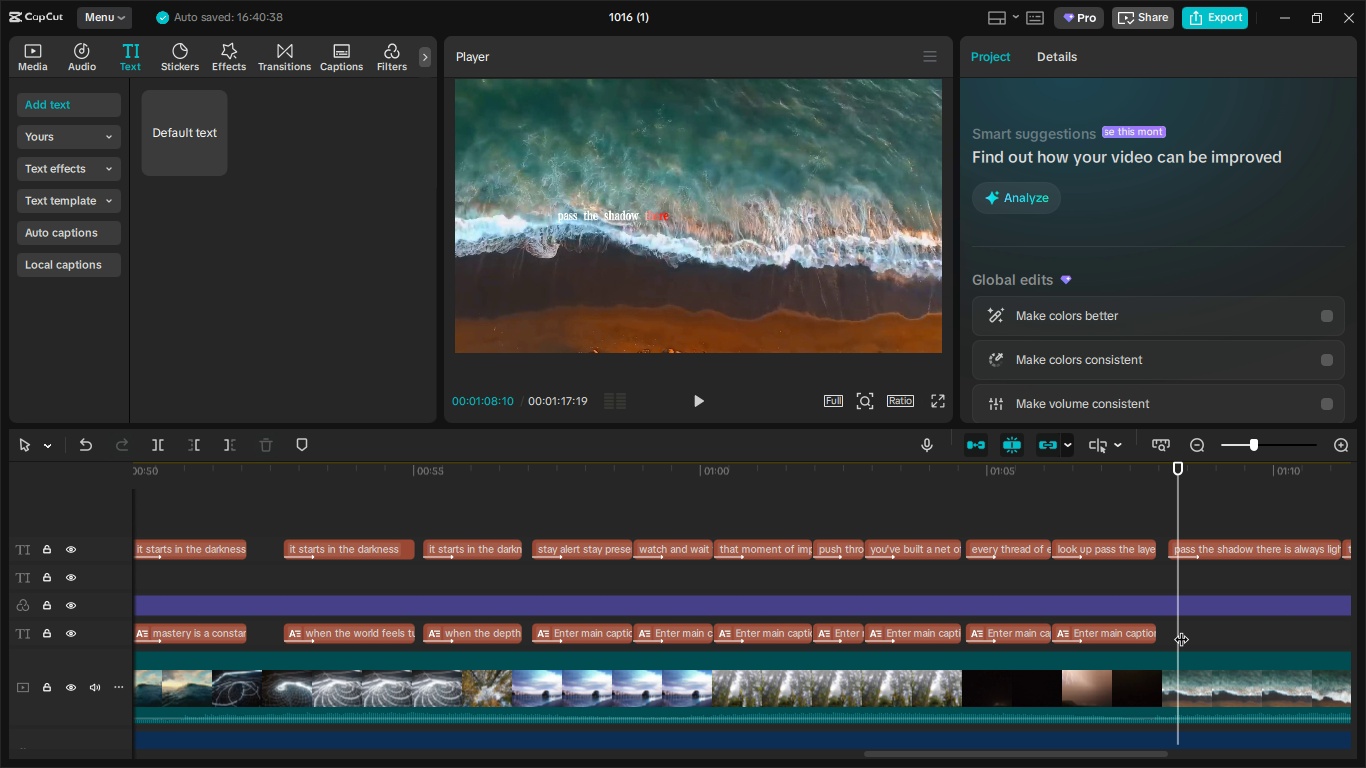 
left_click_drag(start_coordinate=[1167, 628], to_coordinate=[581, 634])
 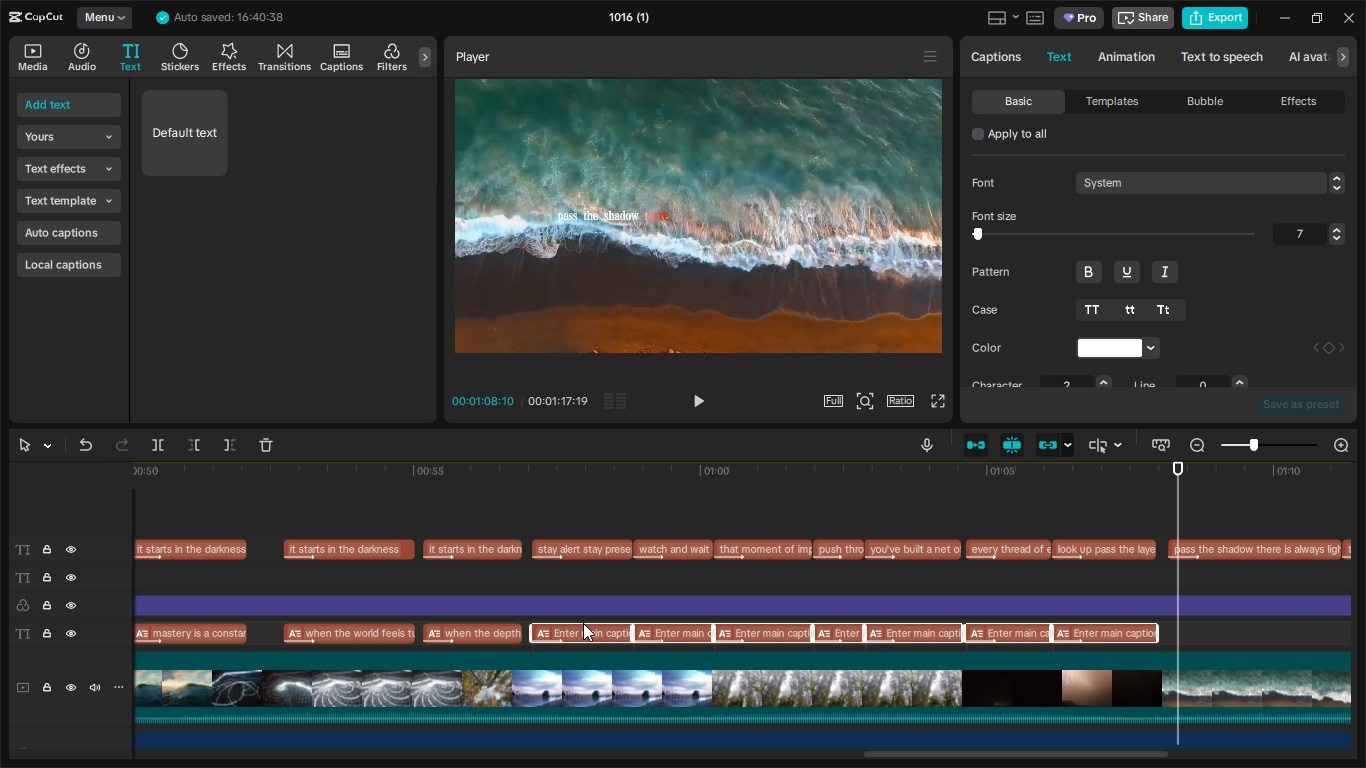 
key(Delete)
 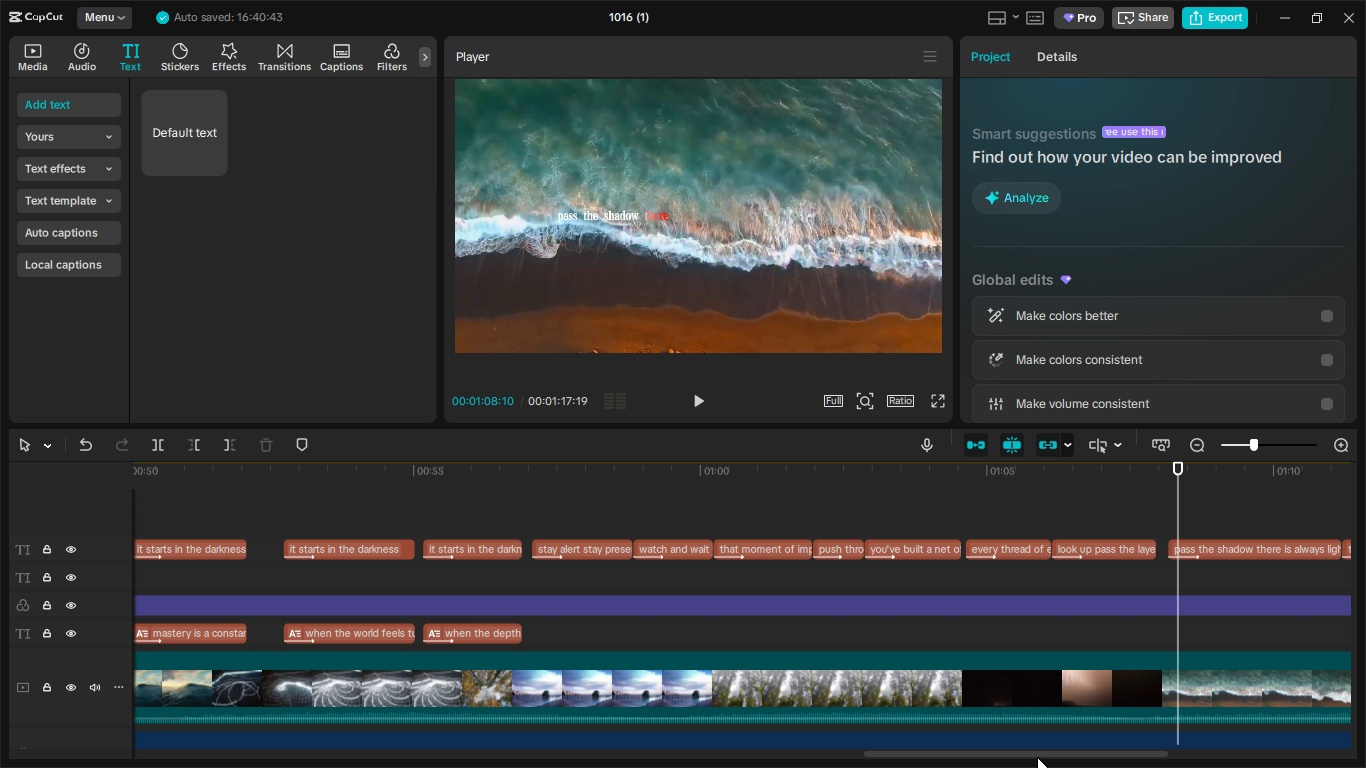 
left_click_drag(start_coordinate=[1037, 756], to_coordinate=[877, 752])
 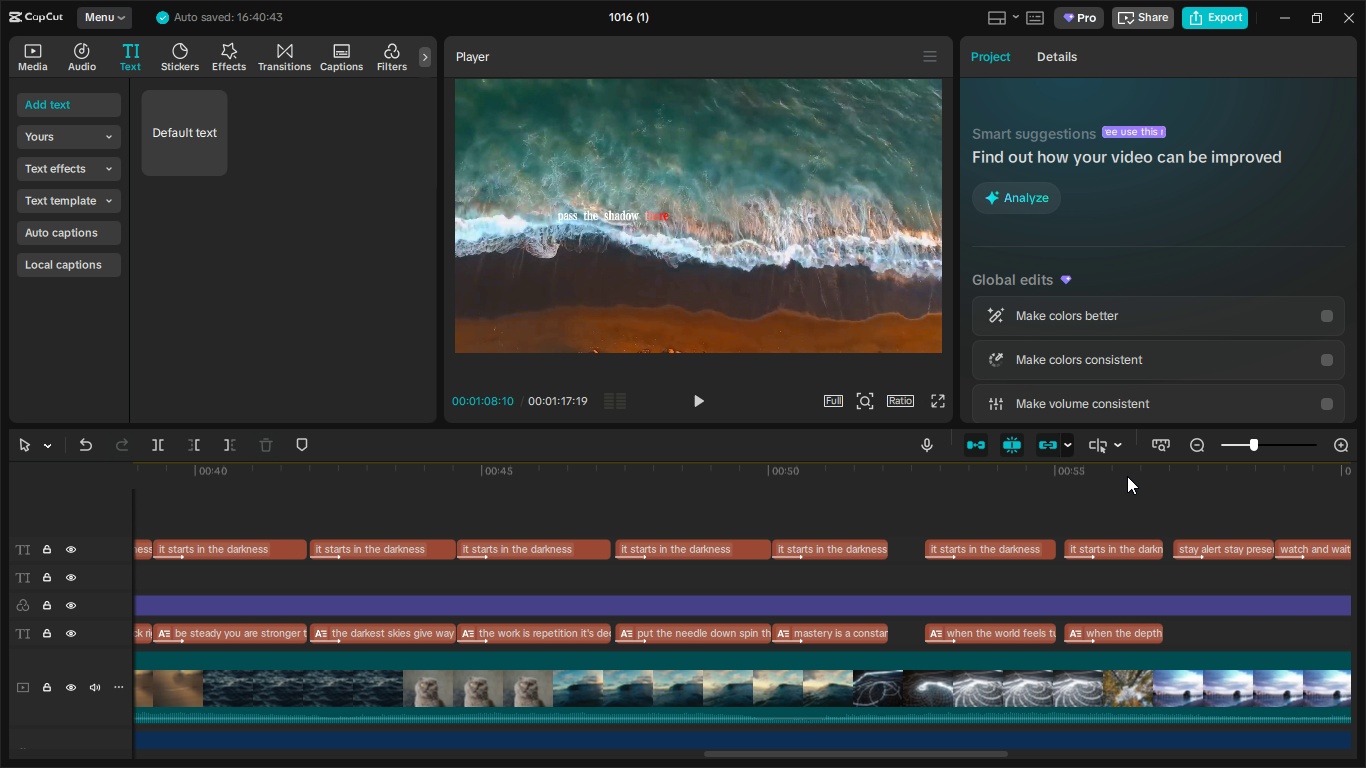 
left_click_drag(start_coordinate=[1119, 461], to_coordinate=[1096, 469])
 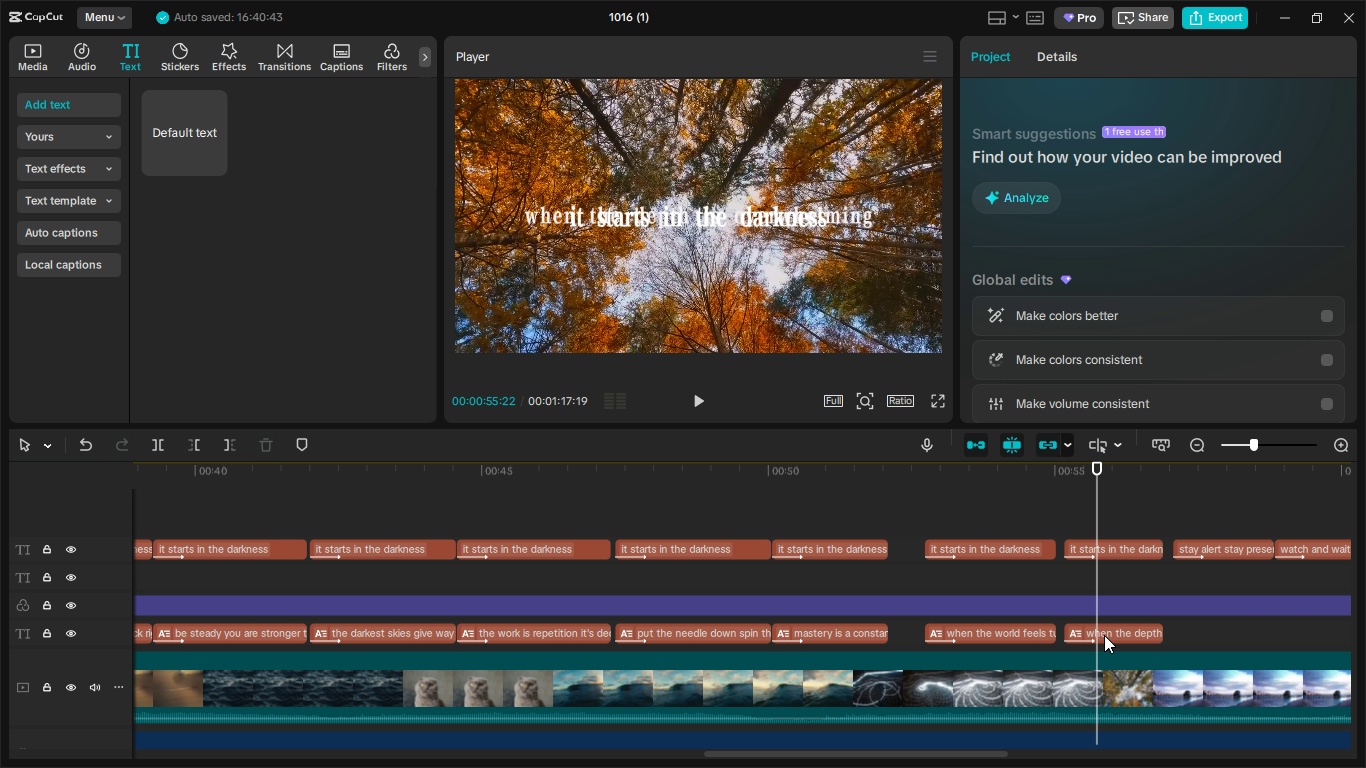 
left_click([1104, 635])
 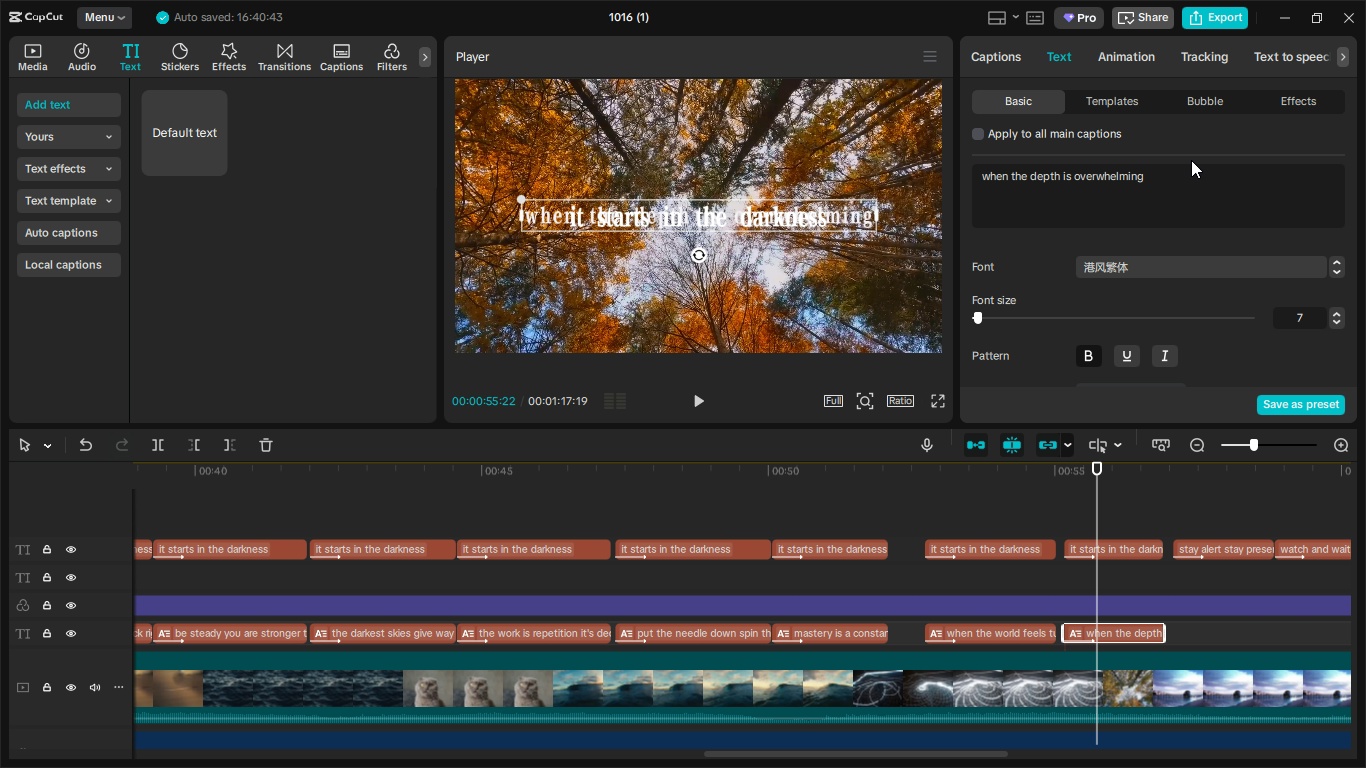 
left_click_drag(start_coordinate=[1193, 169], to_coordinate=[1254, 179])
 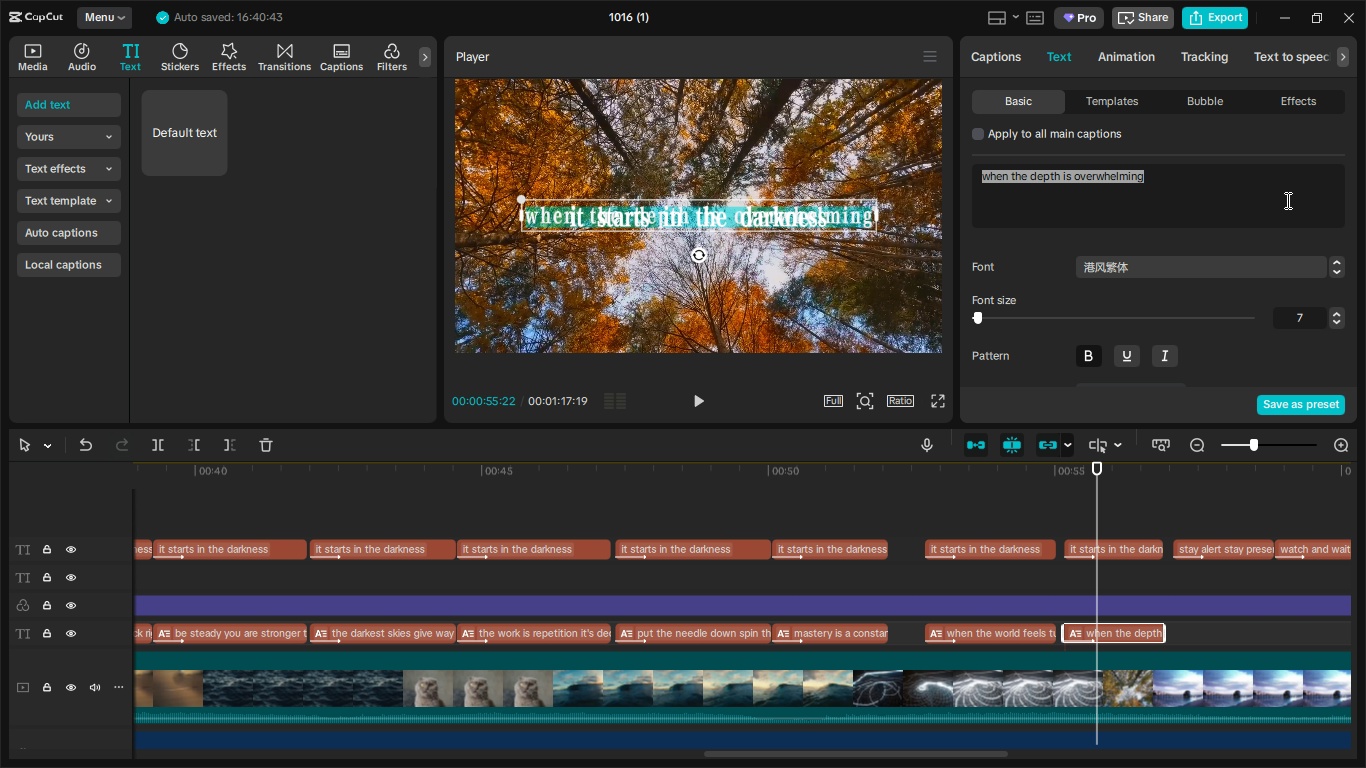 
key(Control+X)
 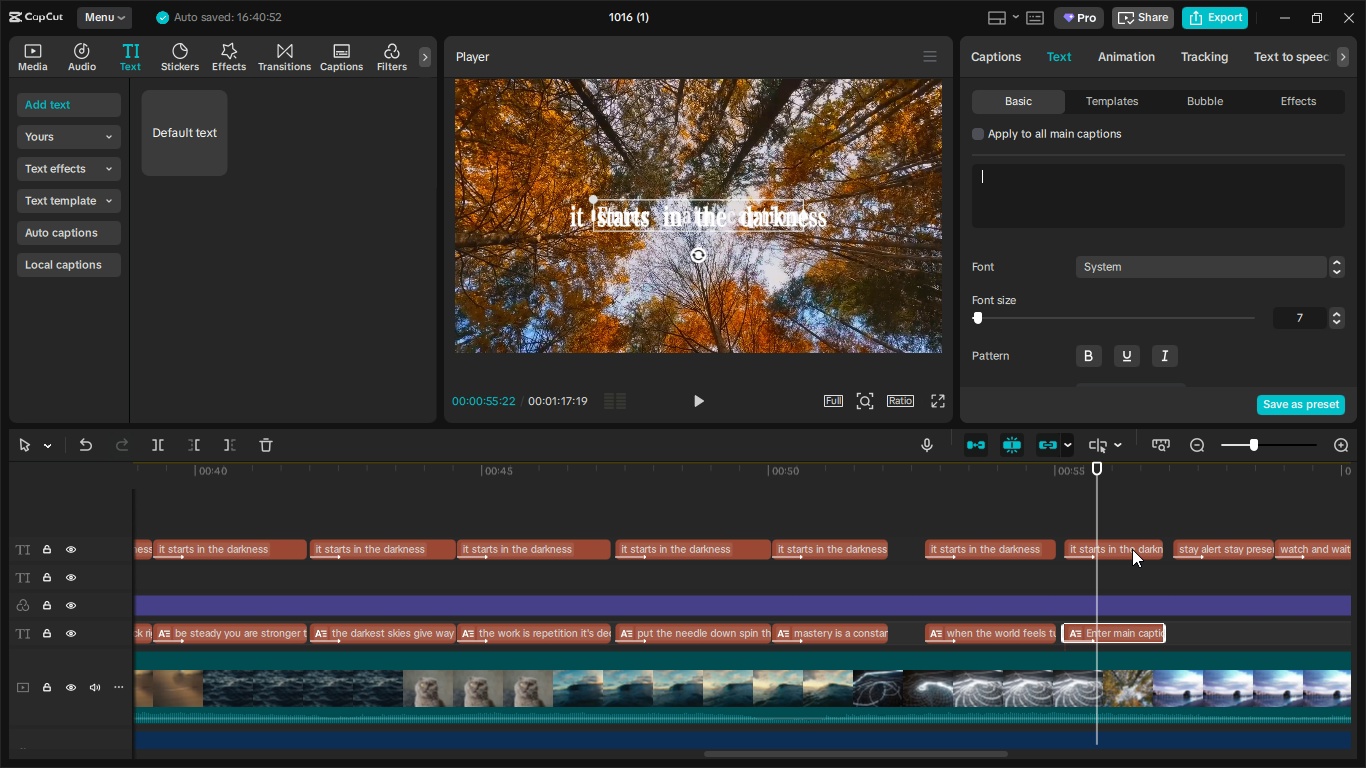 
left_click([1132, 549])
 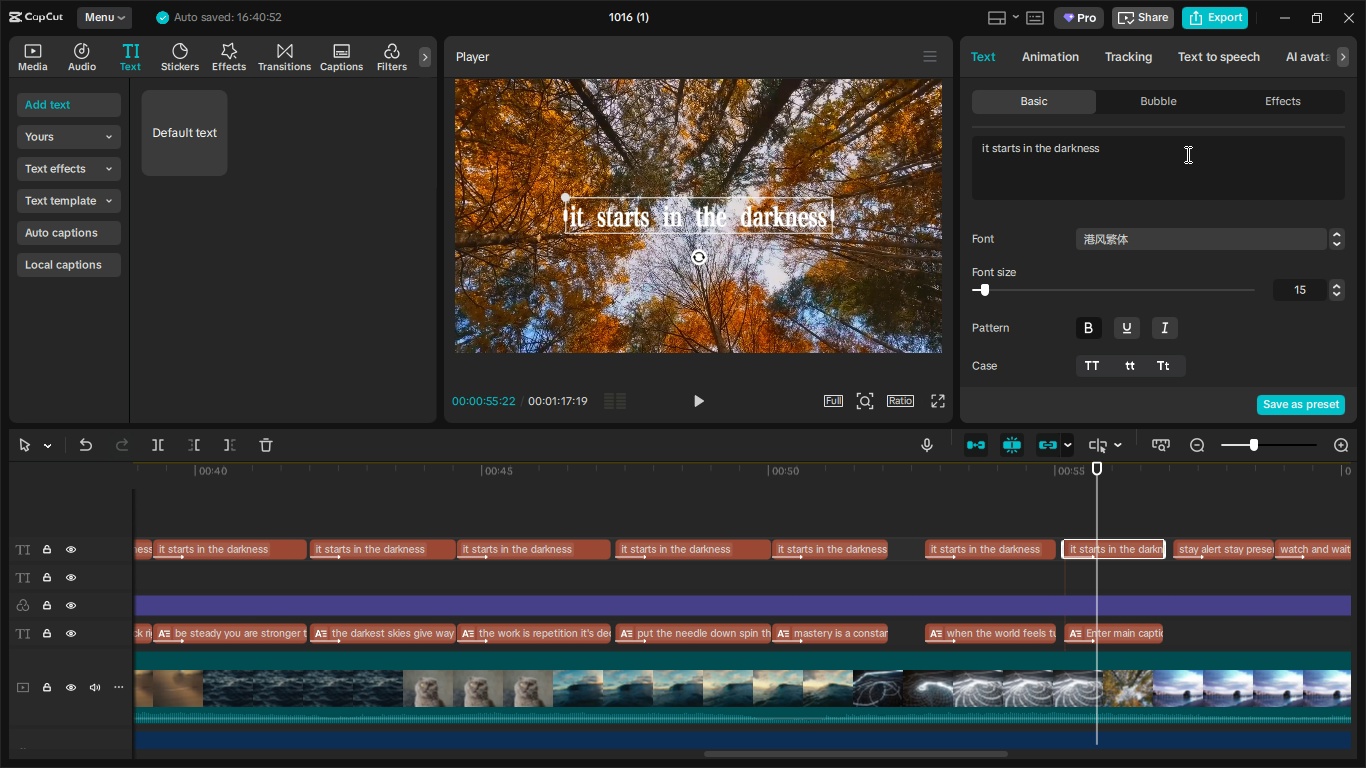 
left_click_drag(start_coordinate=[1189, 153], to_coordinate=[949, 132])
 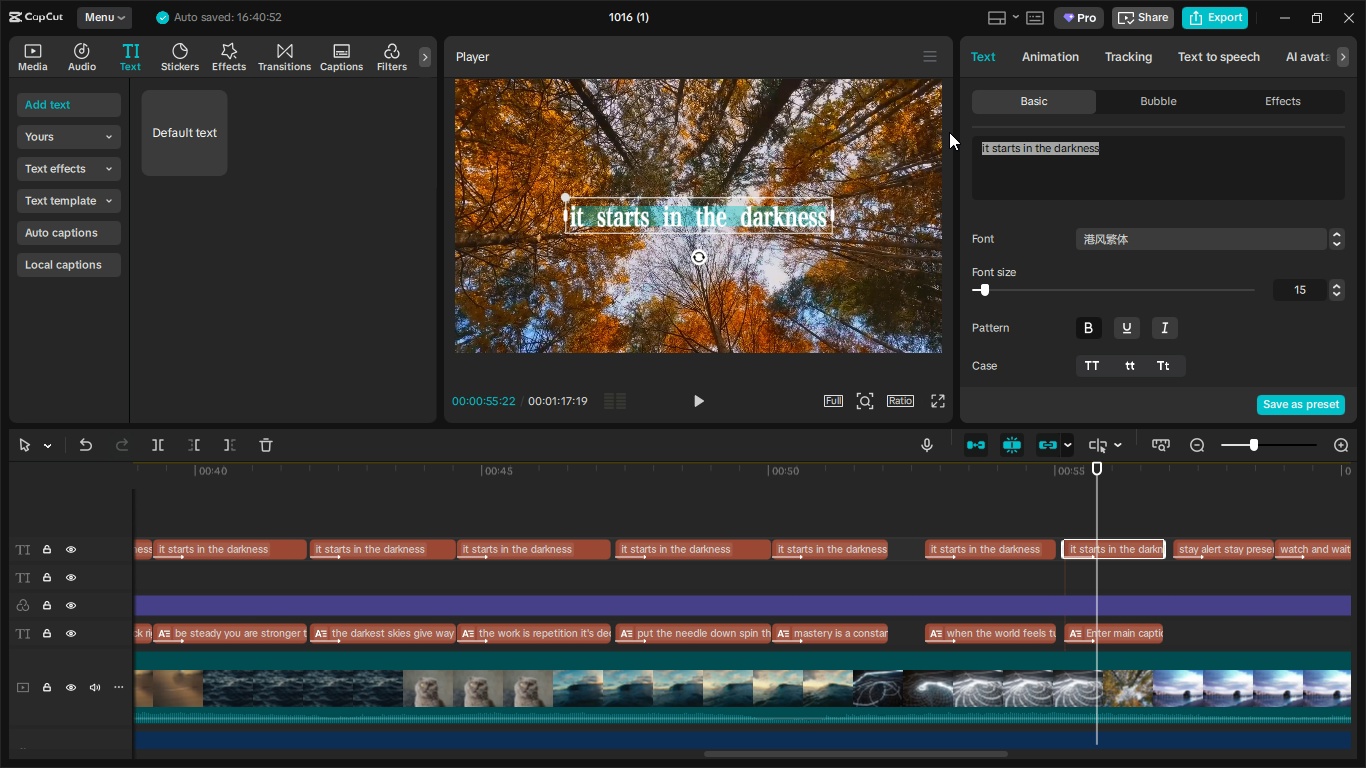 
key(Control+V)
 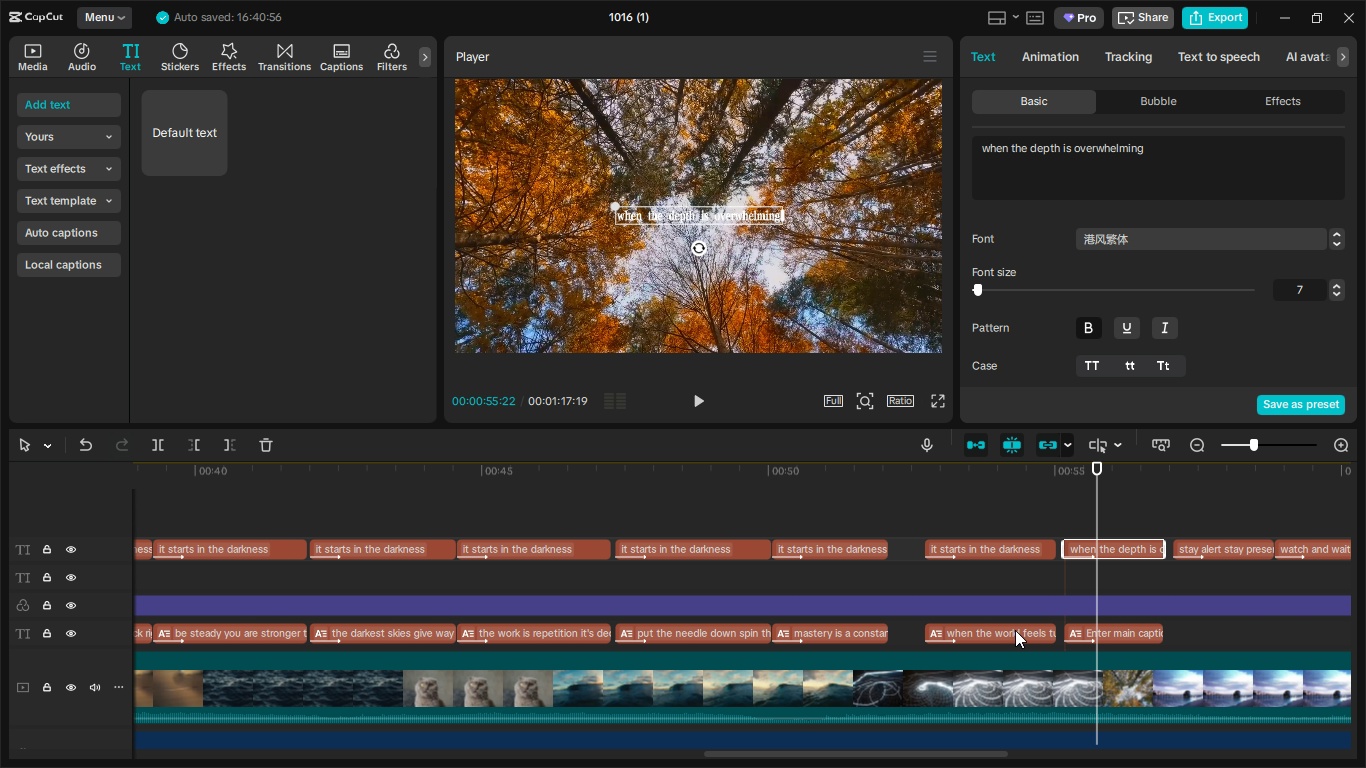 
left_click([1015, 631])
 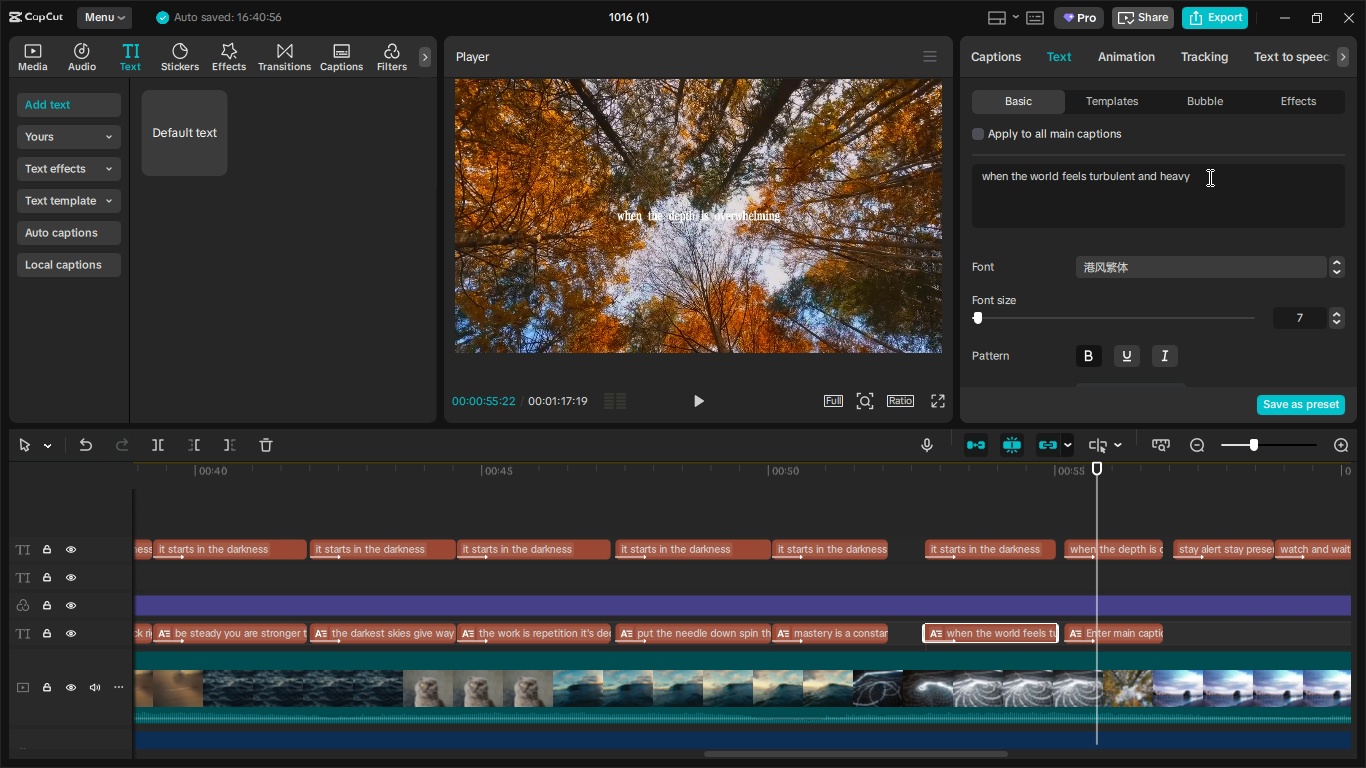 
left_click_drag(start_coordinate=[1212, 171], to_coordinate=[930, 162])
 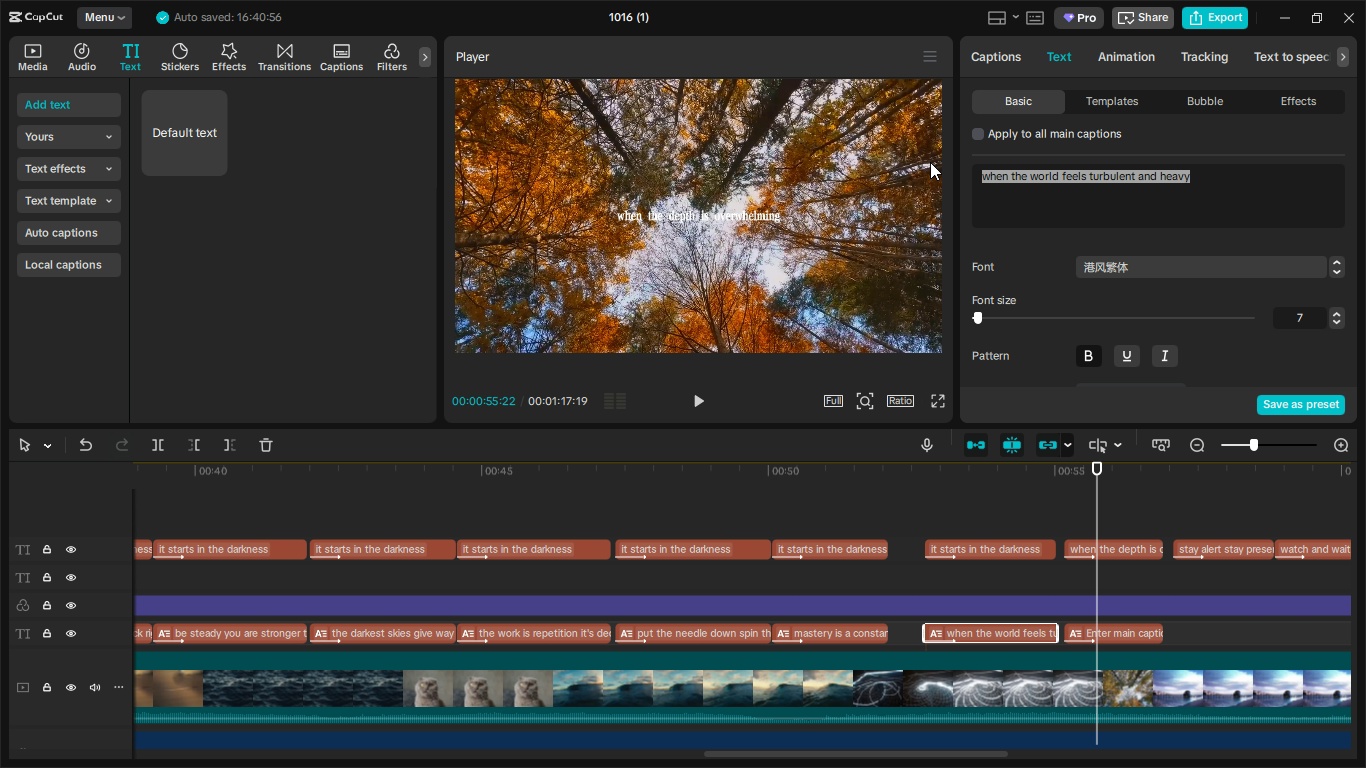 
key(Control+X)
 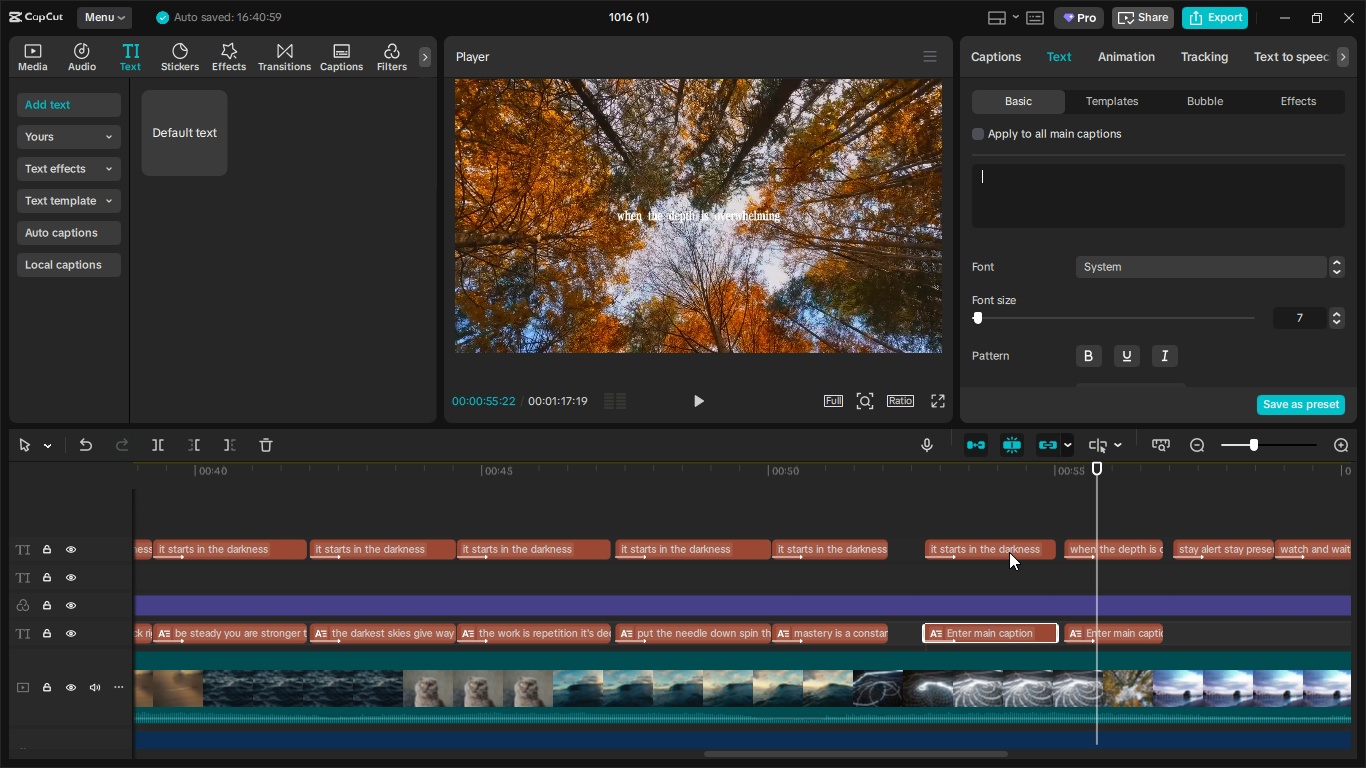 
left_click([1009, 552])
 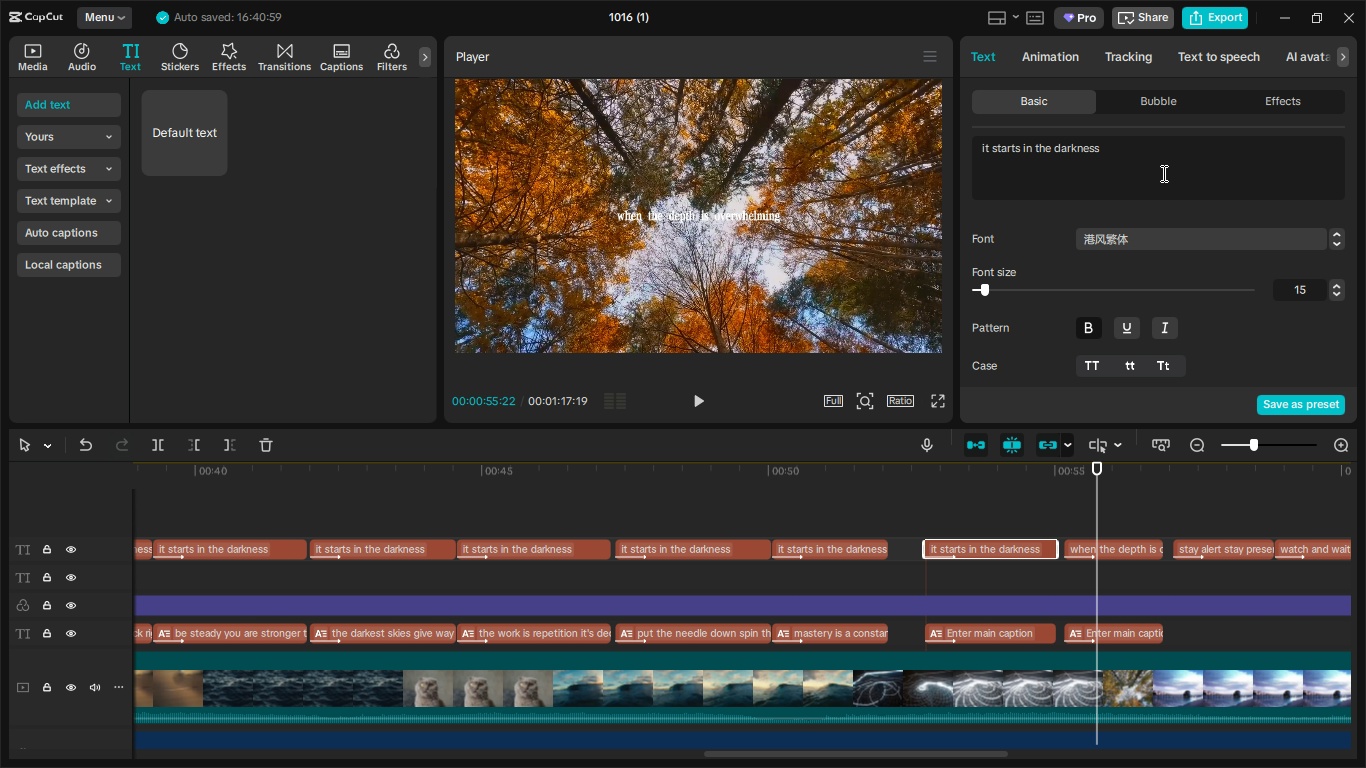 
left_click_drag(start_coordinate=[1161, 161], to_coordinate=[944, 127])
 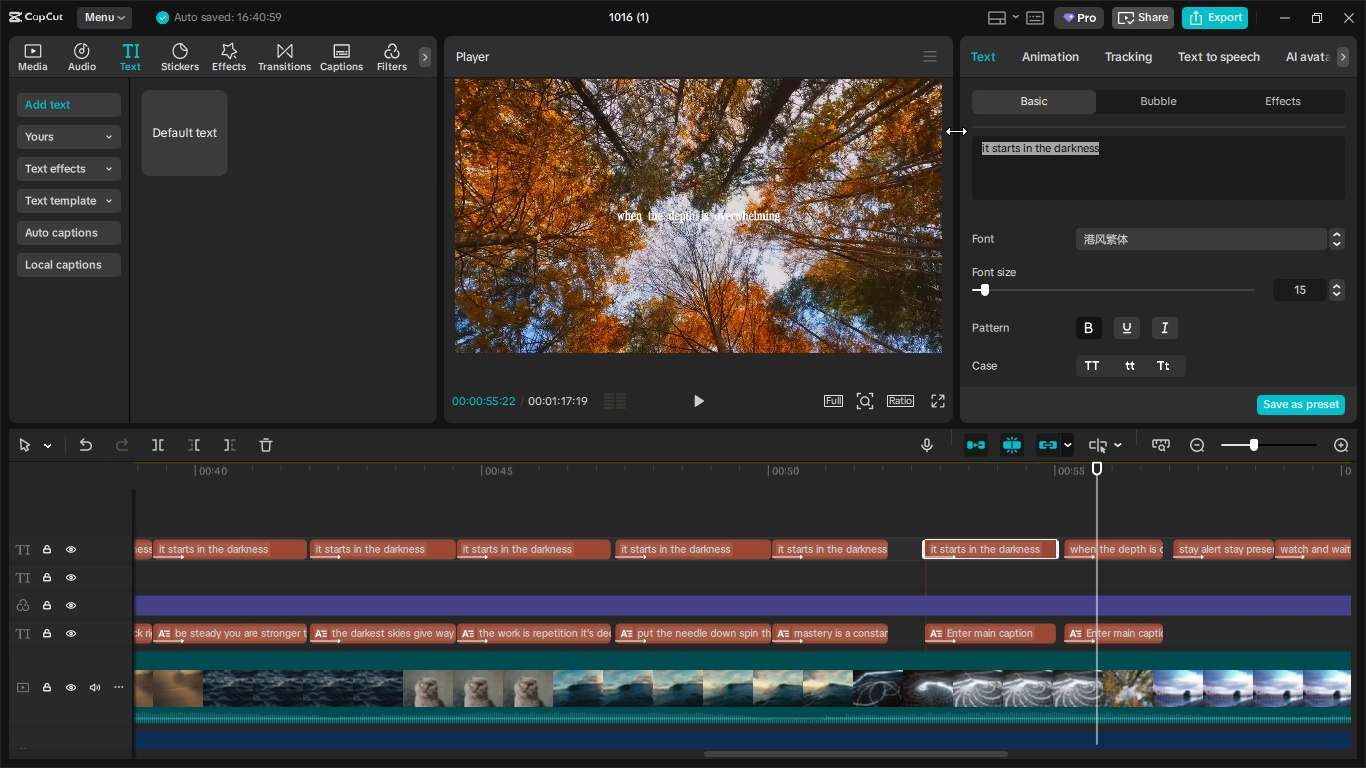 
key(Control+V)
 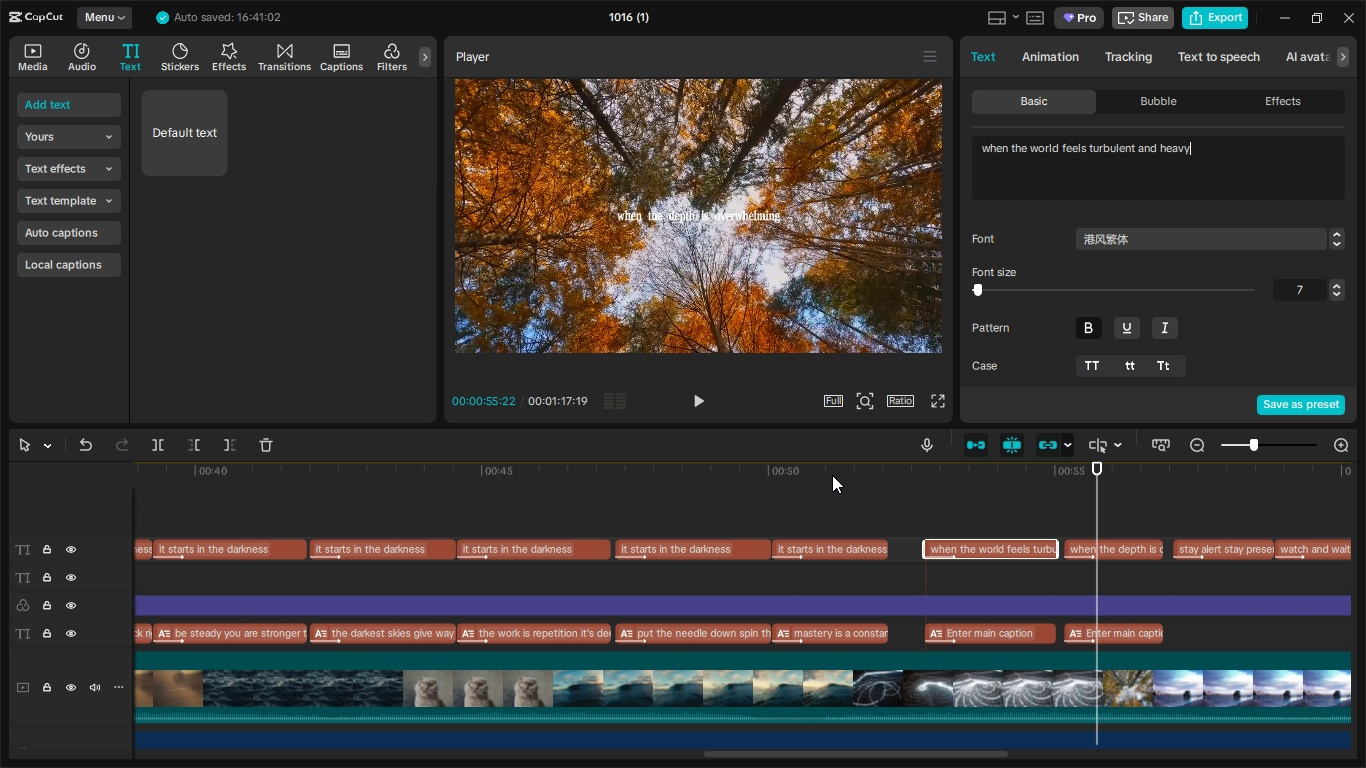 
left_click_drag(start_coordinate=[832, 475], to_coordinate=[809, 476])
 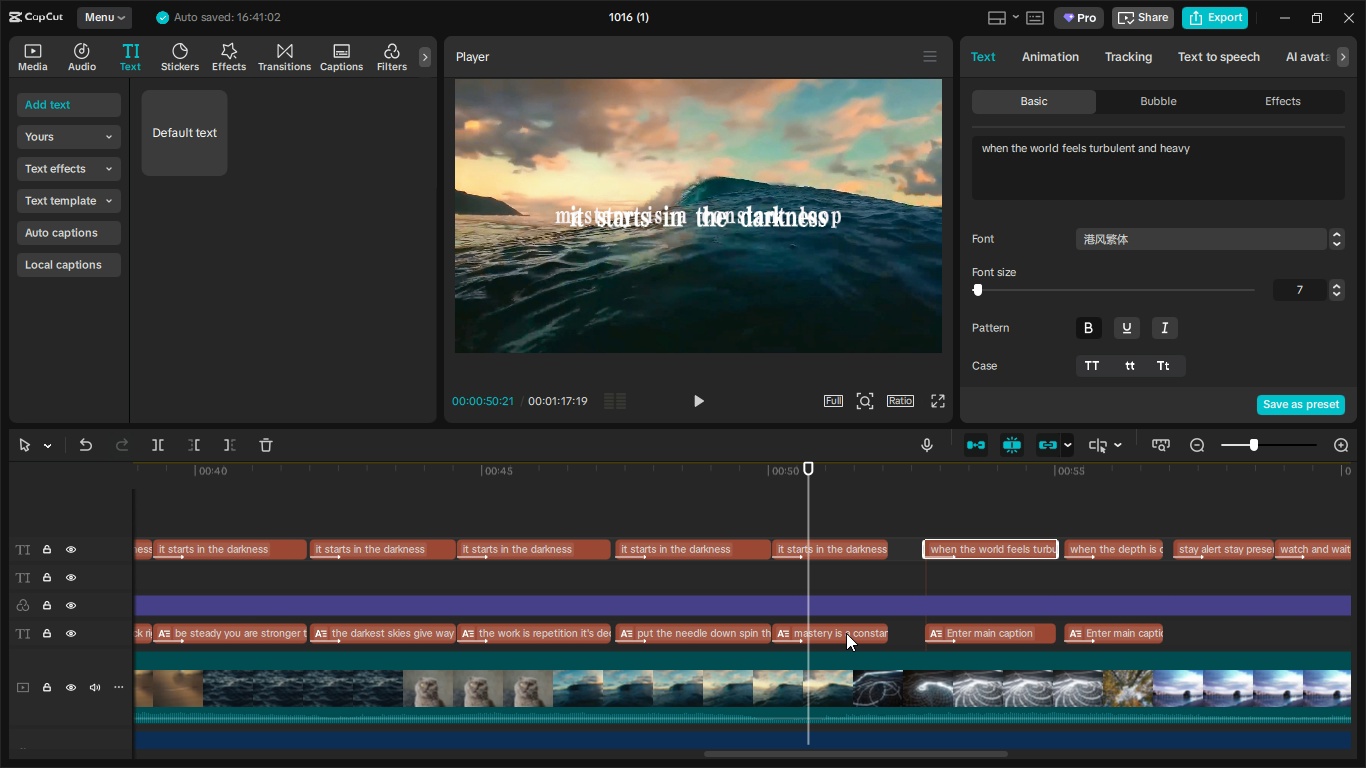 
left_click([846, 633])
 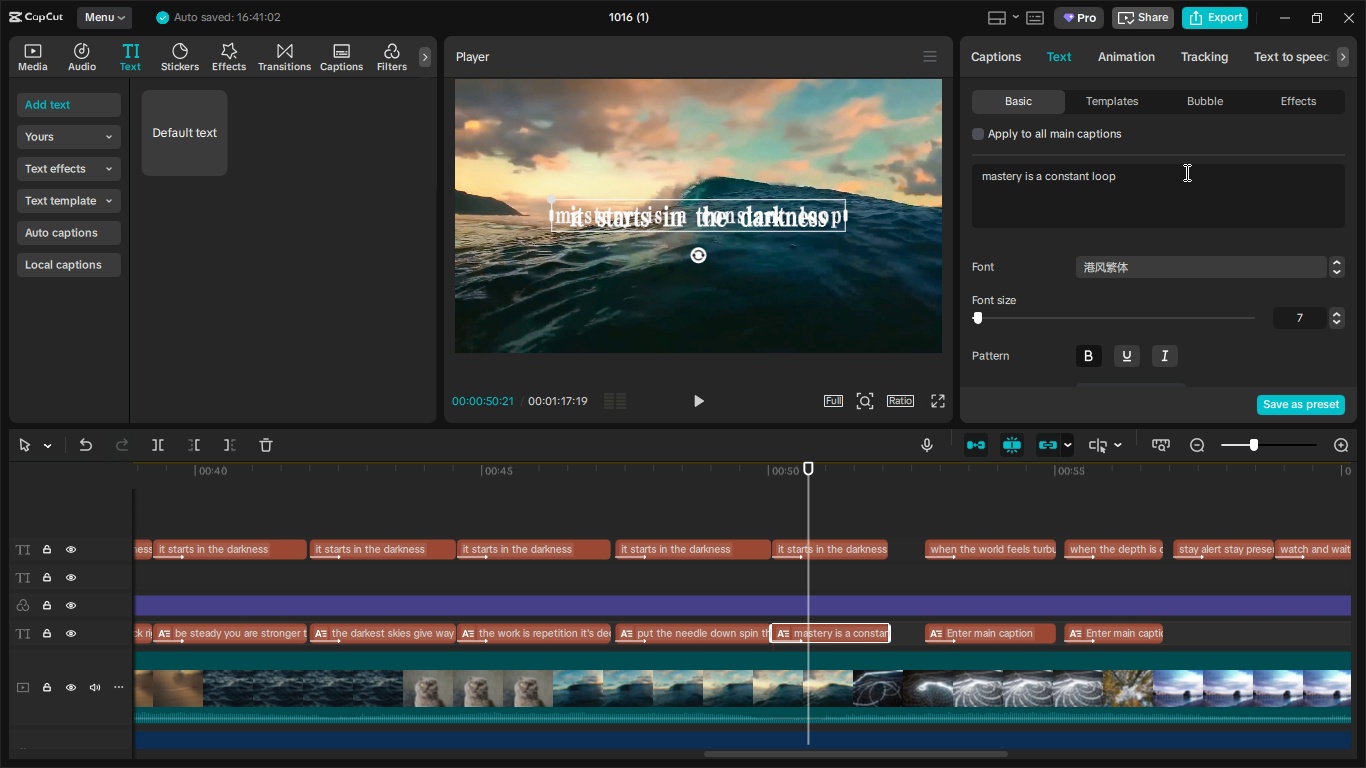 
left_click_drag(start_coordinate=[1176, 177], to_coordinate=[929, 177])
 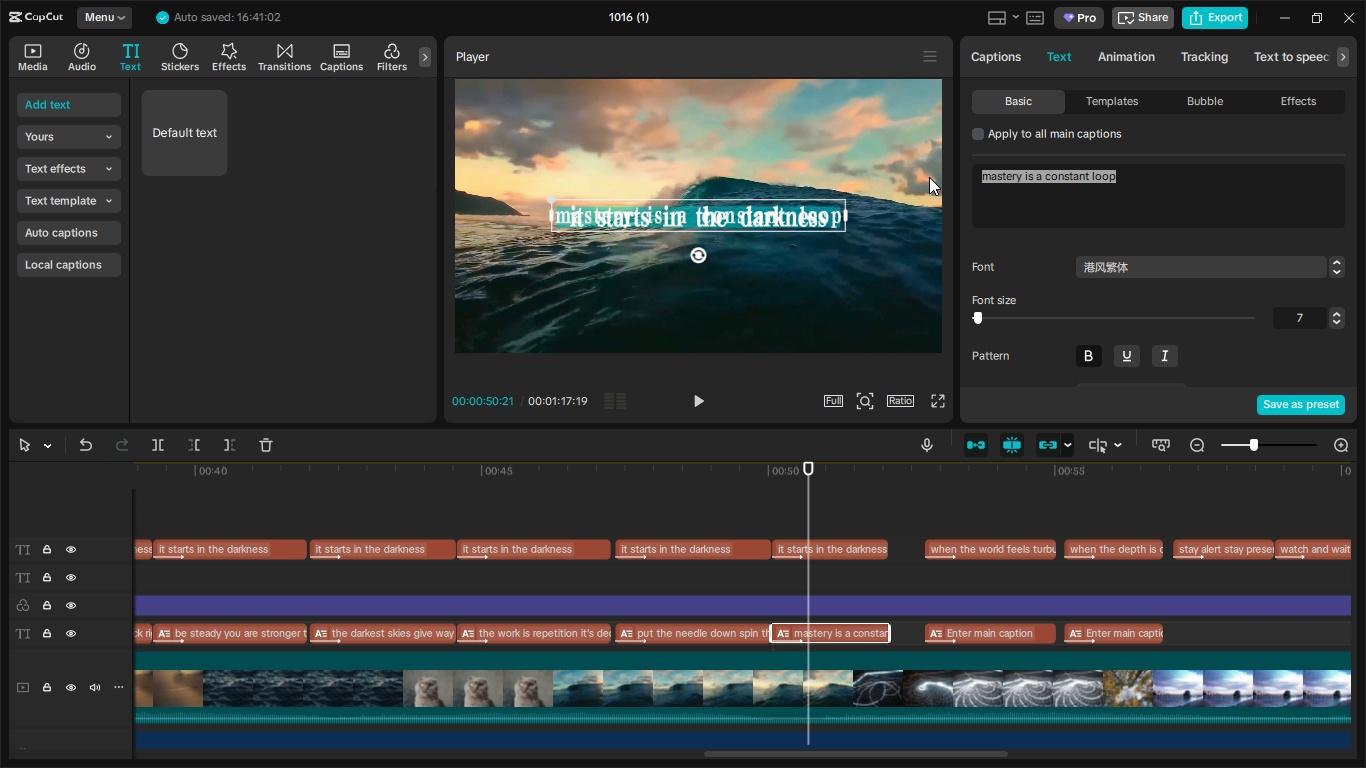 
key(Control+X)
 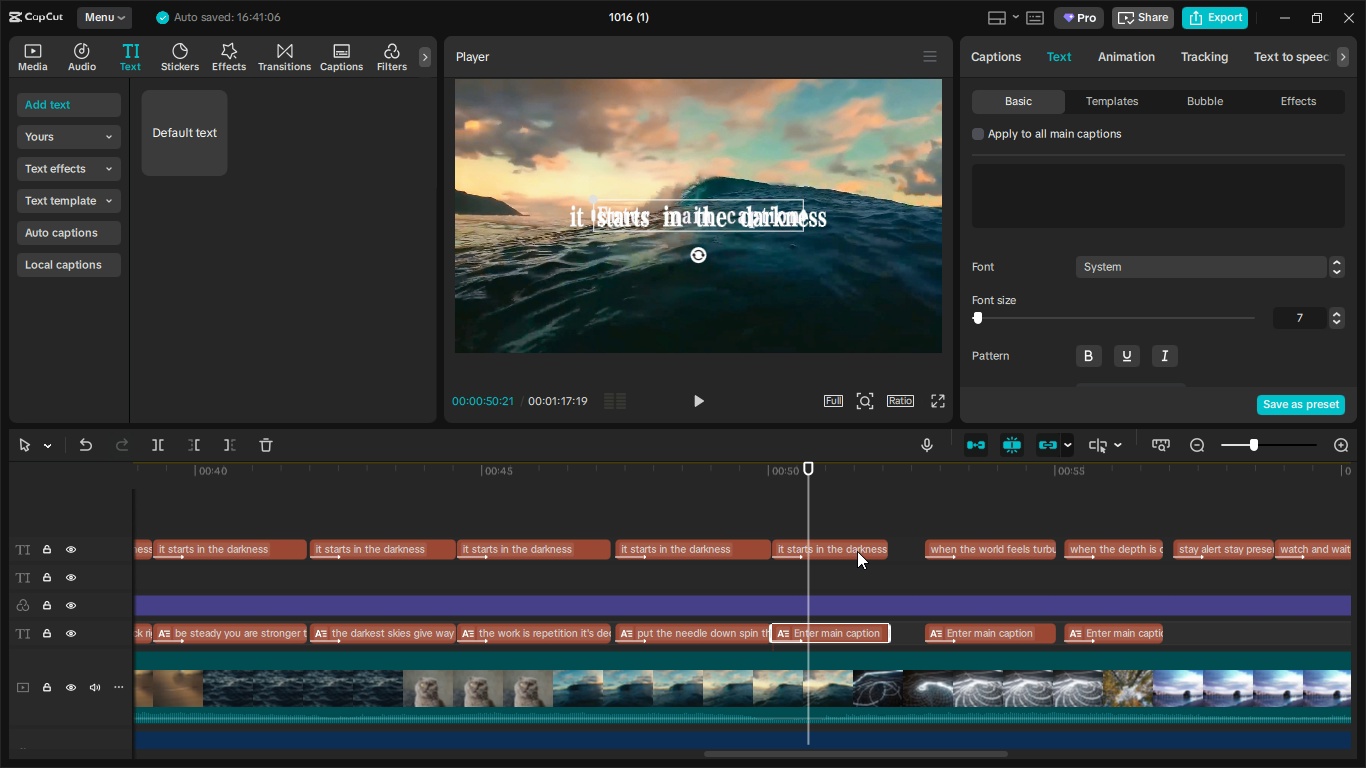 
left_click([857, 551])
 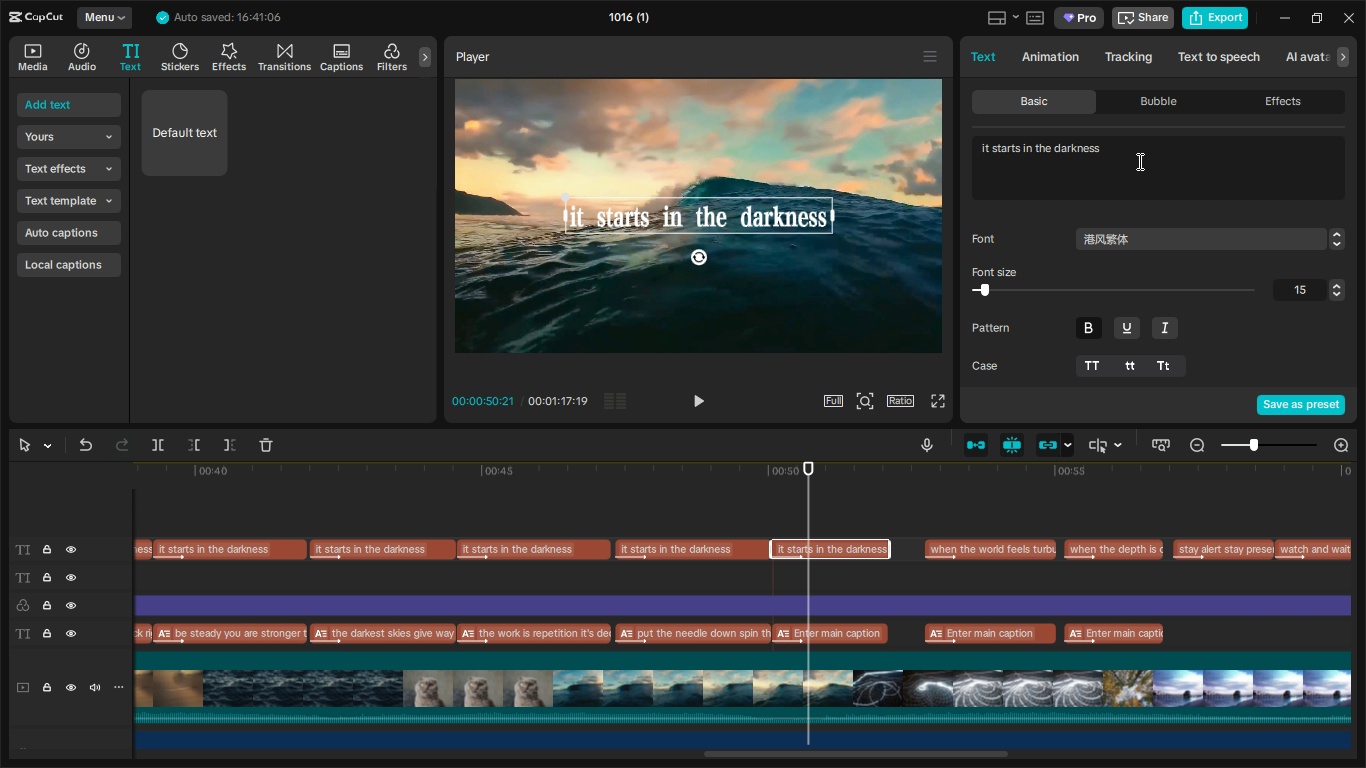 
left_click_drag(start_coordinate=[1140, 158], to_coordinate=[958, 136])
 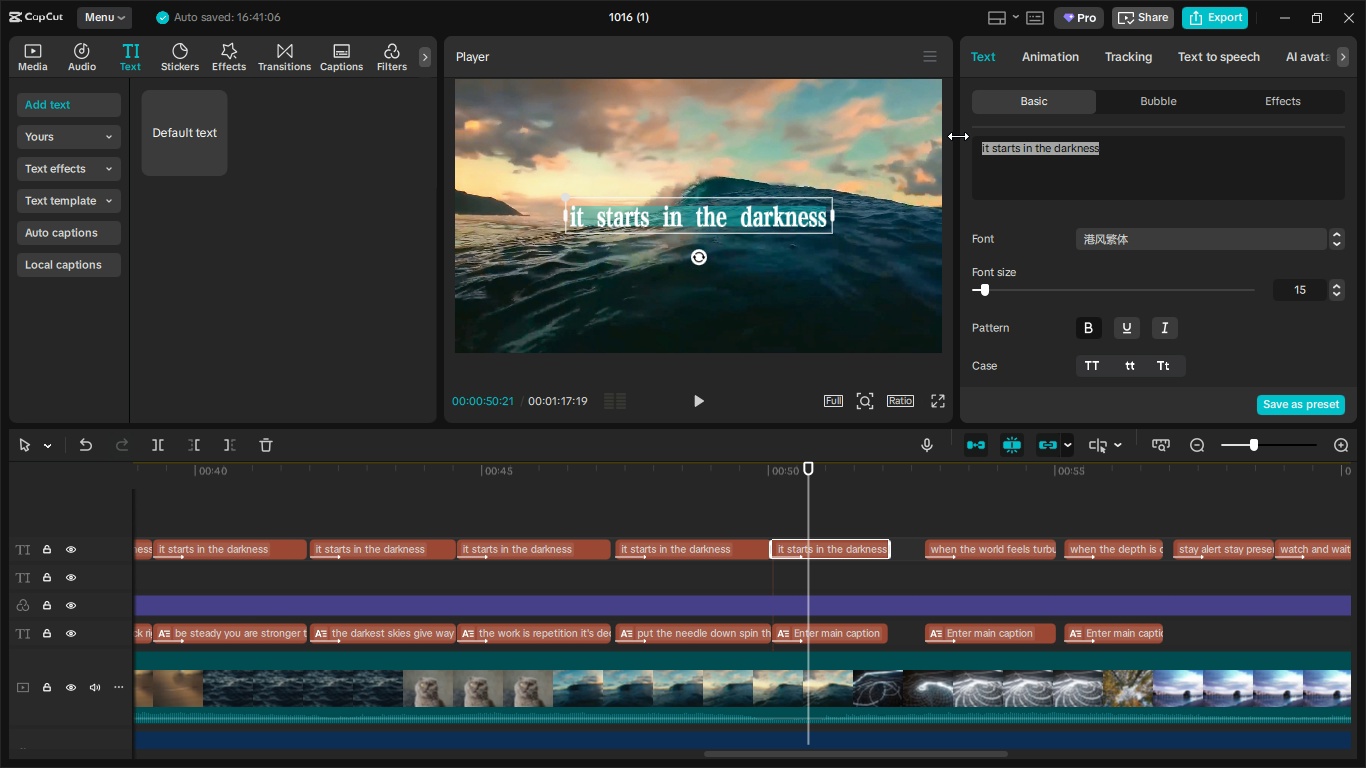 
key(Control+V)
 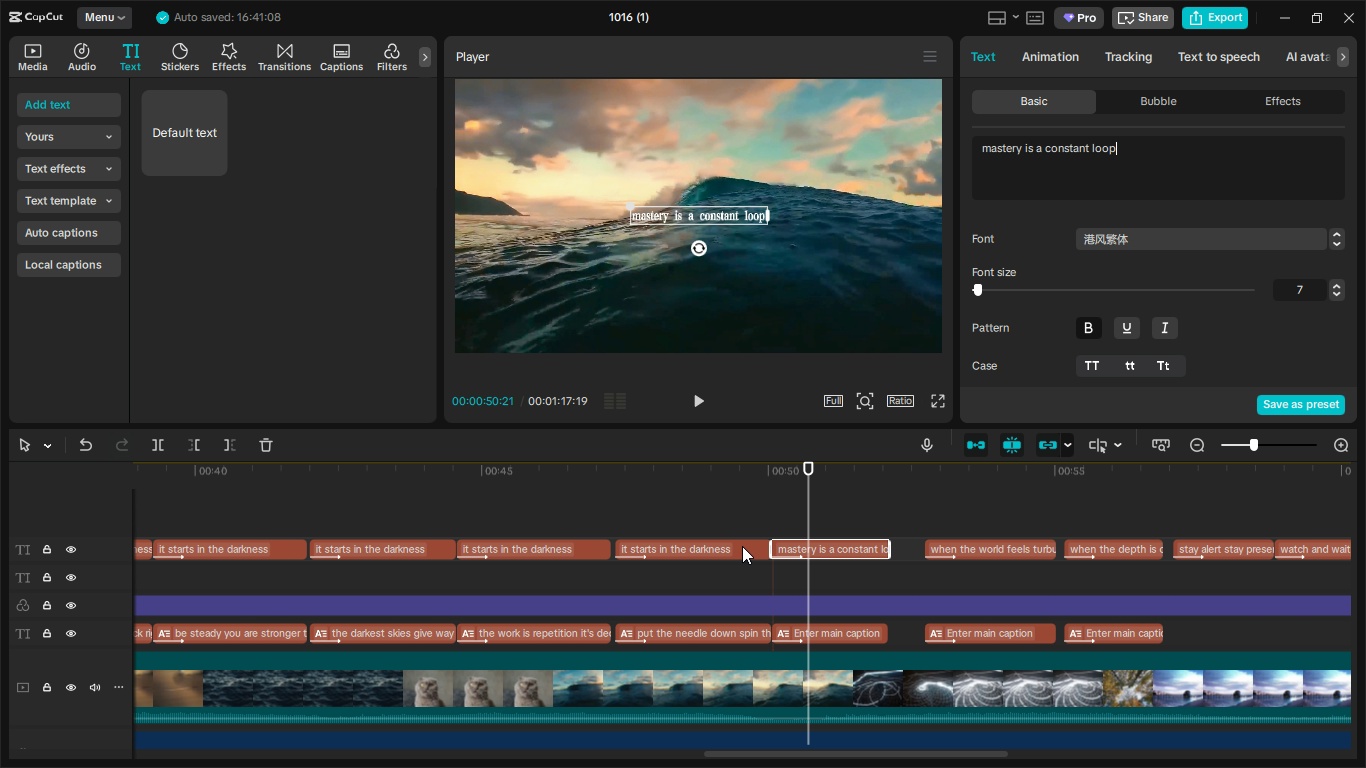 
left_click_drag(start_coordinate=[731, 469], to_coordinate=[710, 482])
 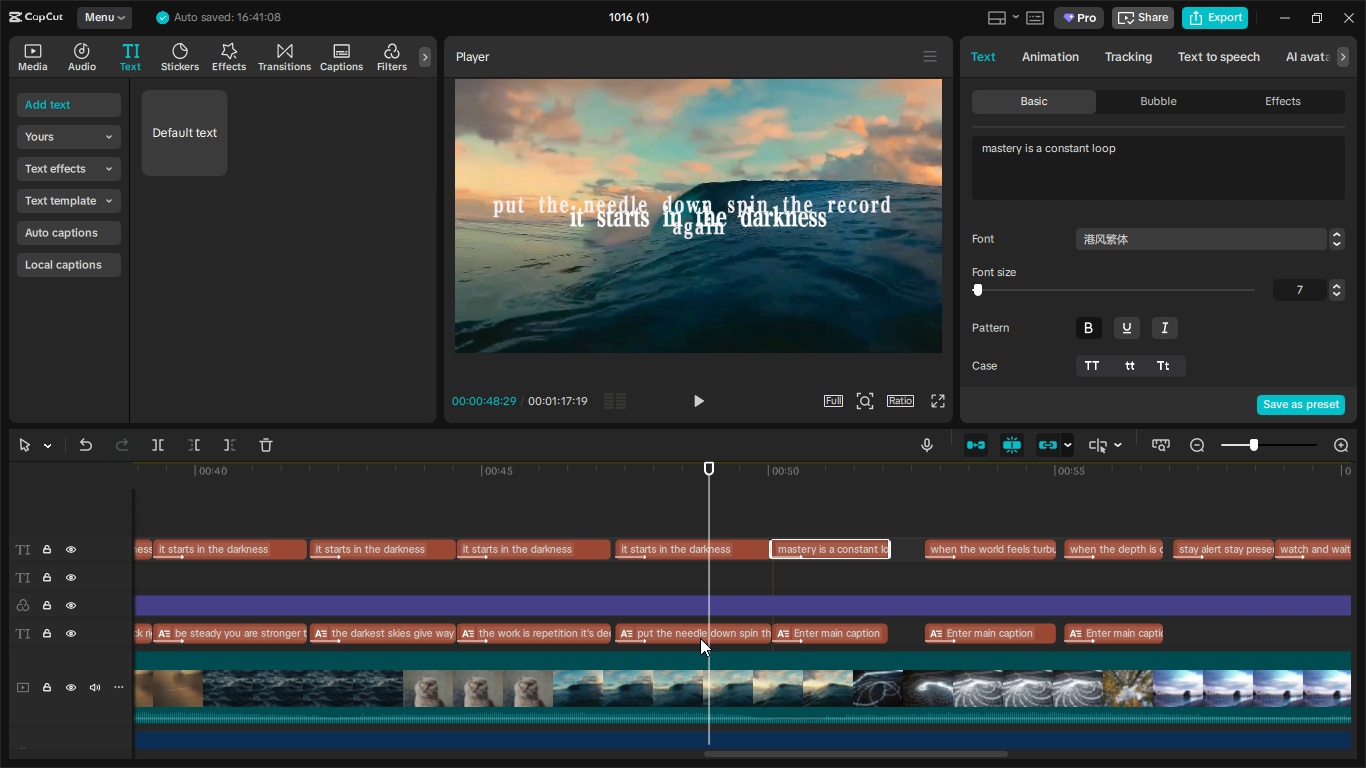 
left_click([700, 638])
 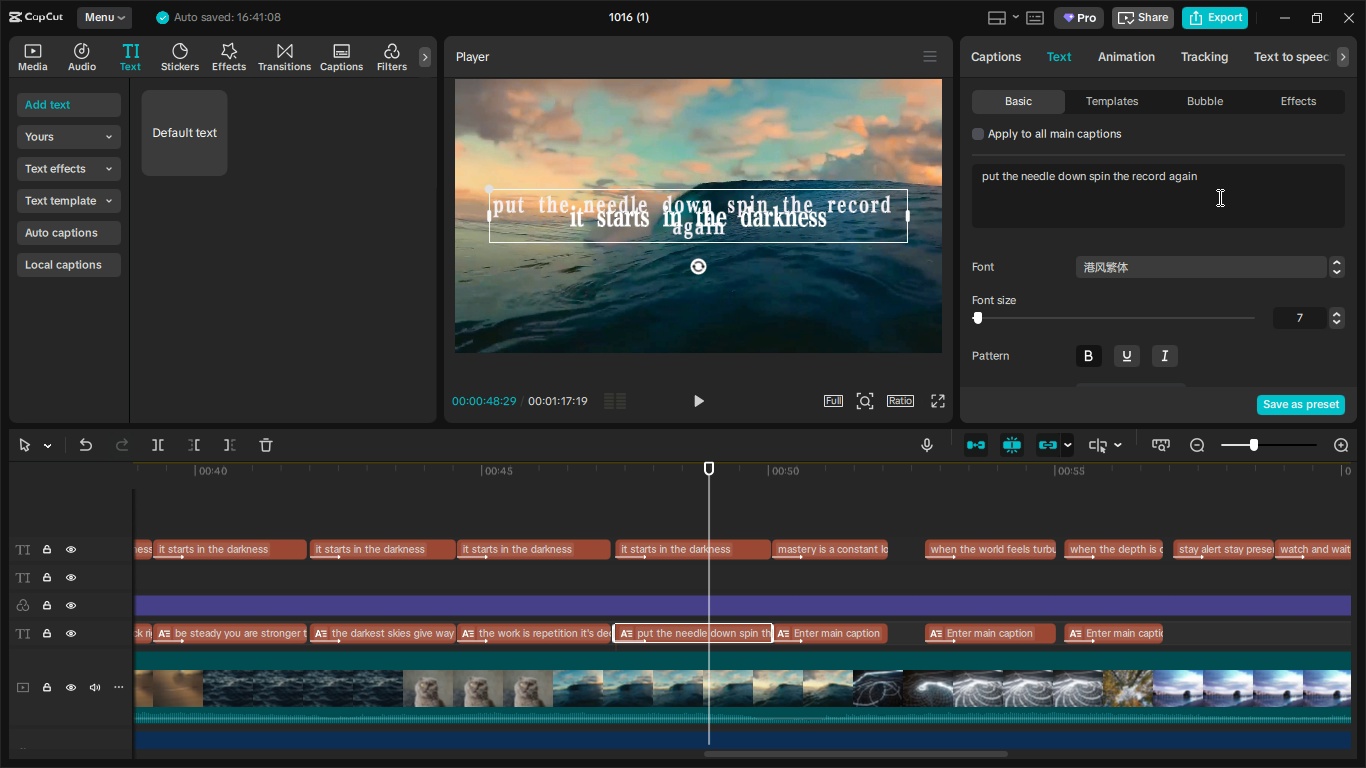 
left_click_drag(start_coordinate=[1245, 184], to_coordinate=[952, 167])
 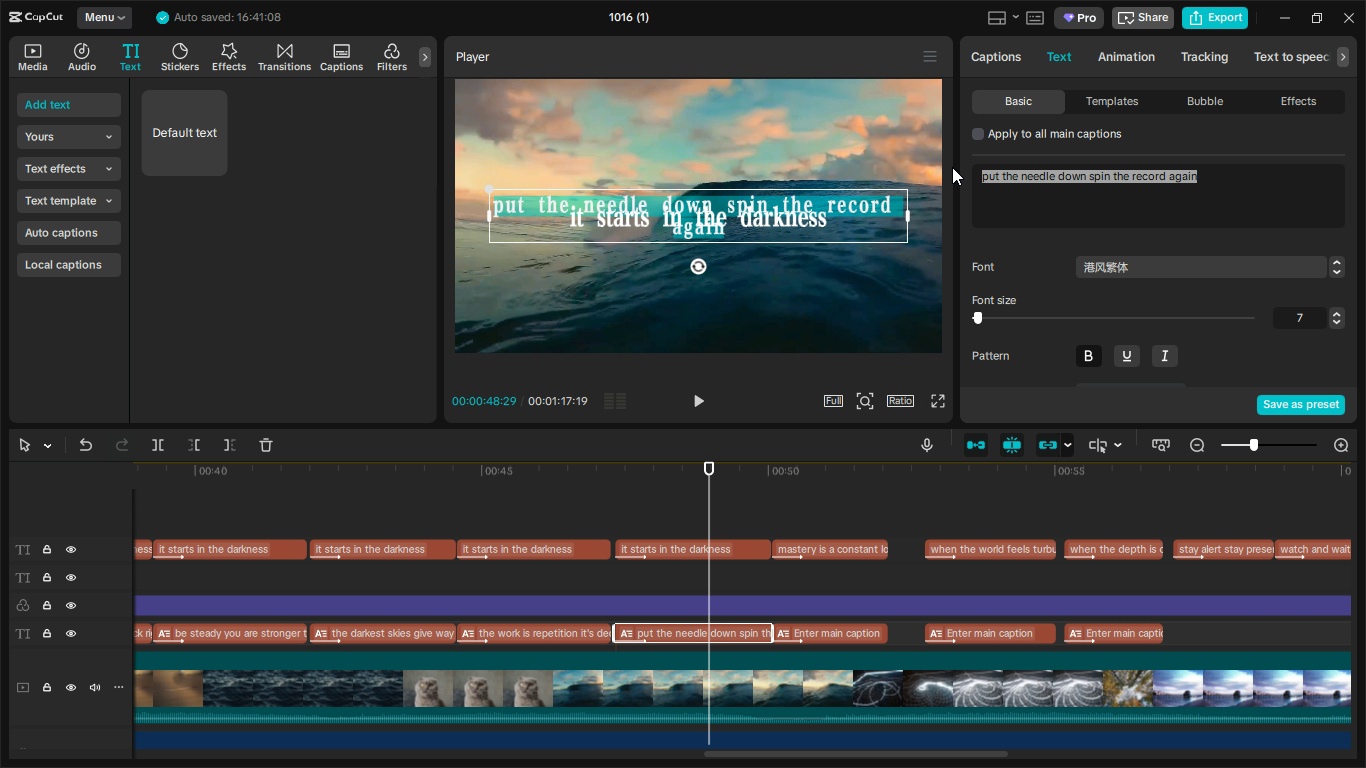 
key(Control+X)
 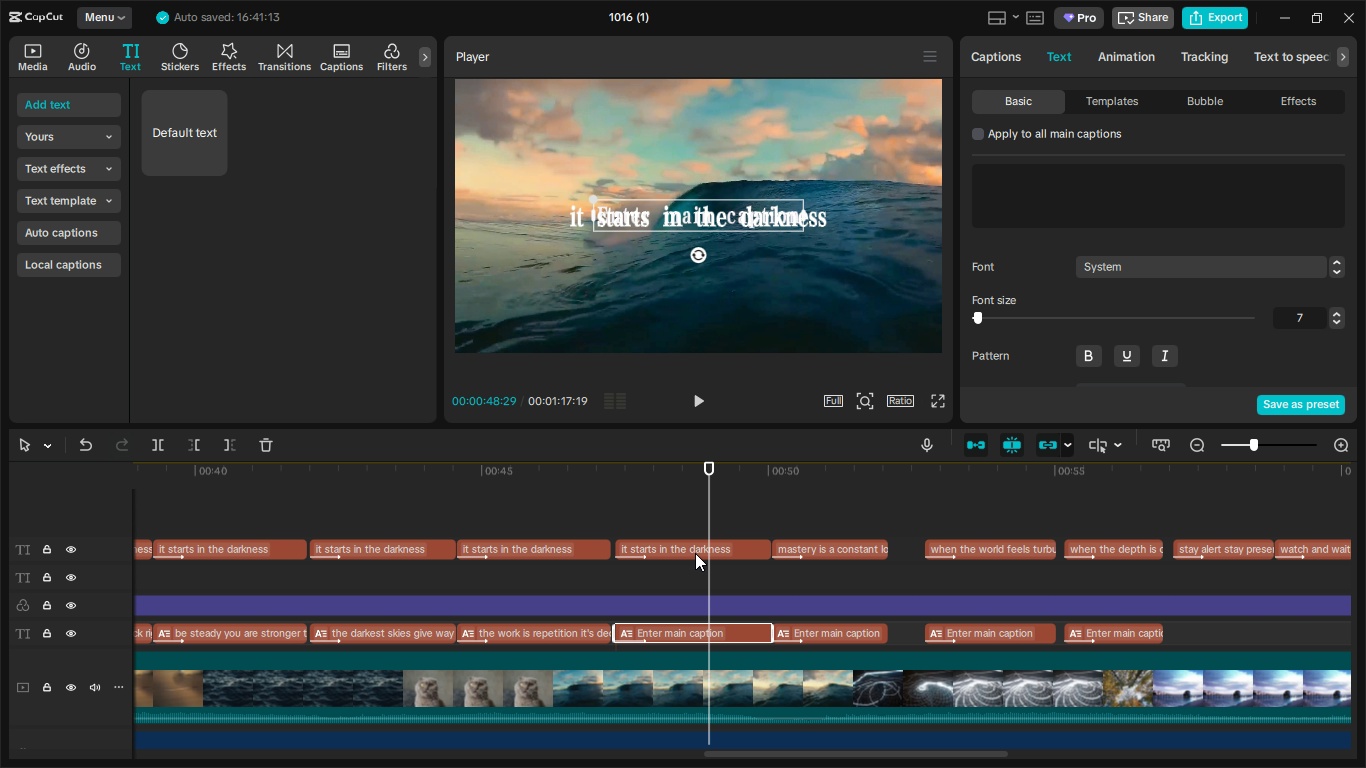 
left_click([695, 553])
 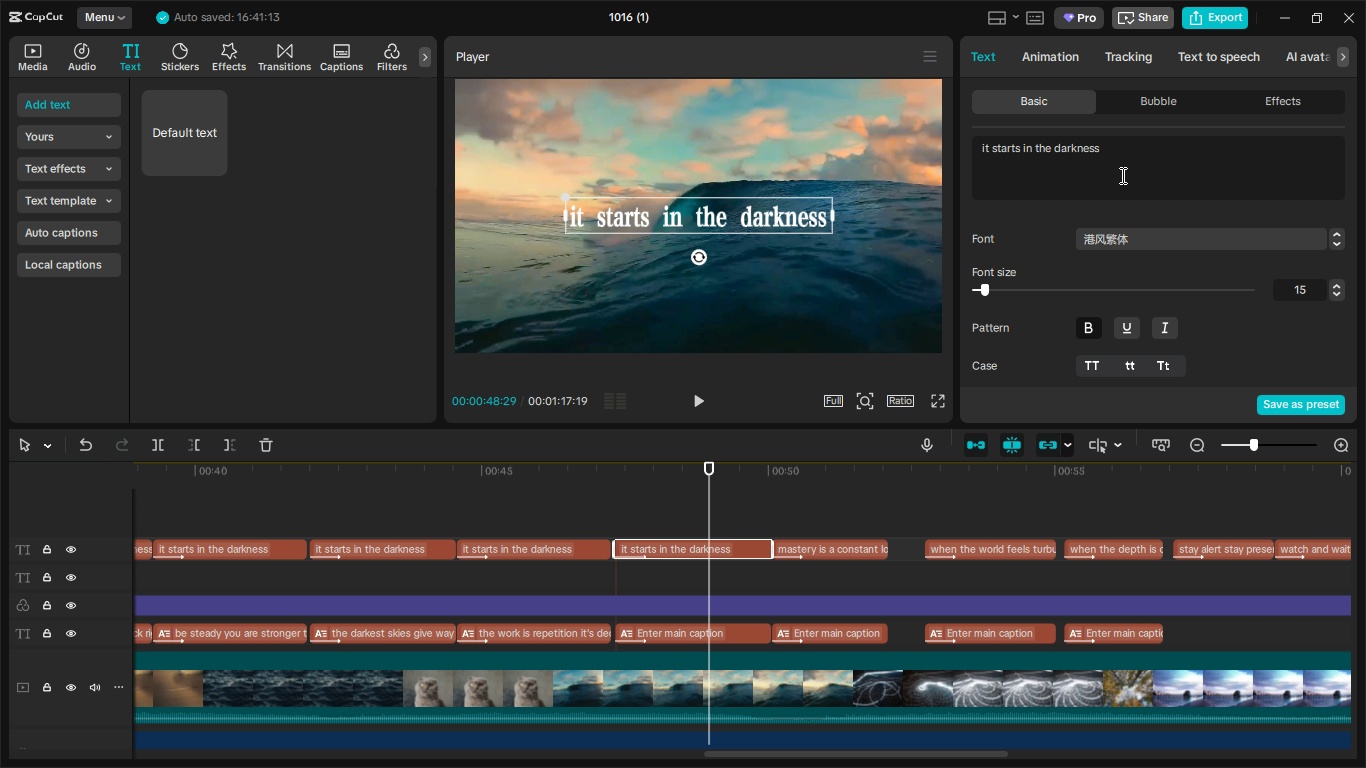 
left_click_drag(start_coordinate=[1171, 154], to_coordinate=[929, 154])
 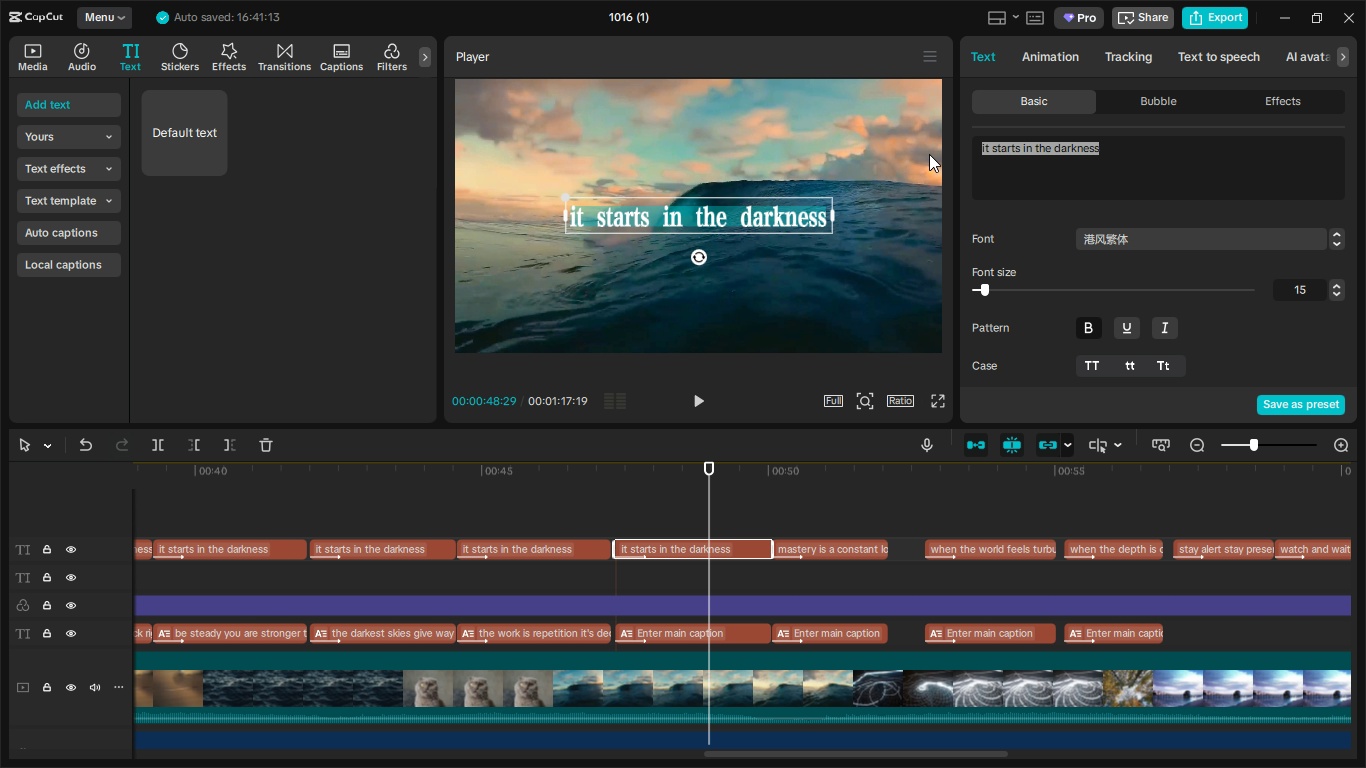 
key(Control+V)
 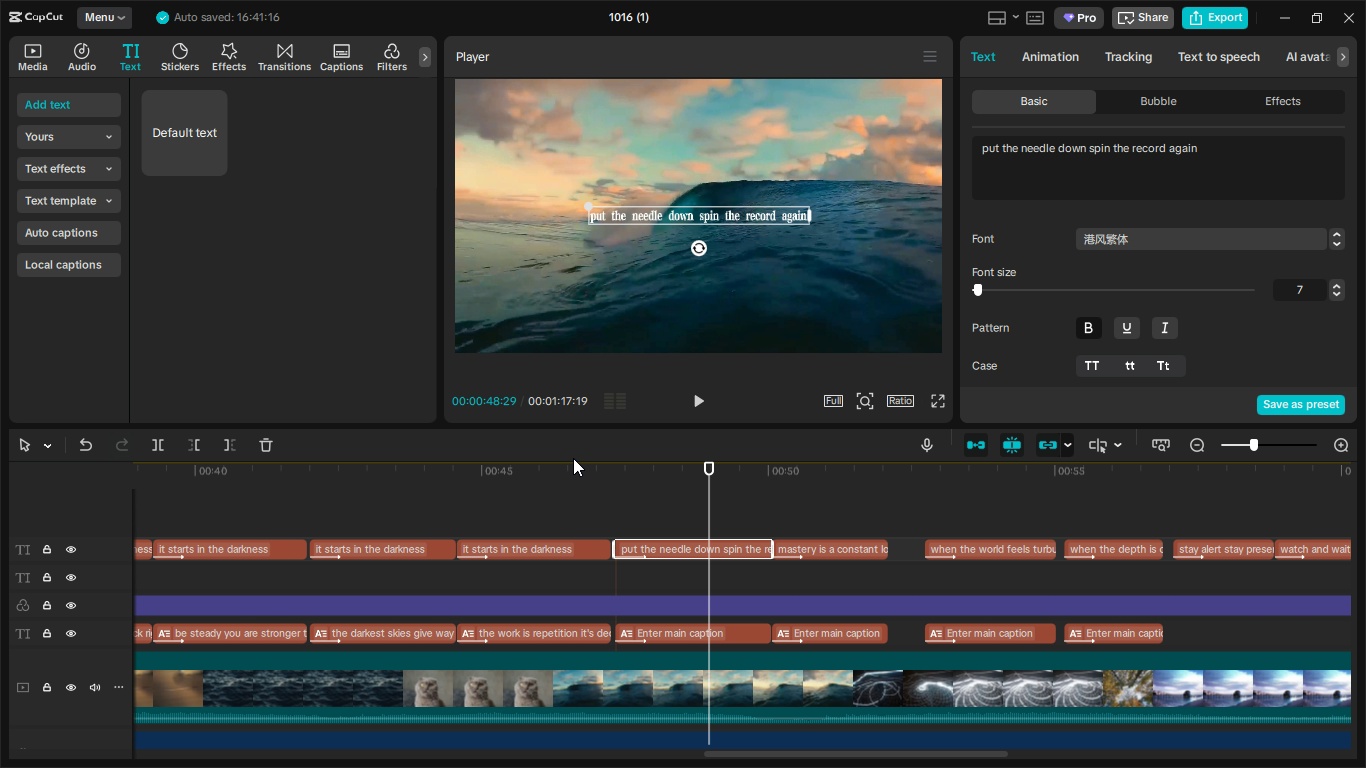 
left_click_drag(start_coordinate=[570, 455], to_coordinate=[565, 468])
 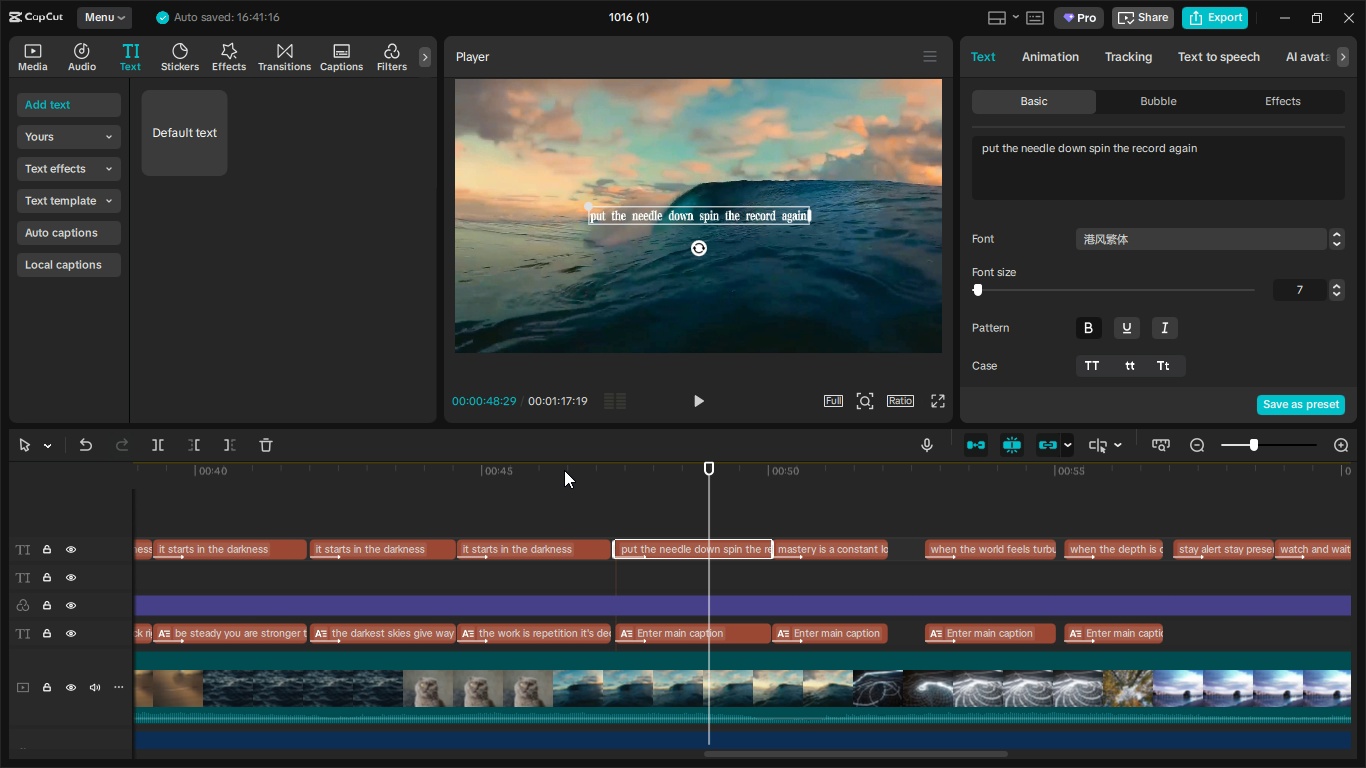 
left_click_drag(start_coordinate=[565, 470], to_coordinate=[535, 469])
 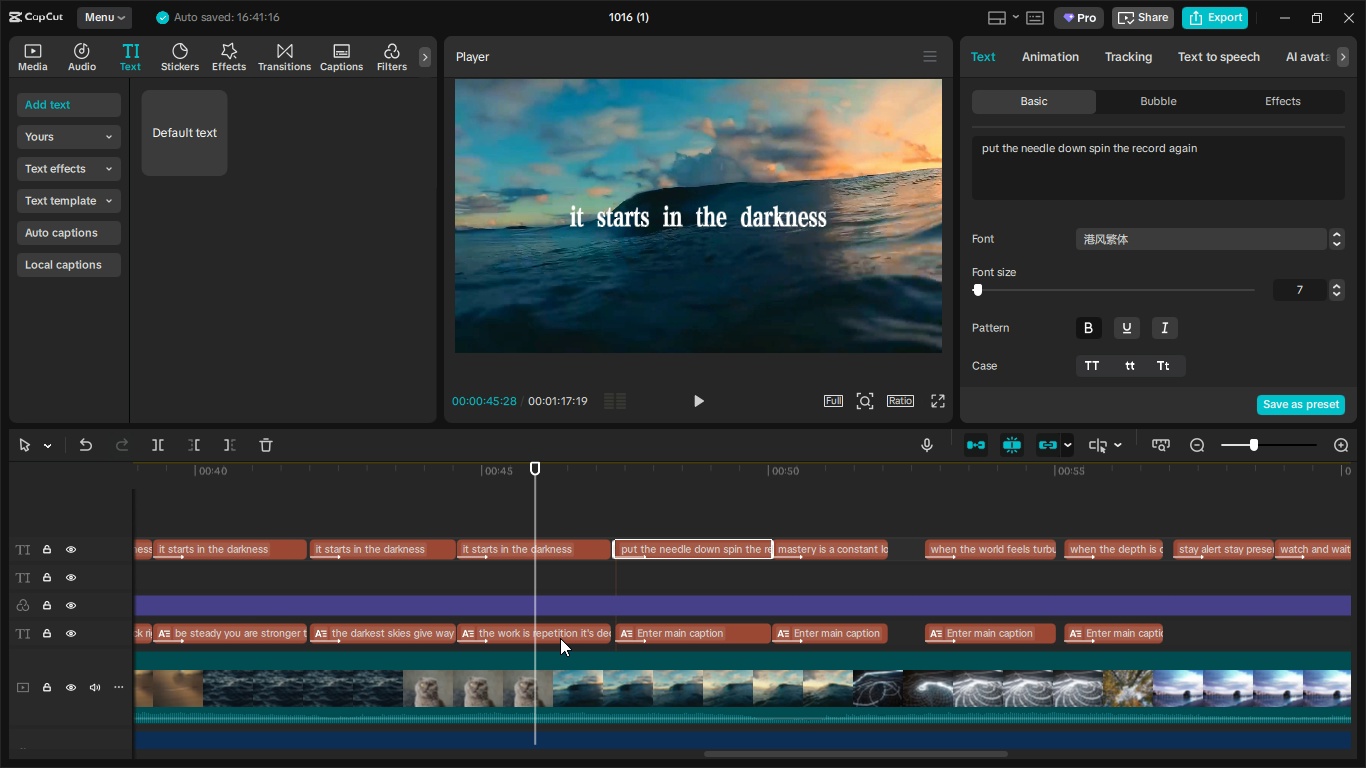 
left_click([560, 638])
 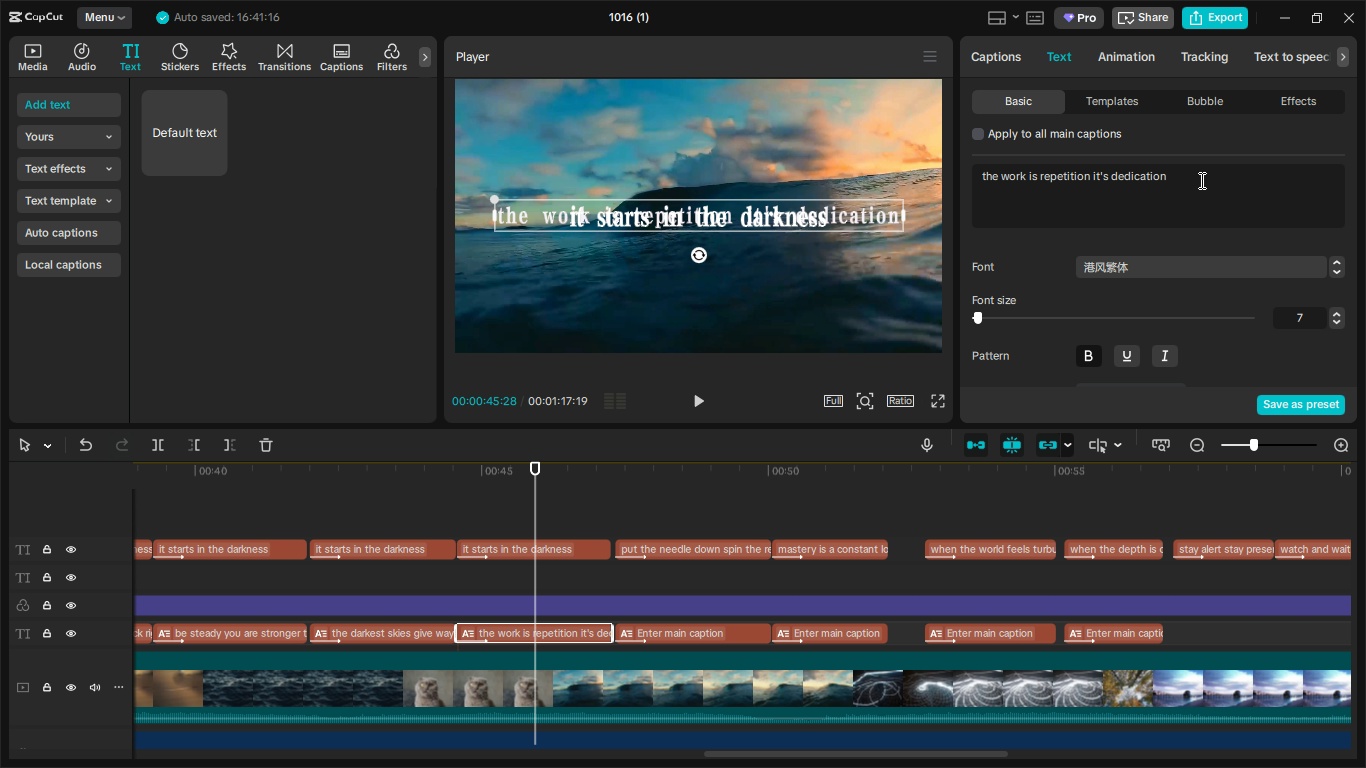 
left_click_drag(start_coordinate=[1206, 176], to_coordinate=[922, 164])
 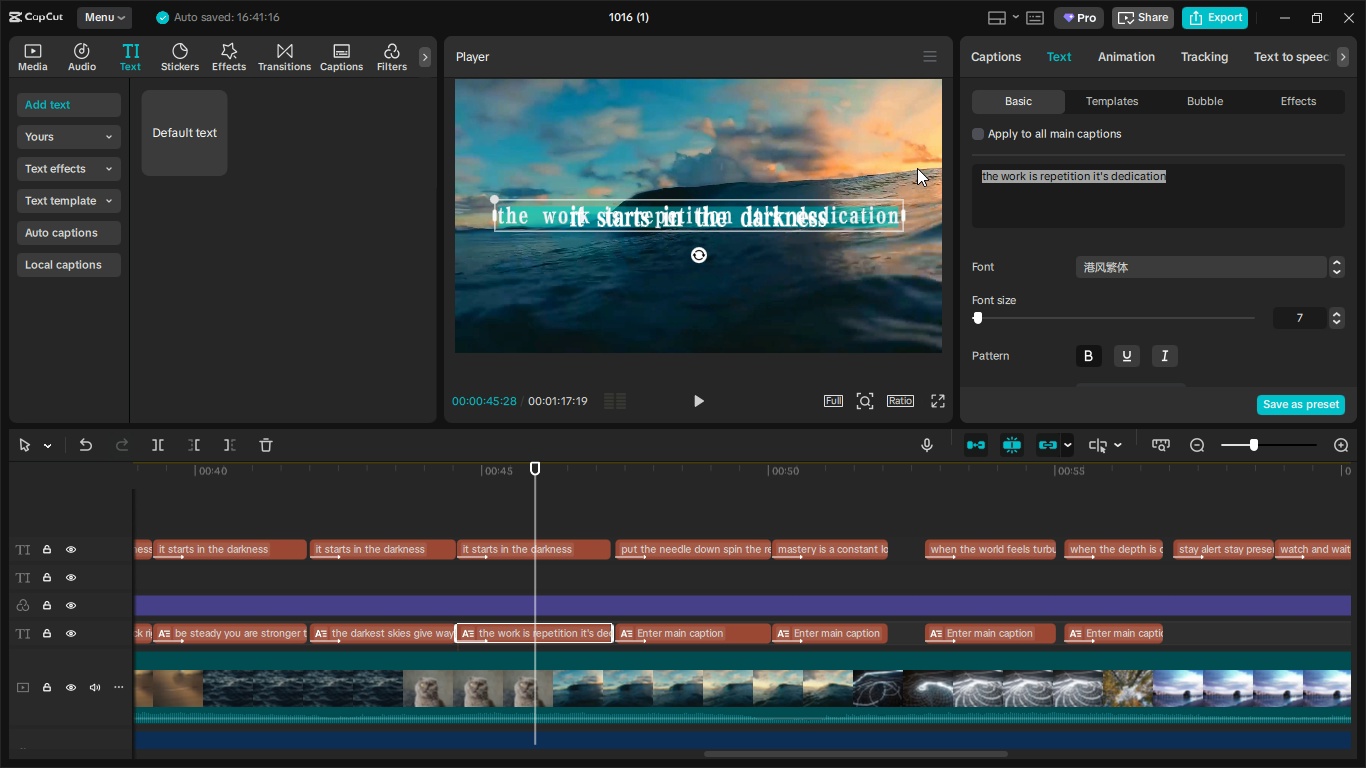 
key(Control+X)
 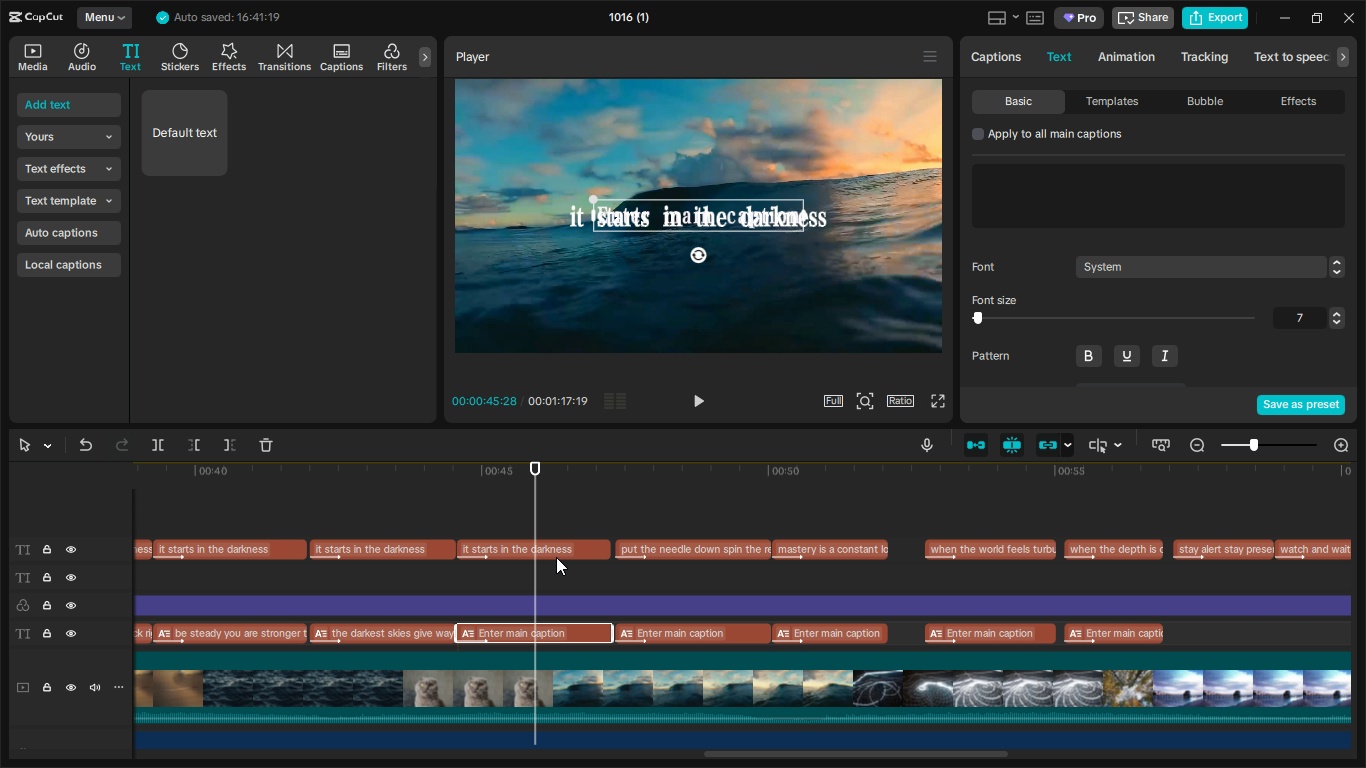 
left_click([556, 558])
 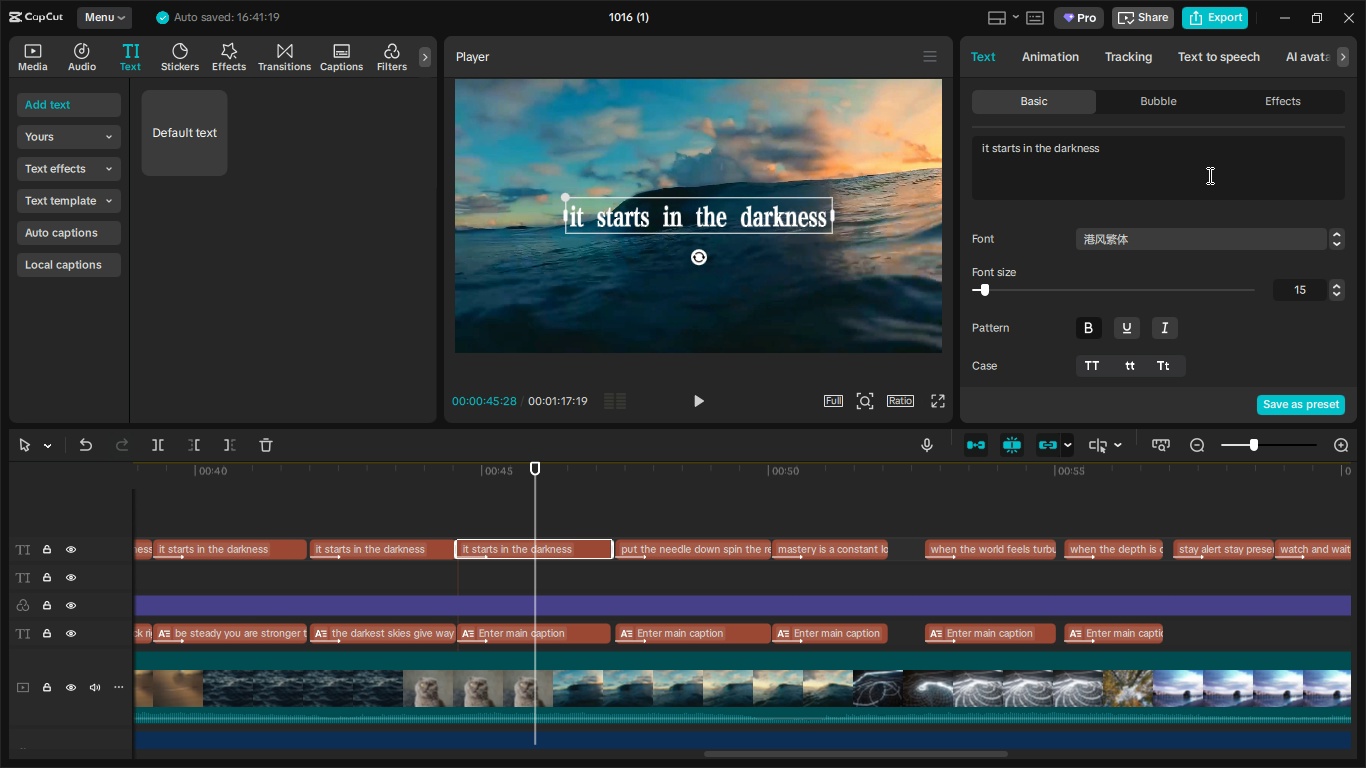 
left_click_drag(start_coordinate=[1207, 162], to_coordinate=[943, 130])
 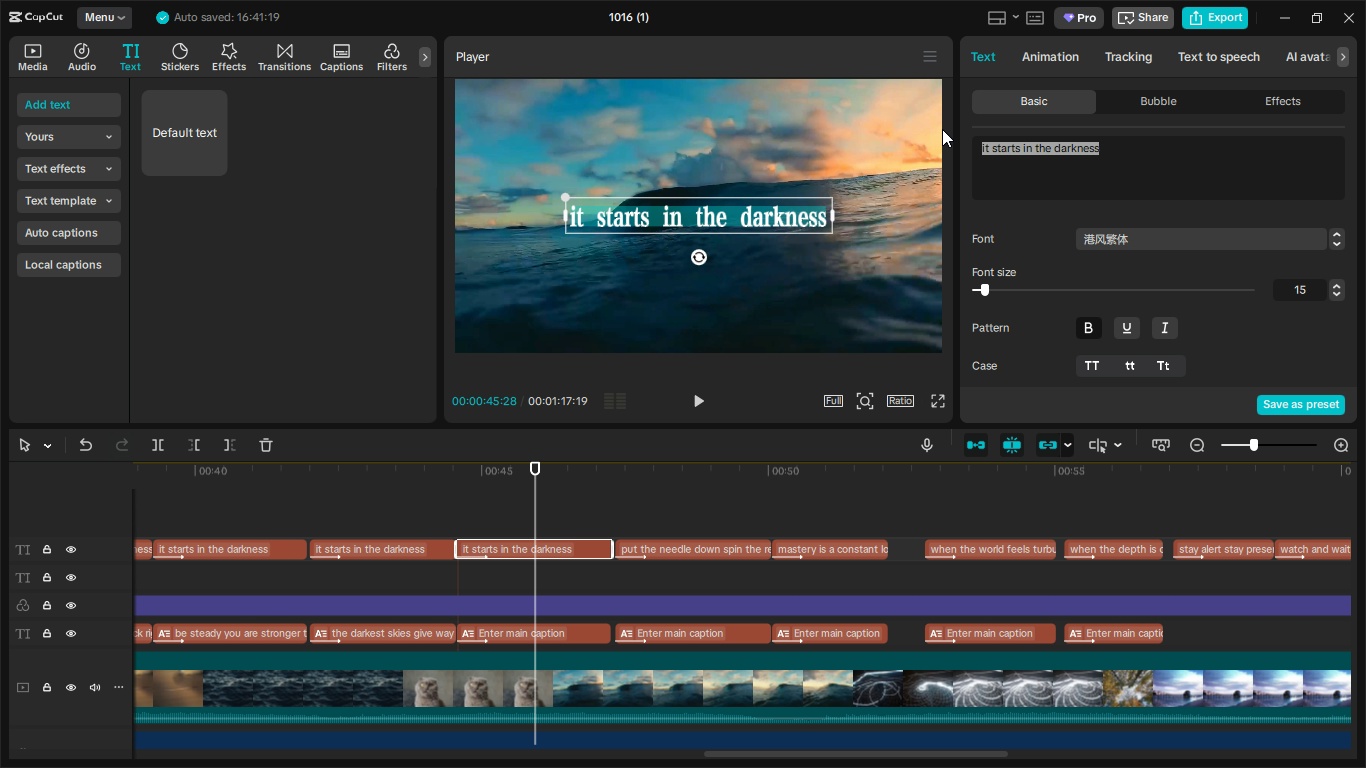 
key(Control+V)
 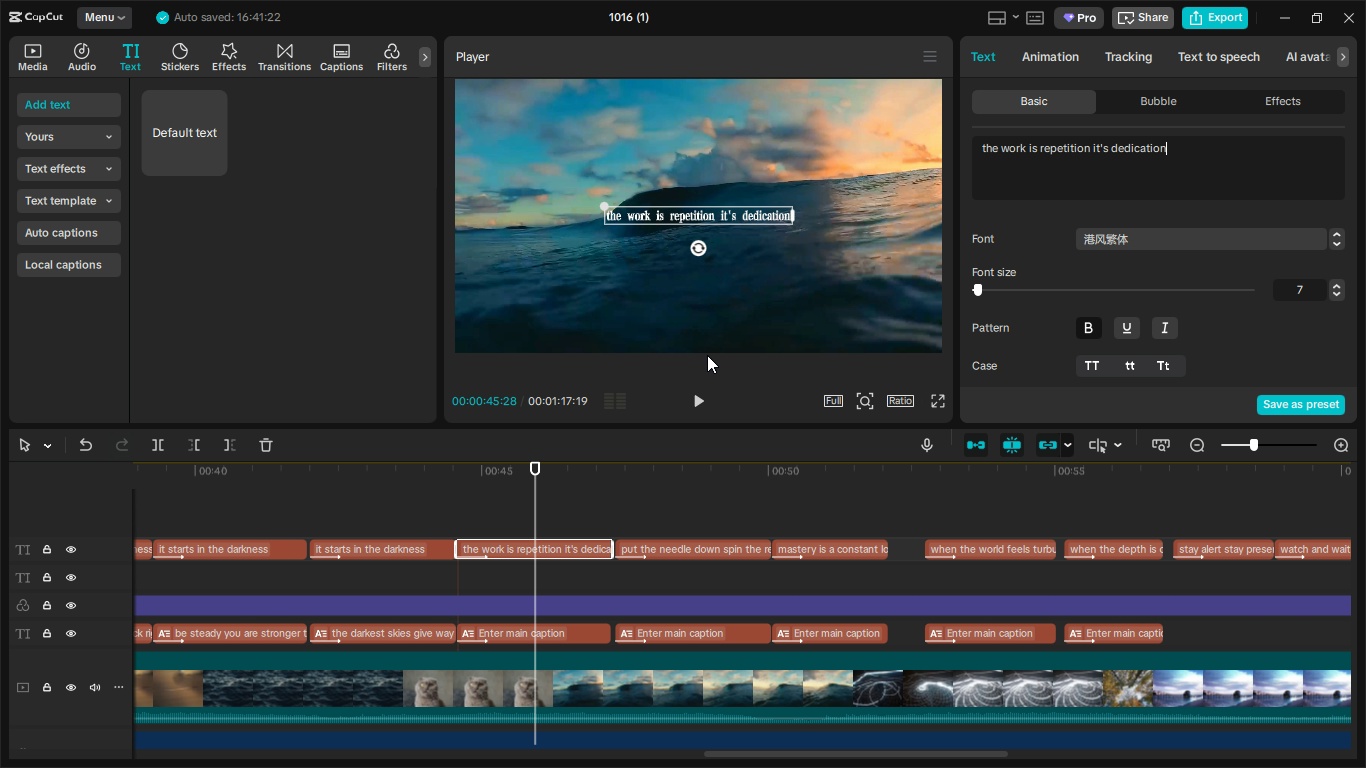 
left_click_drag(start_coordinate=[442, 475], to_coordinate=[399, 475])
 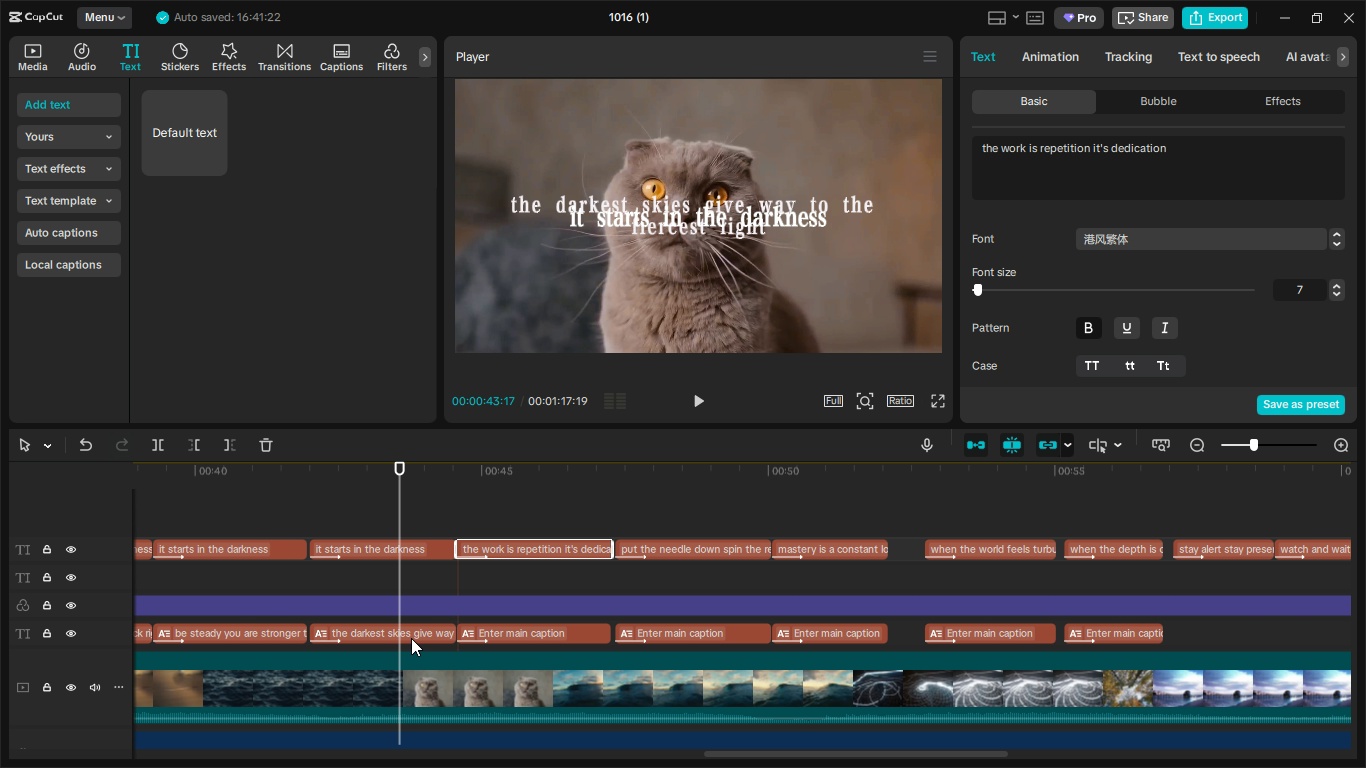 
left_click([411, 638])
 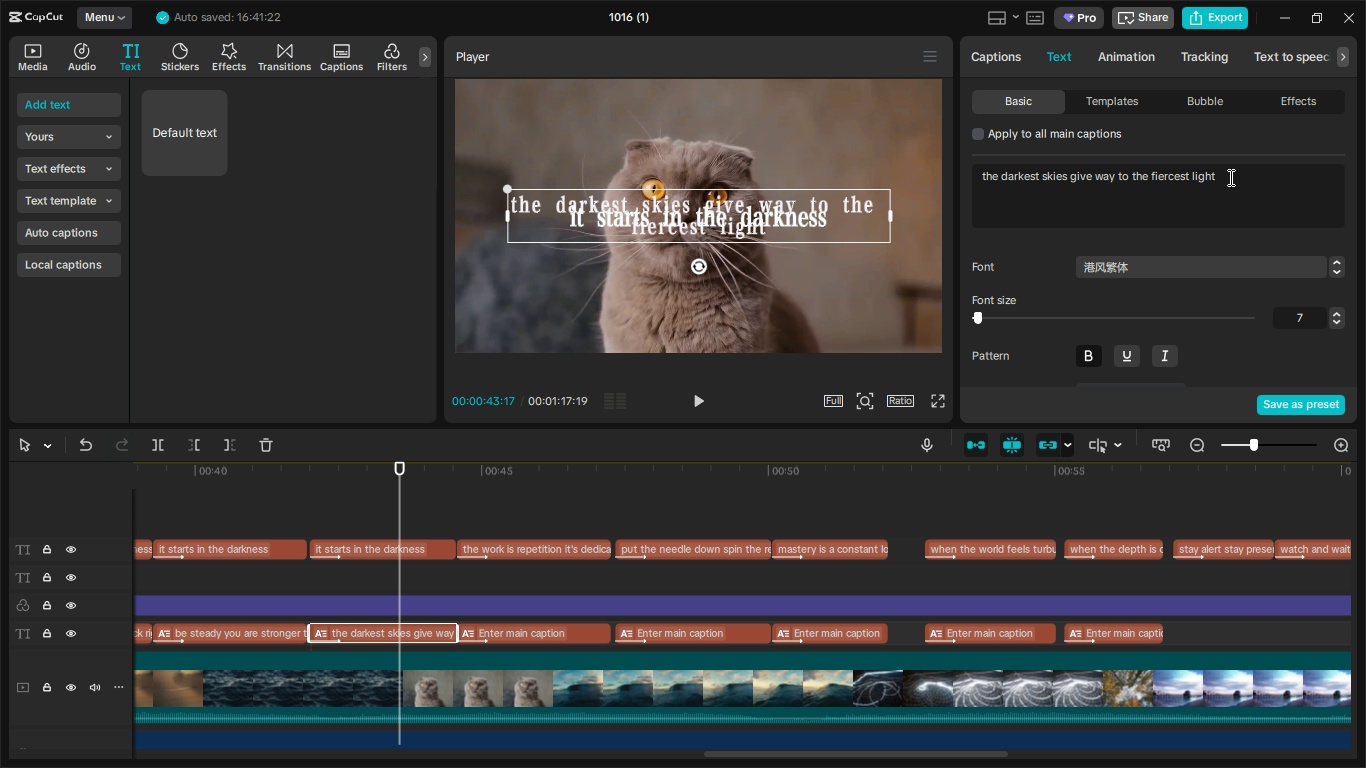 
left_click_drag(start_coordinate=[1233, 177], to_coordinate=[869, 156])
 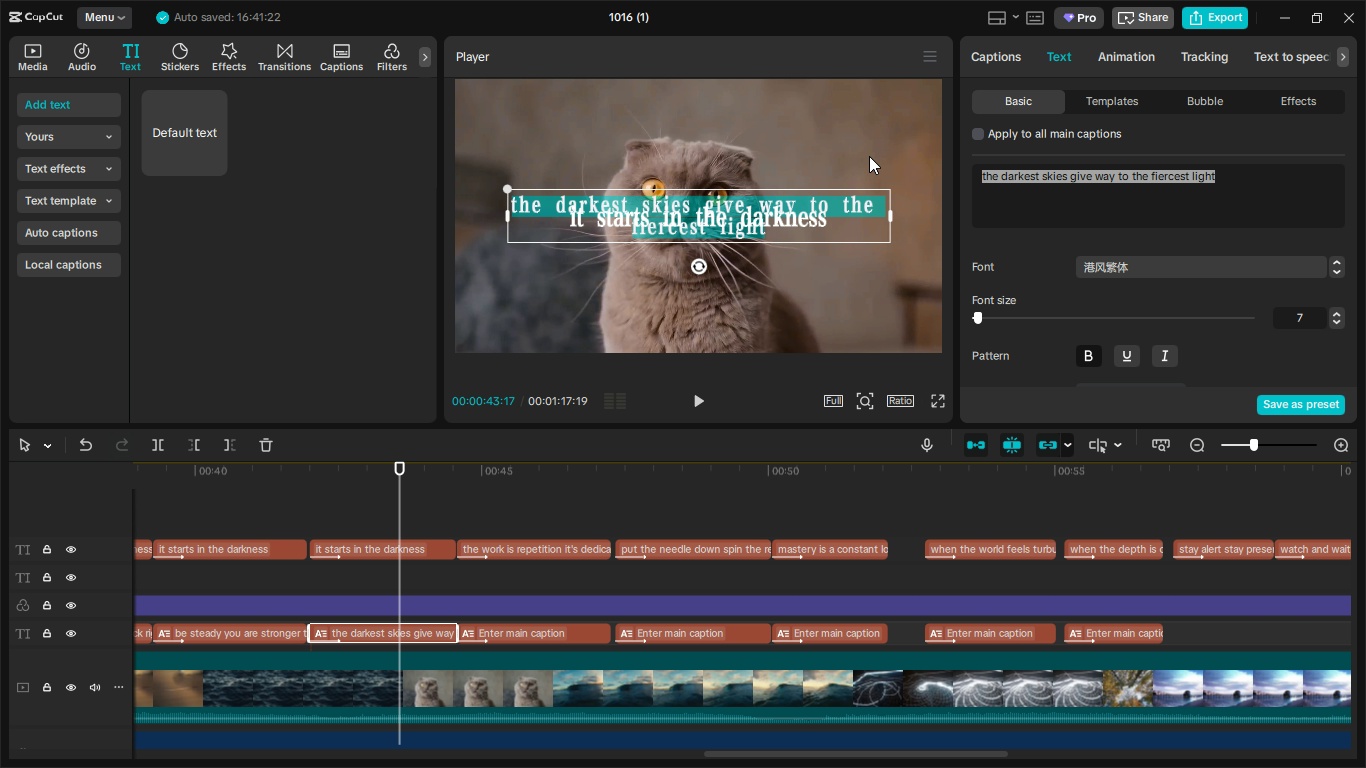 
key(Control+X)
 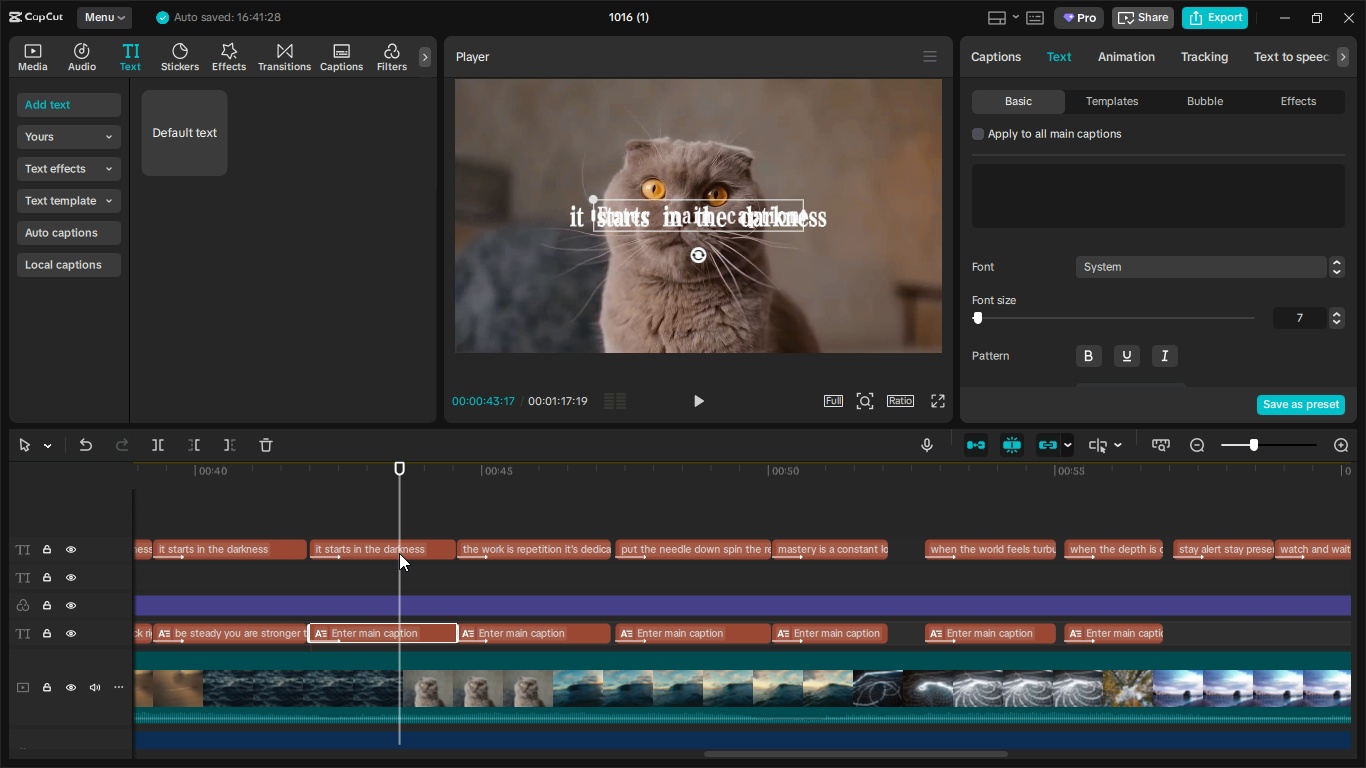 
left_click([399, 553])
 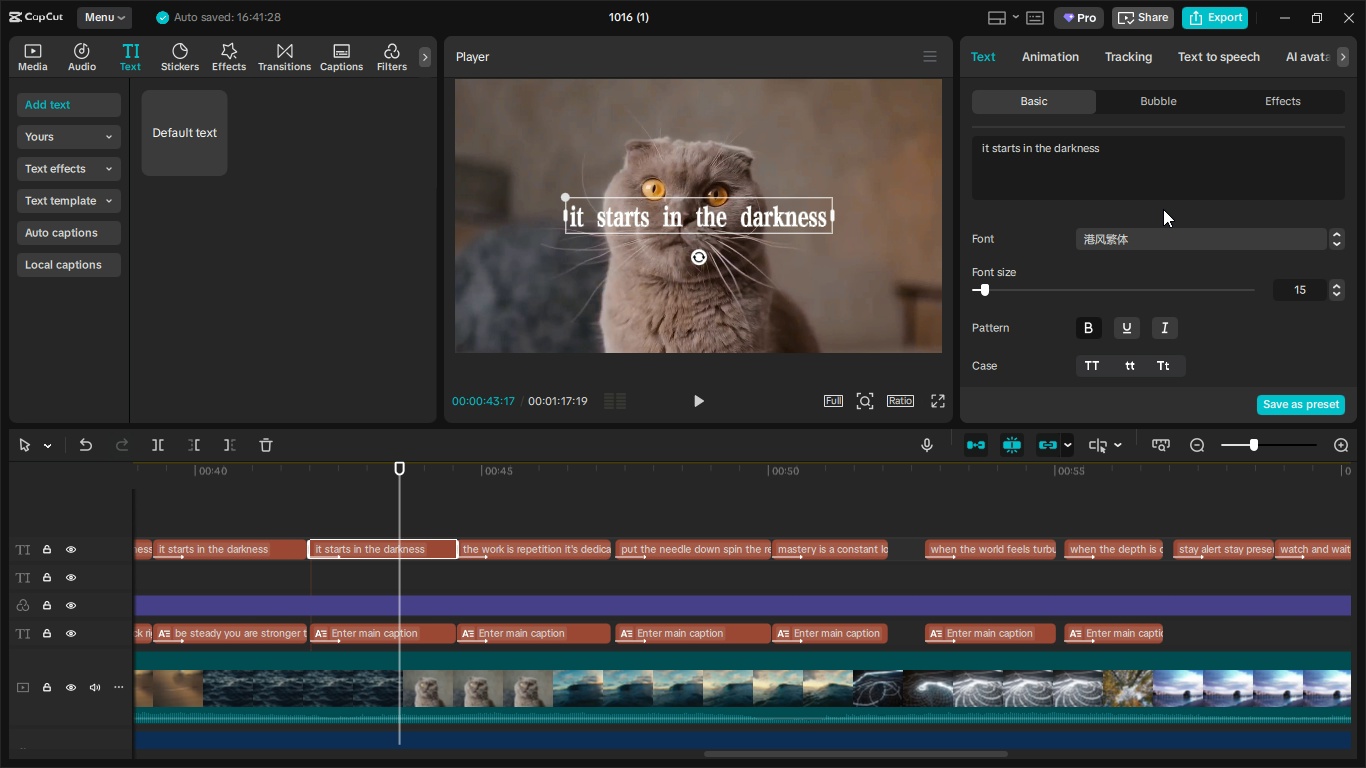 
left_click_drag(start_coordinate=[1159, 161], to_coordinate=[876, 127])
 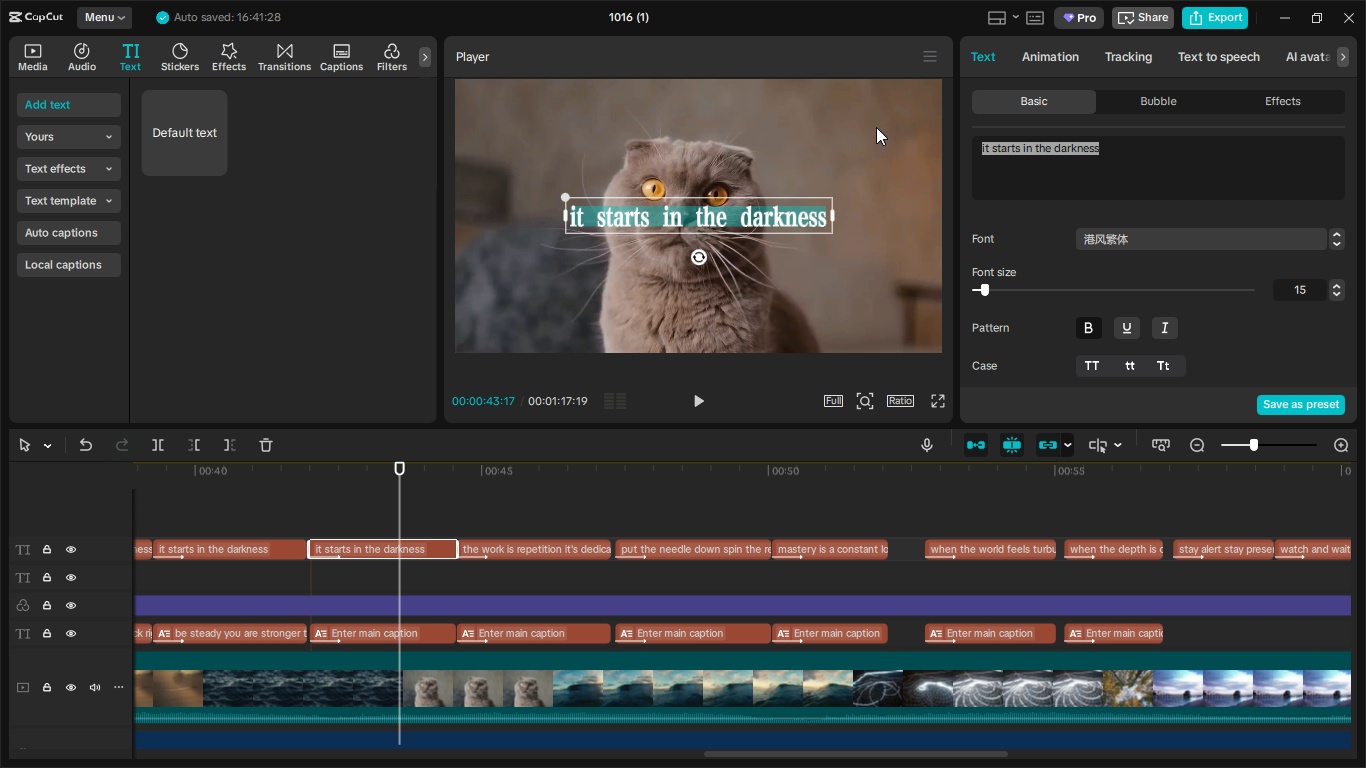 
key(Control+V)
 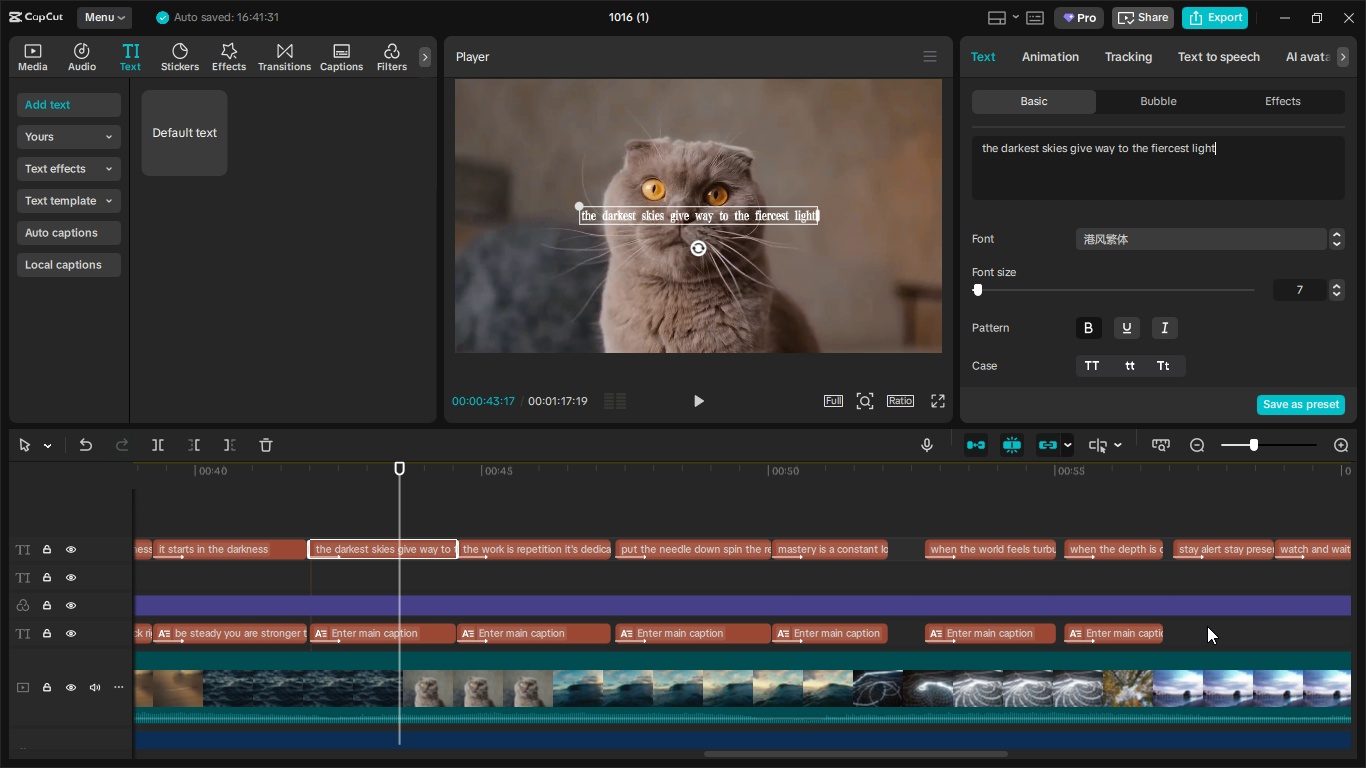 
left_click_drag(start_coordinate=[1203, 634], to_coordinate=[437, 632])
 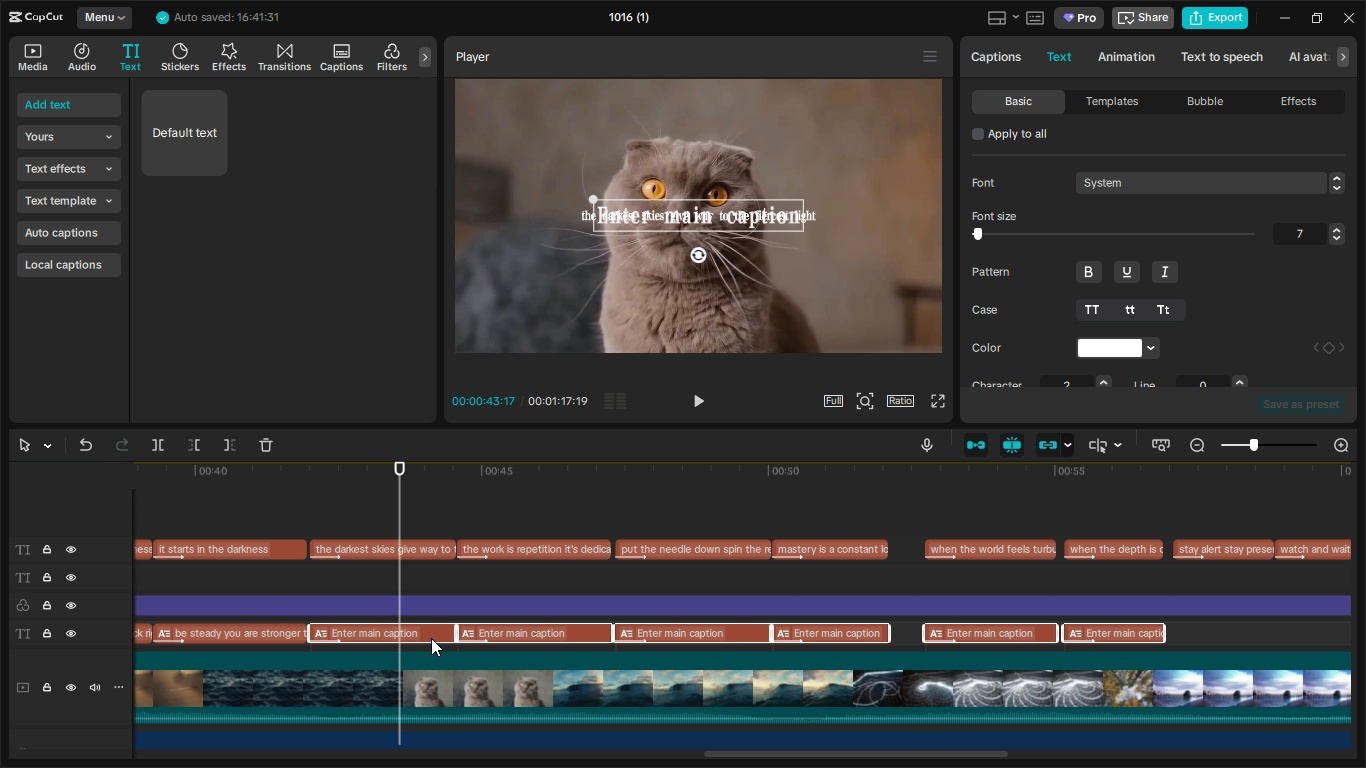 
key(Delete)
 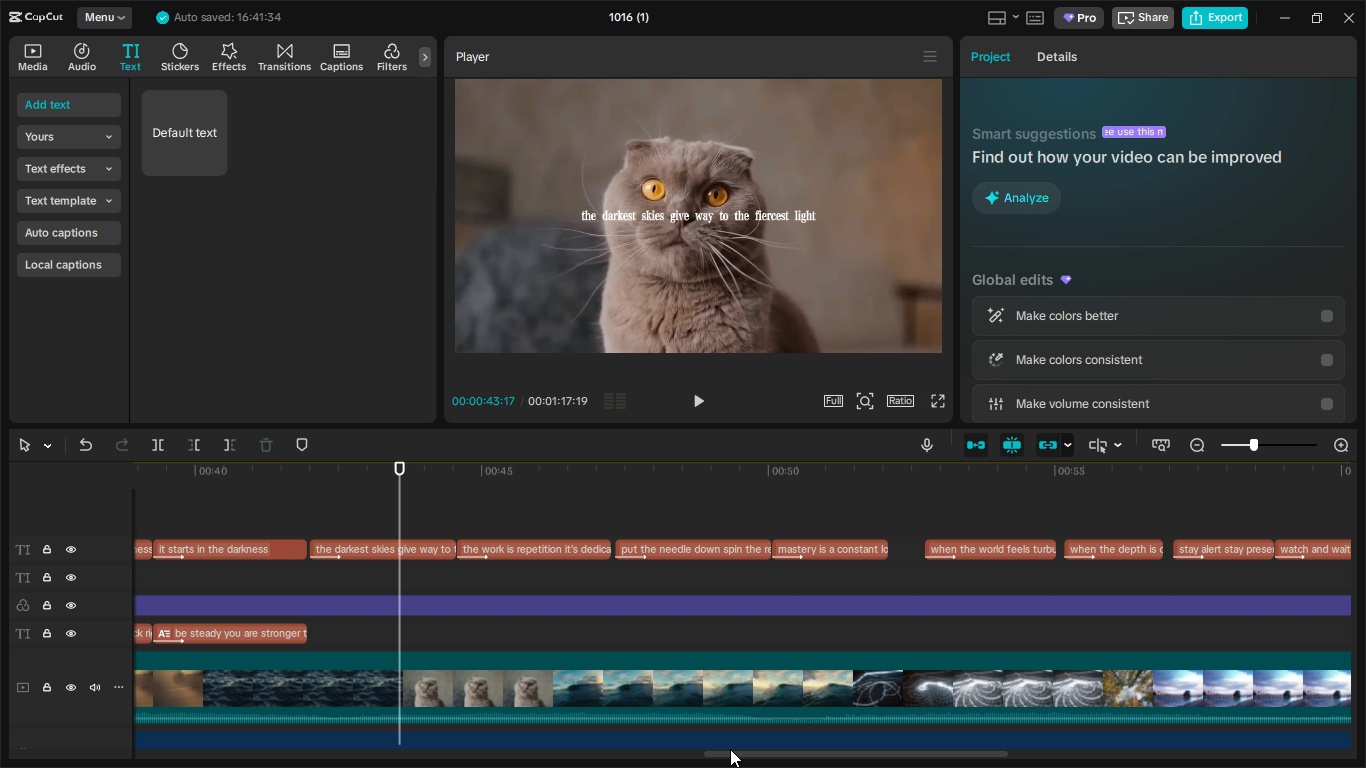 
left_click_drag(start_coordinate=[732, 753], to_coordinate=[490, 754])
 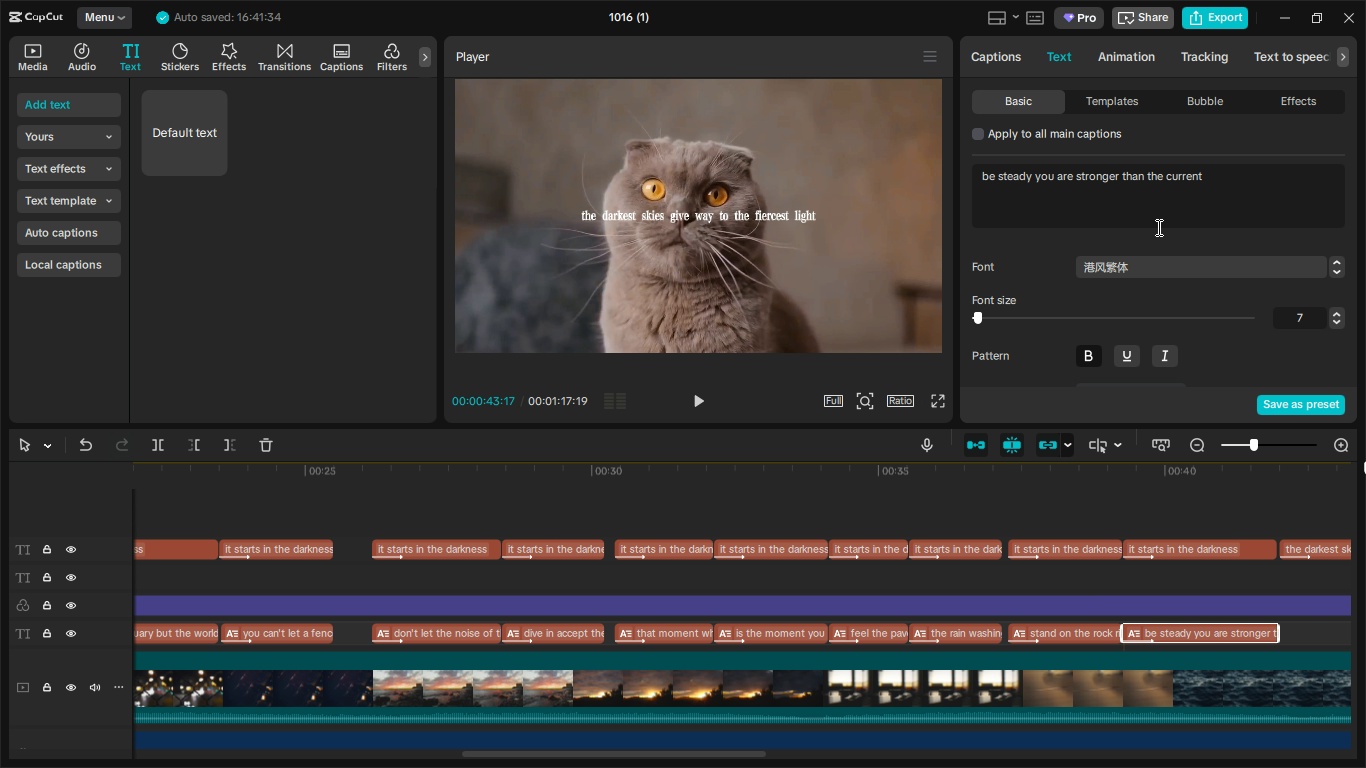 
left_click_drag(start_coordinate=[1255, 185], to_coordinate=[833, 177])
 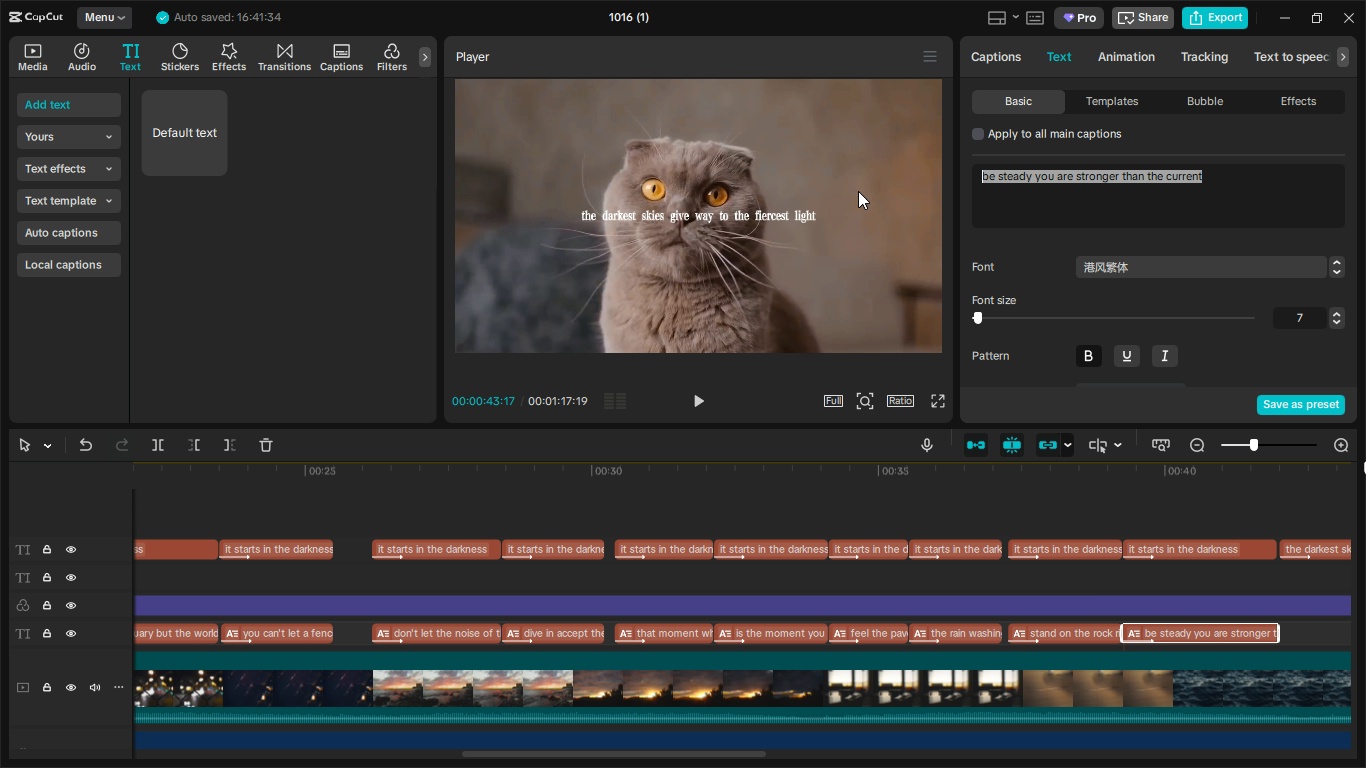 
key(Control+X)
 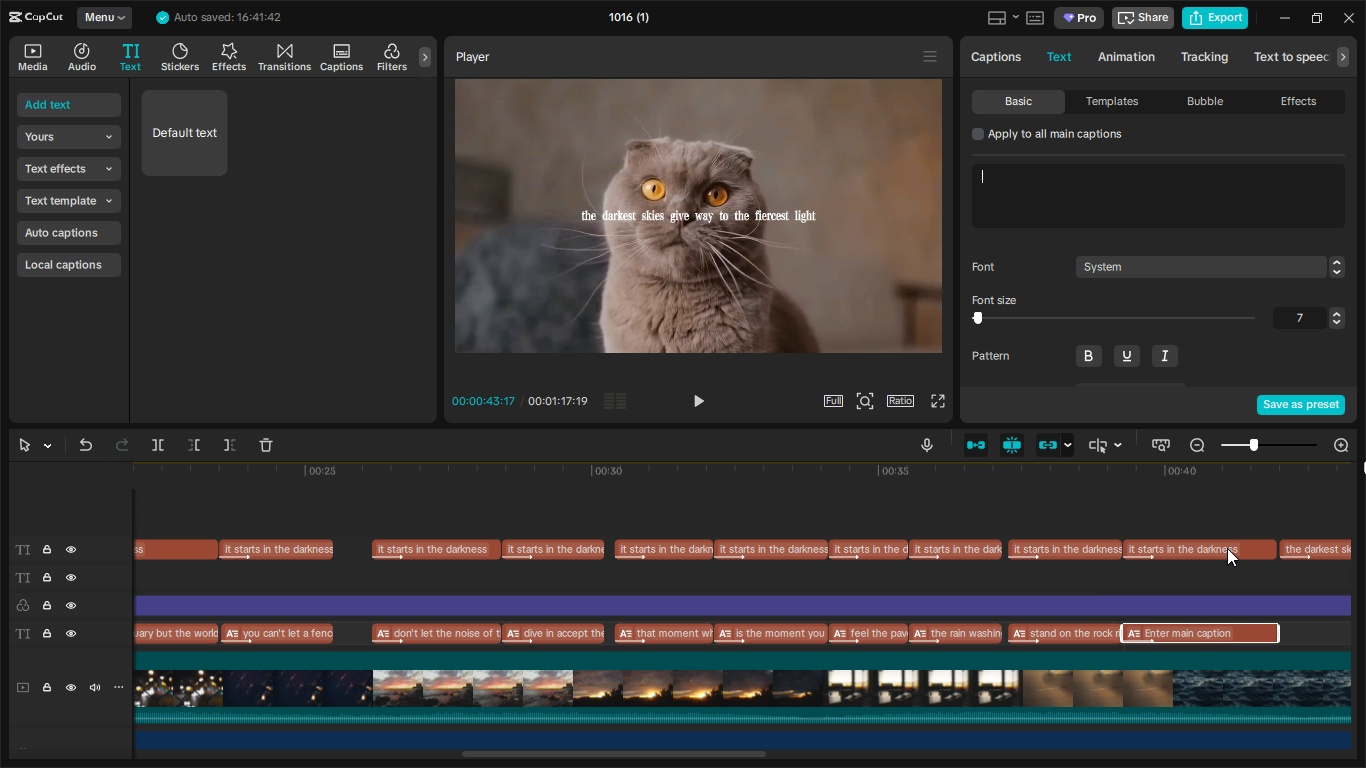 
left_click([1227, 547])
 